 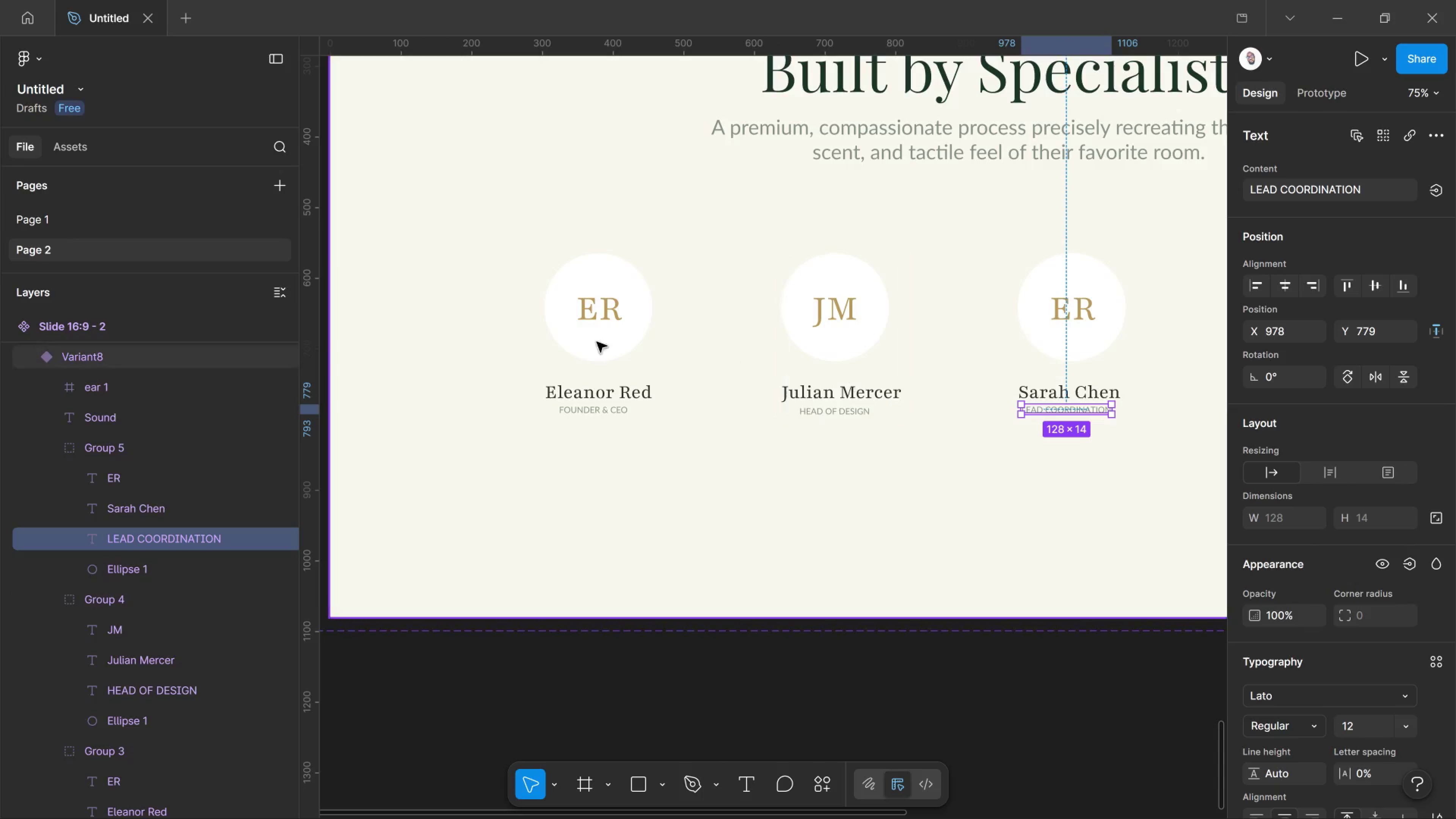 
left_click([1285, 282])
 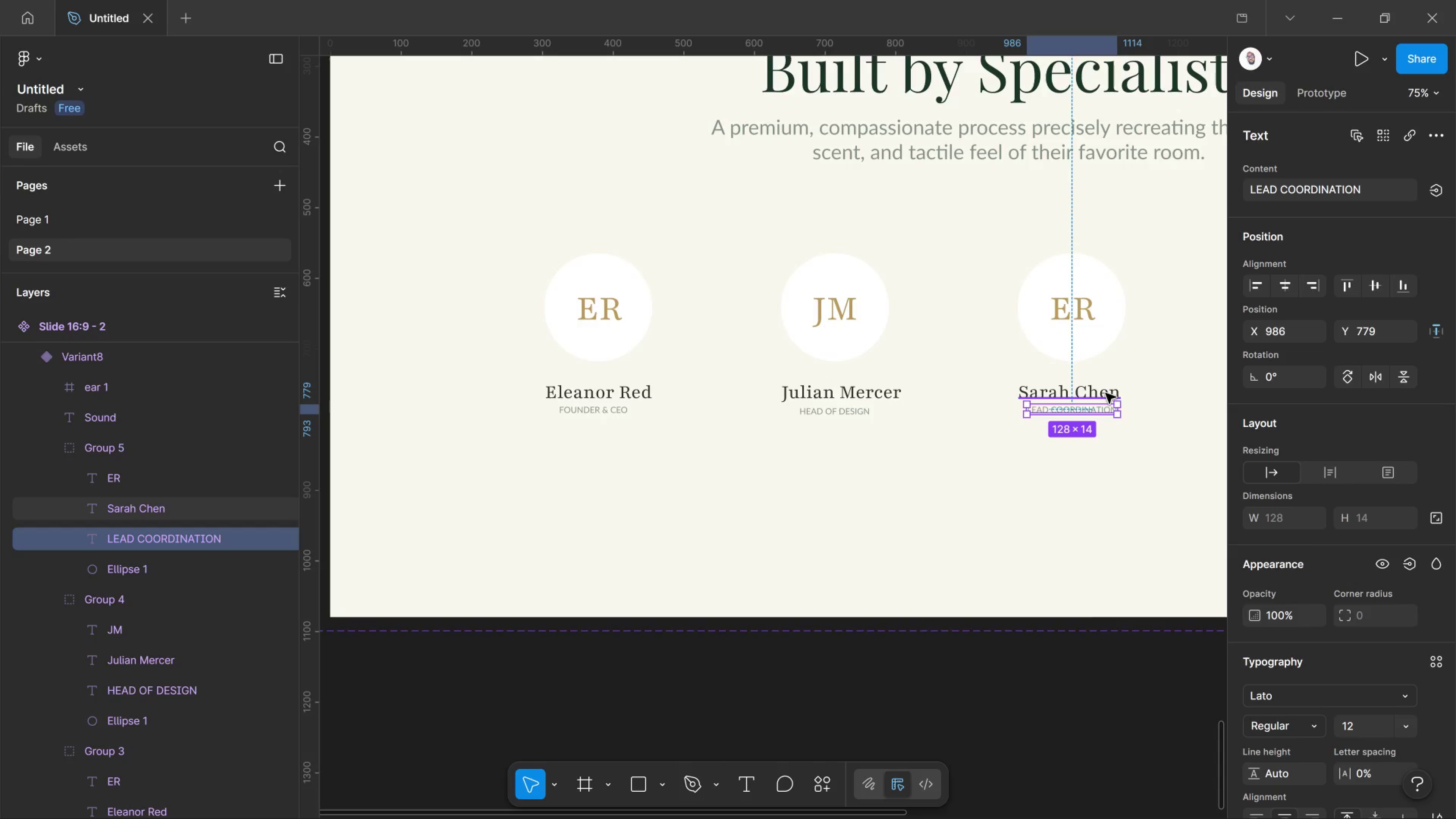 
wait(5.03)
 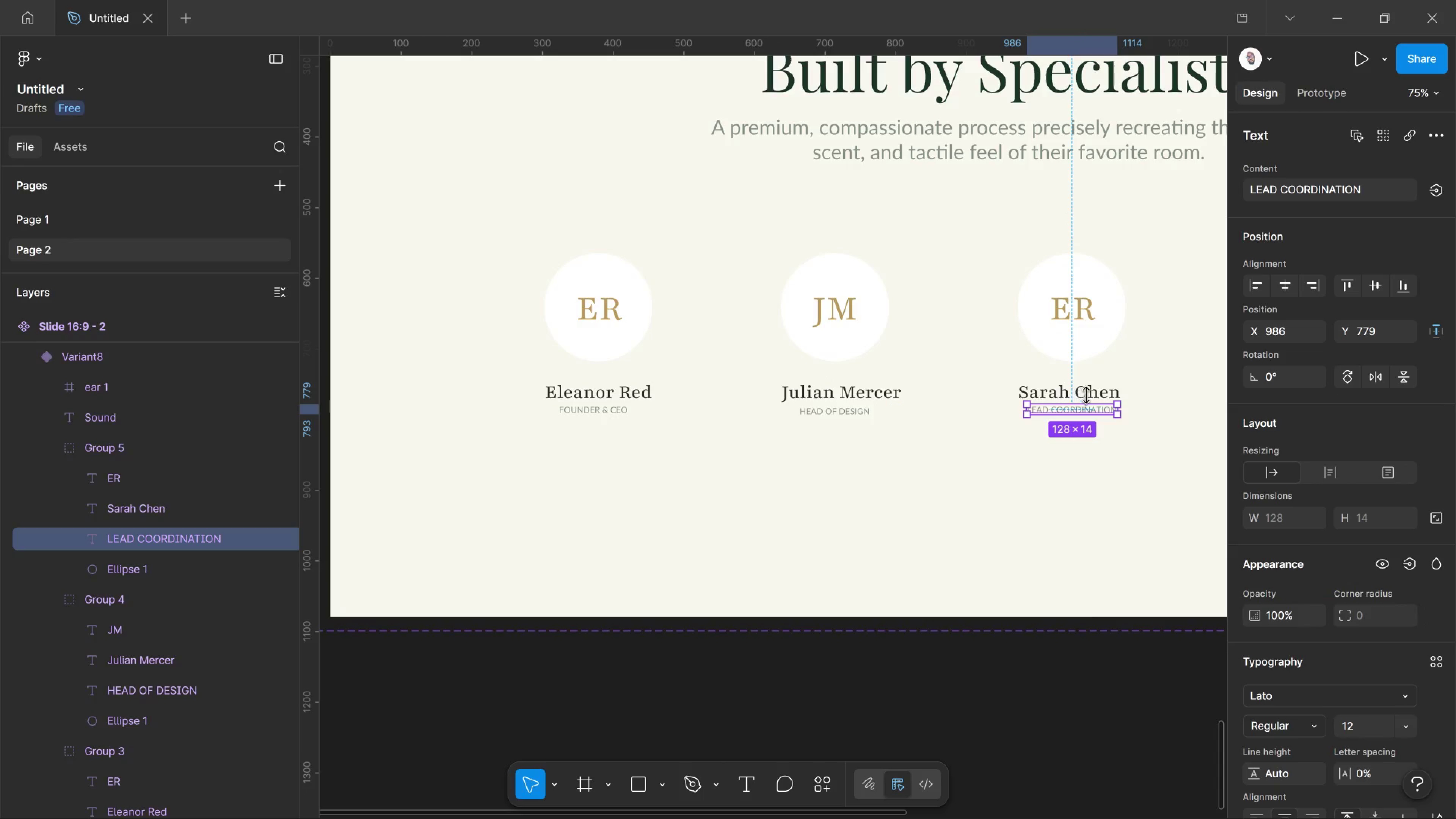 
left_click([1106, 393])
 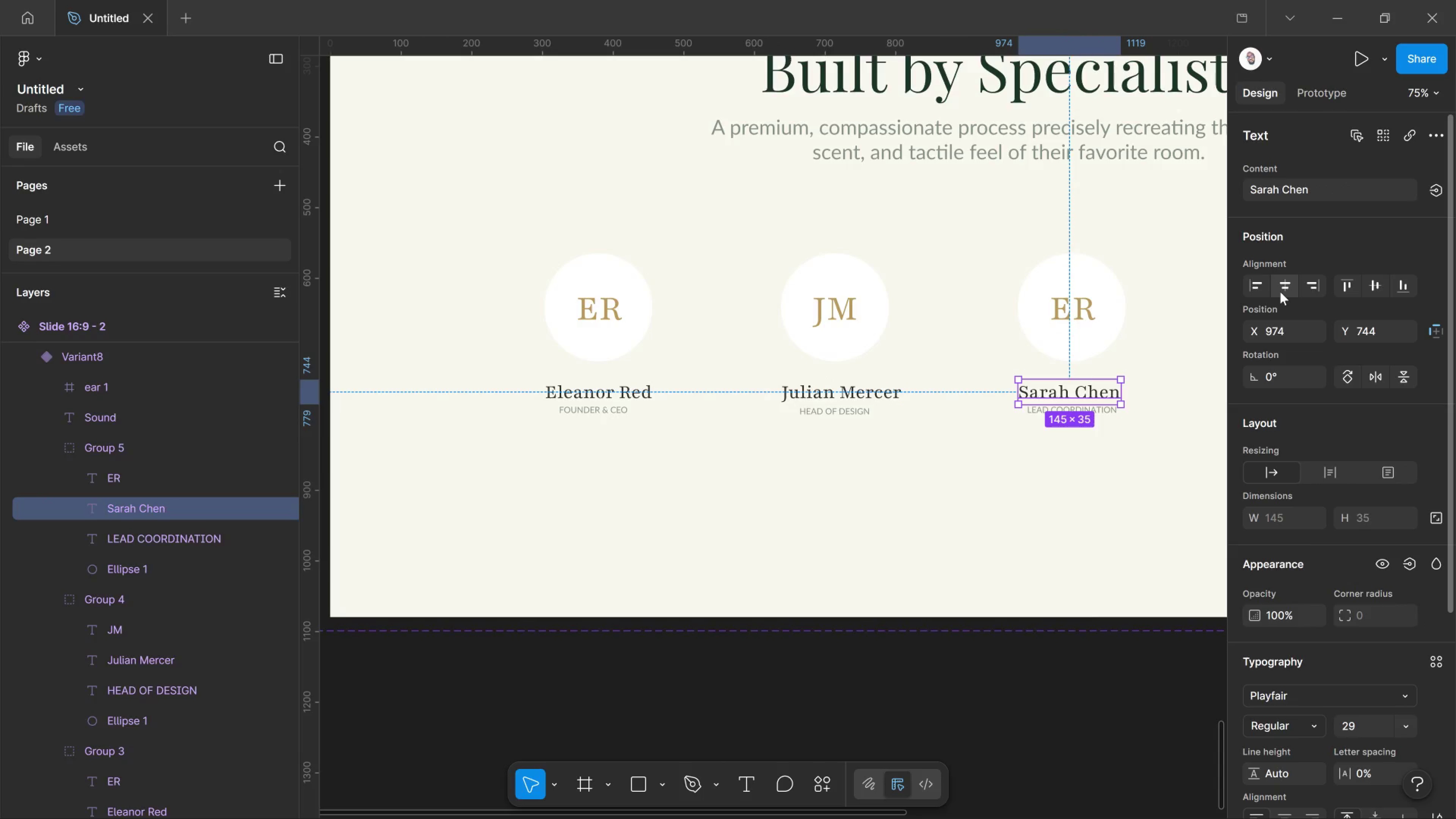 
left_click([1280, 292])
 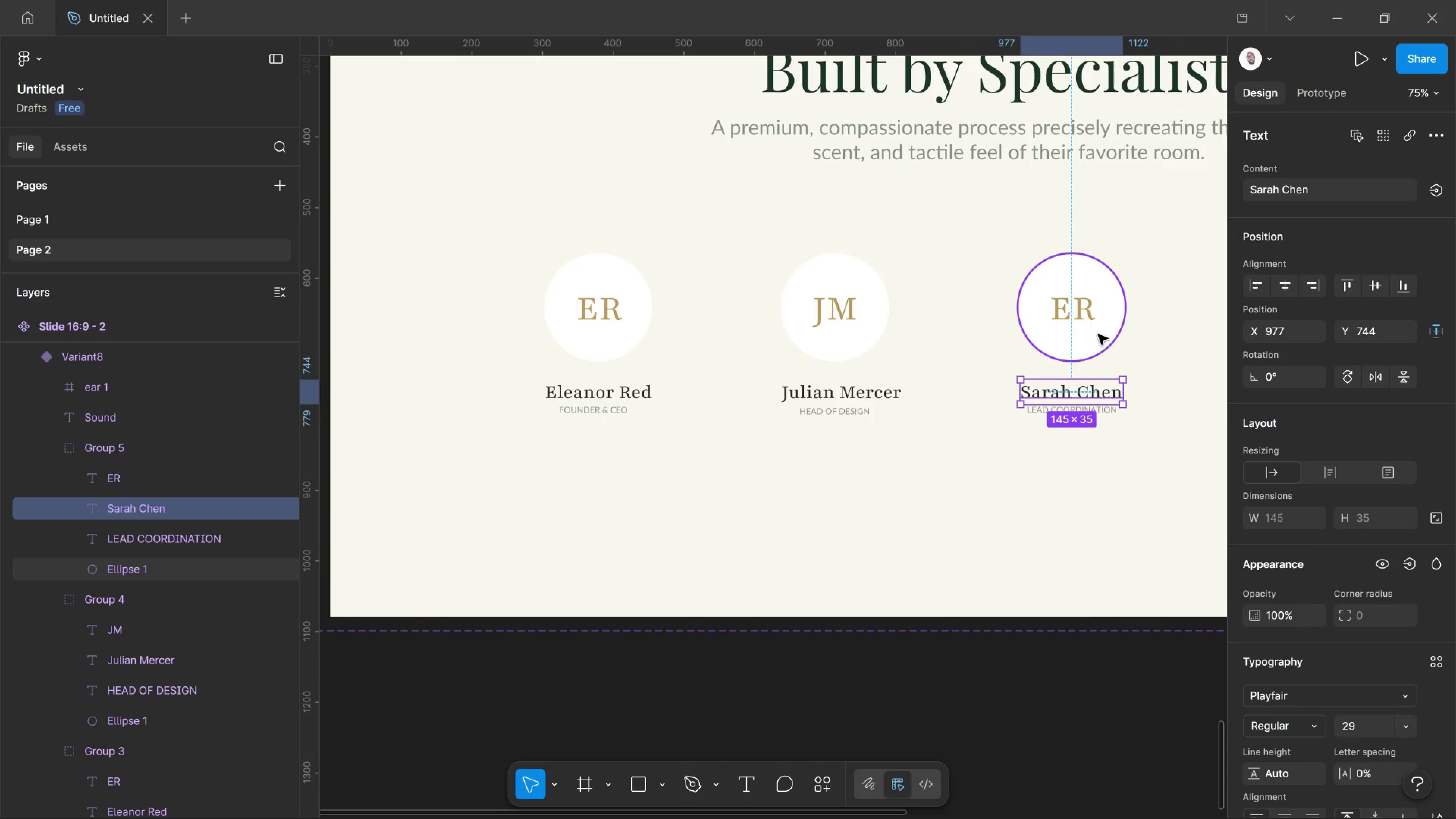 
wait(5.27)
 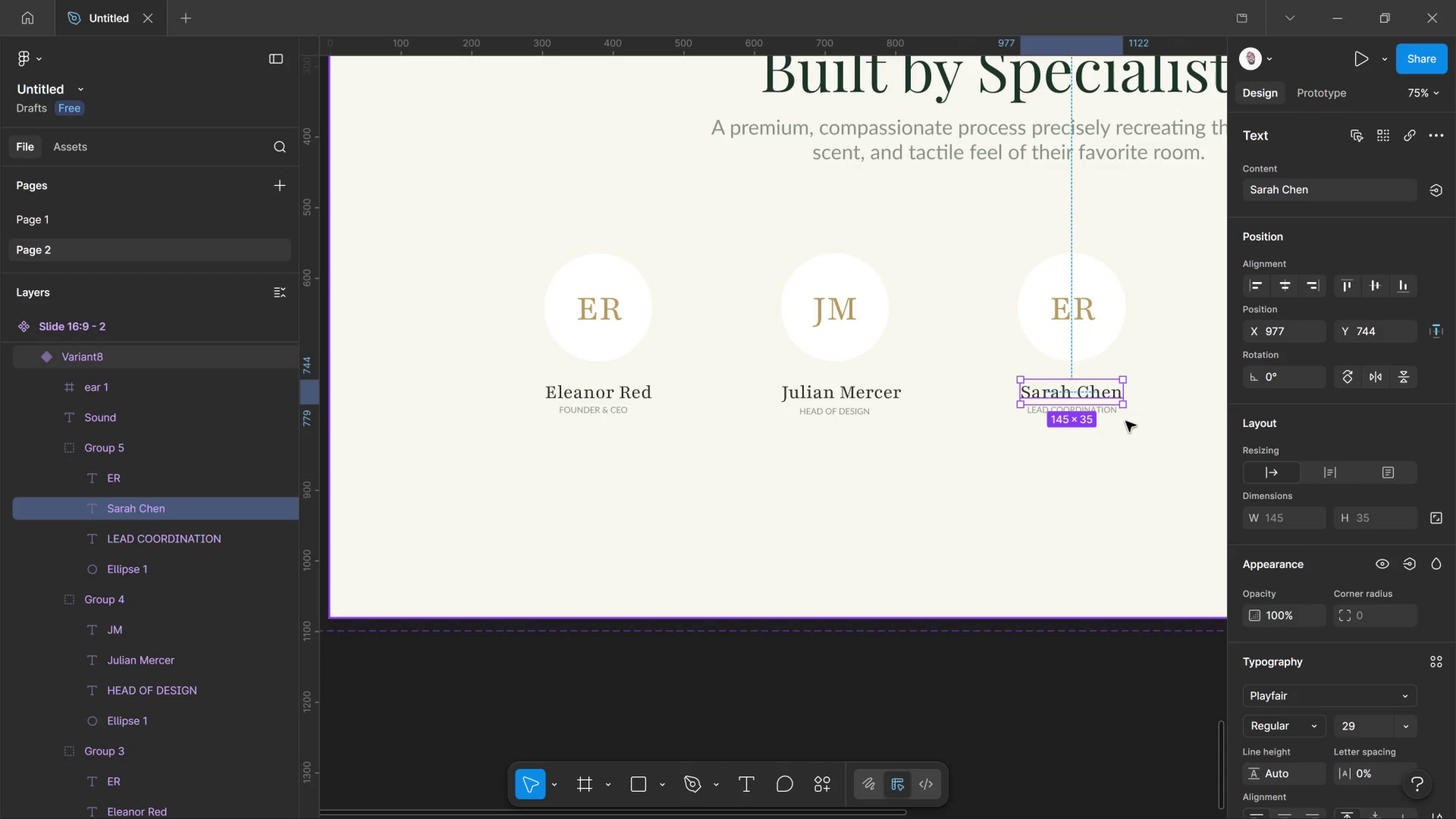 
left_click([1083, 314])
 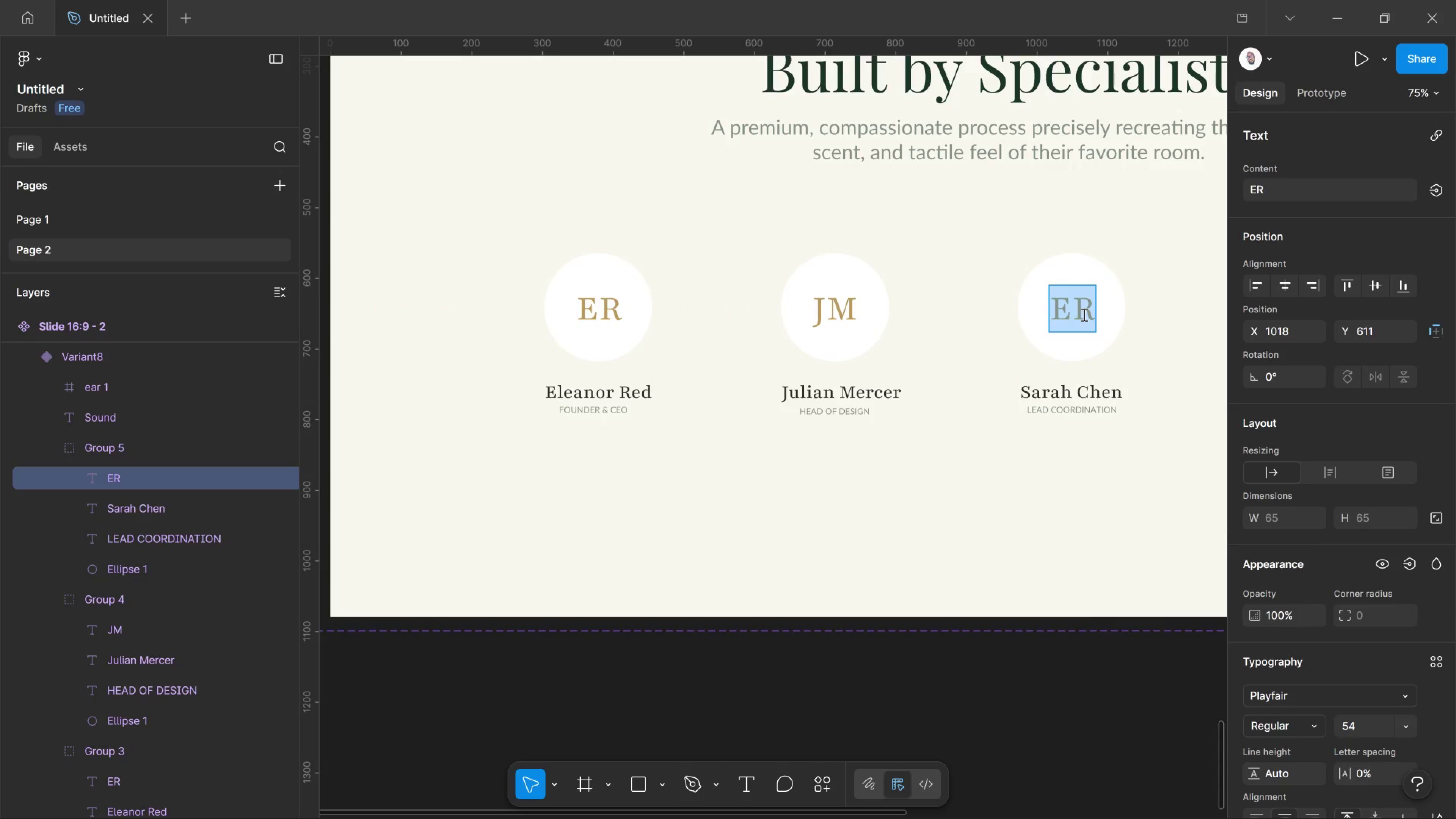 
double_click([1083, 314])
 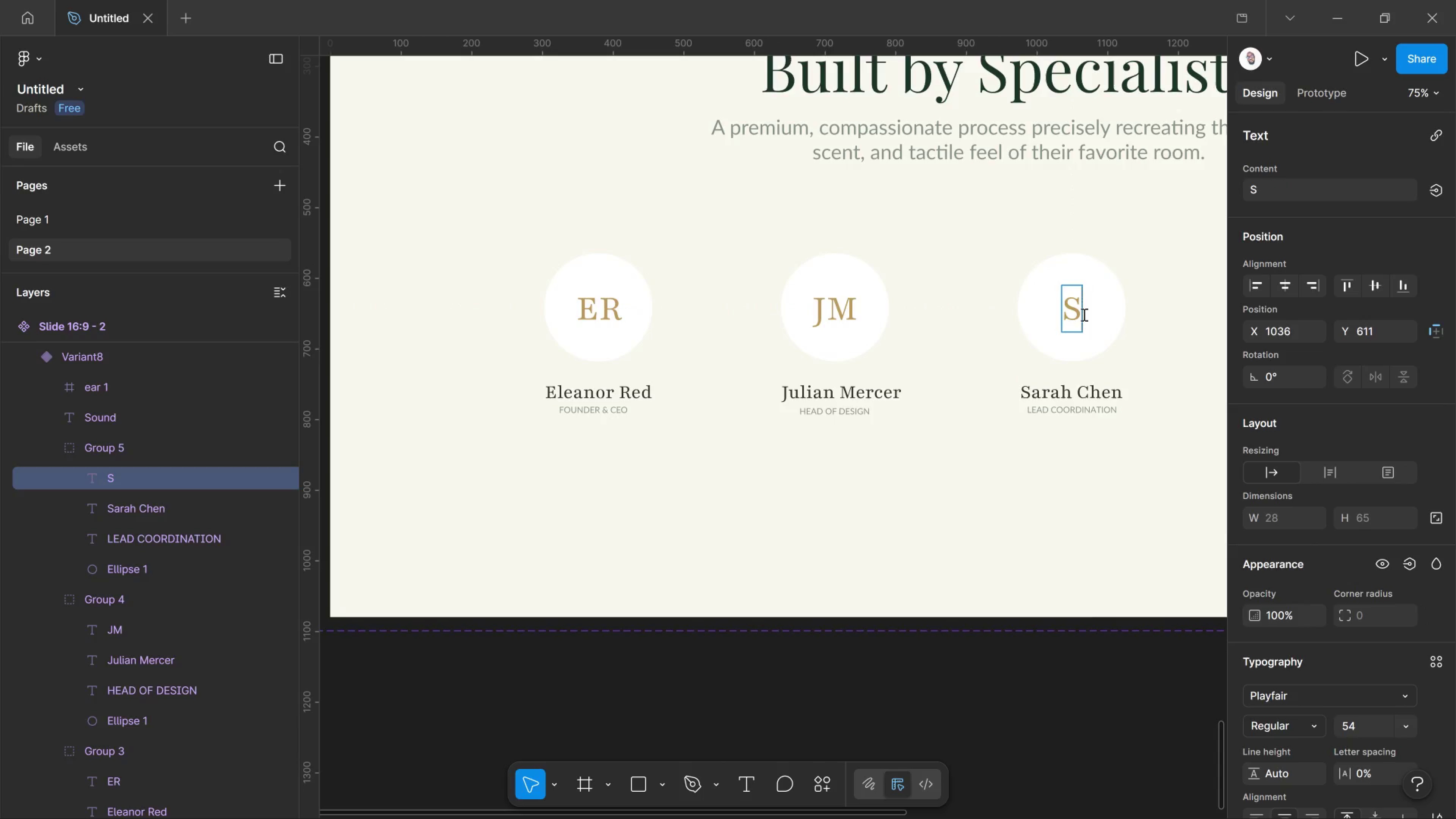 
type(SC)
 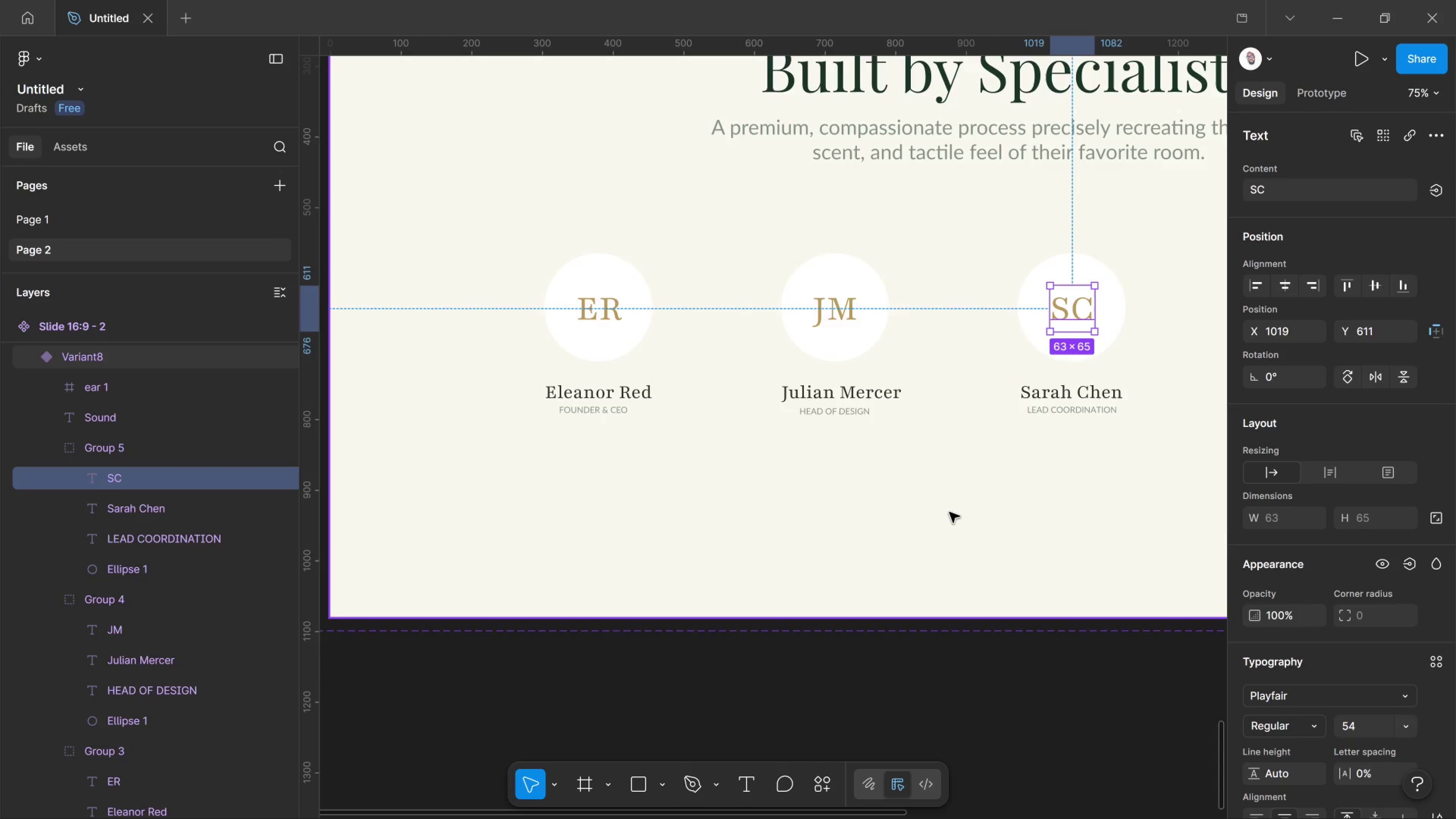 
left_click([949, 510])
 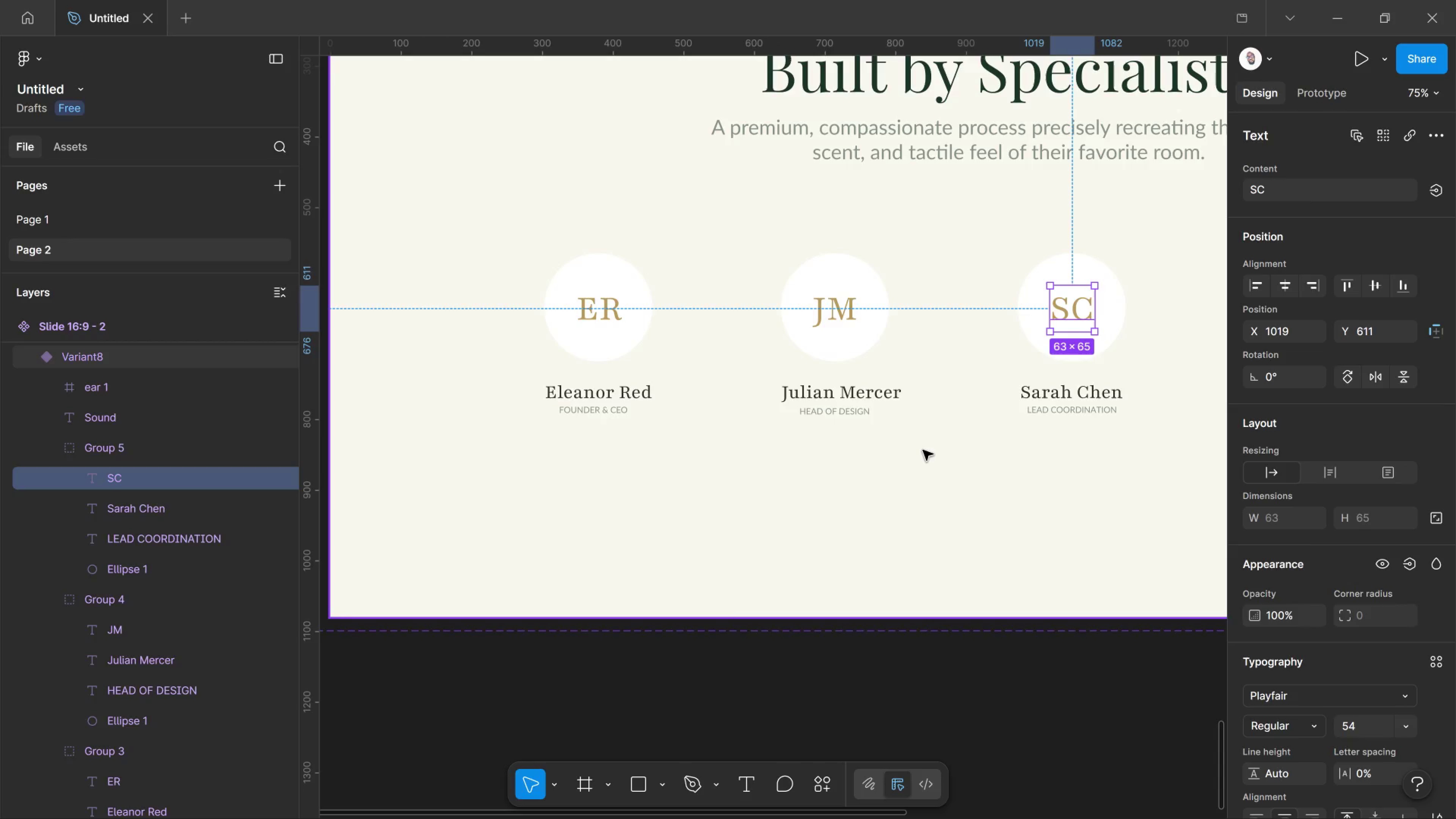 
wait(5.78)
 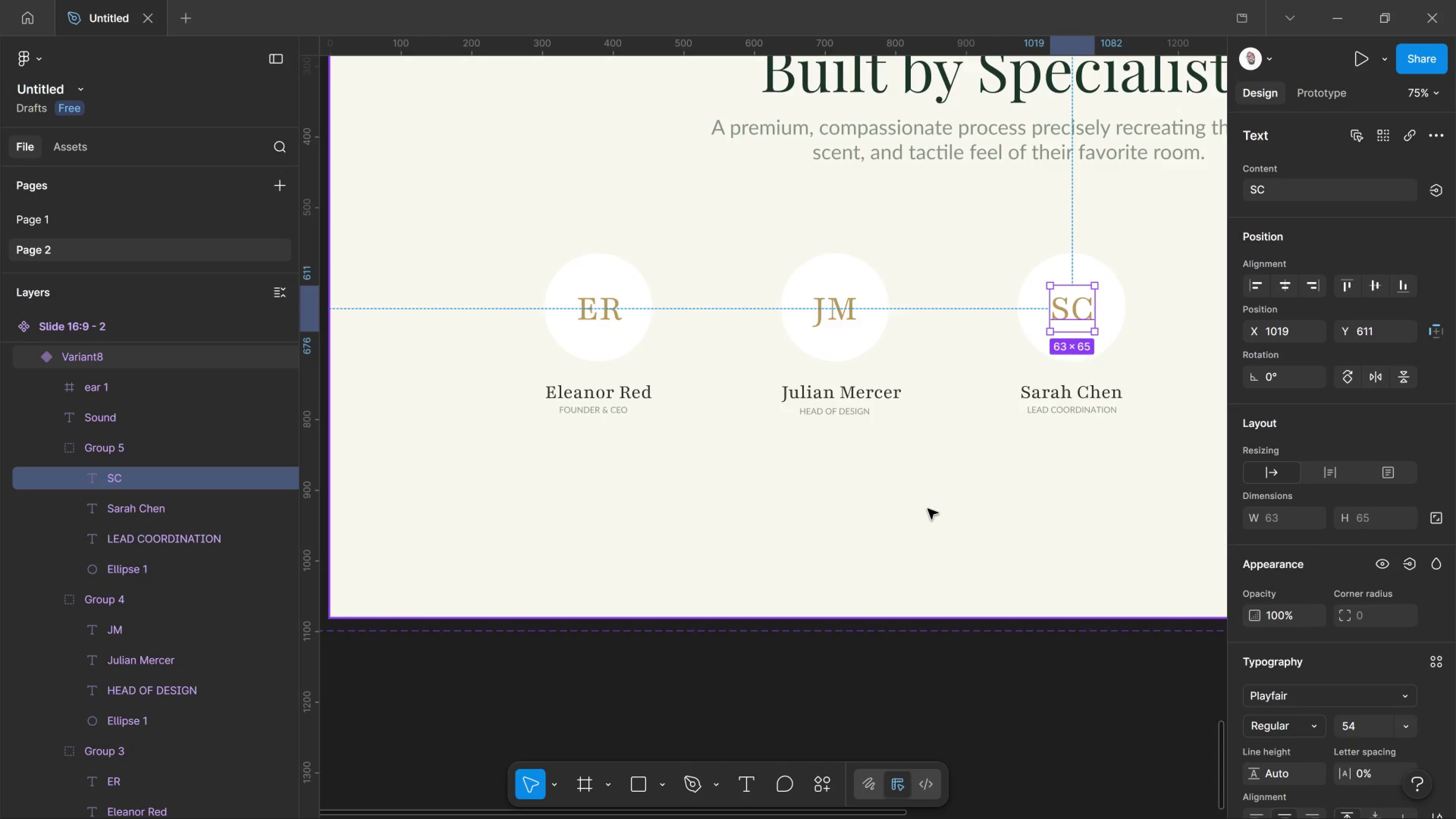 
left_click_drag(start_coordinate=[609, 365], to_coordinate=[607, 363])
 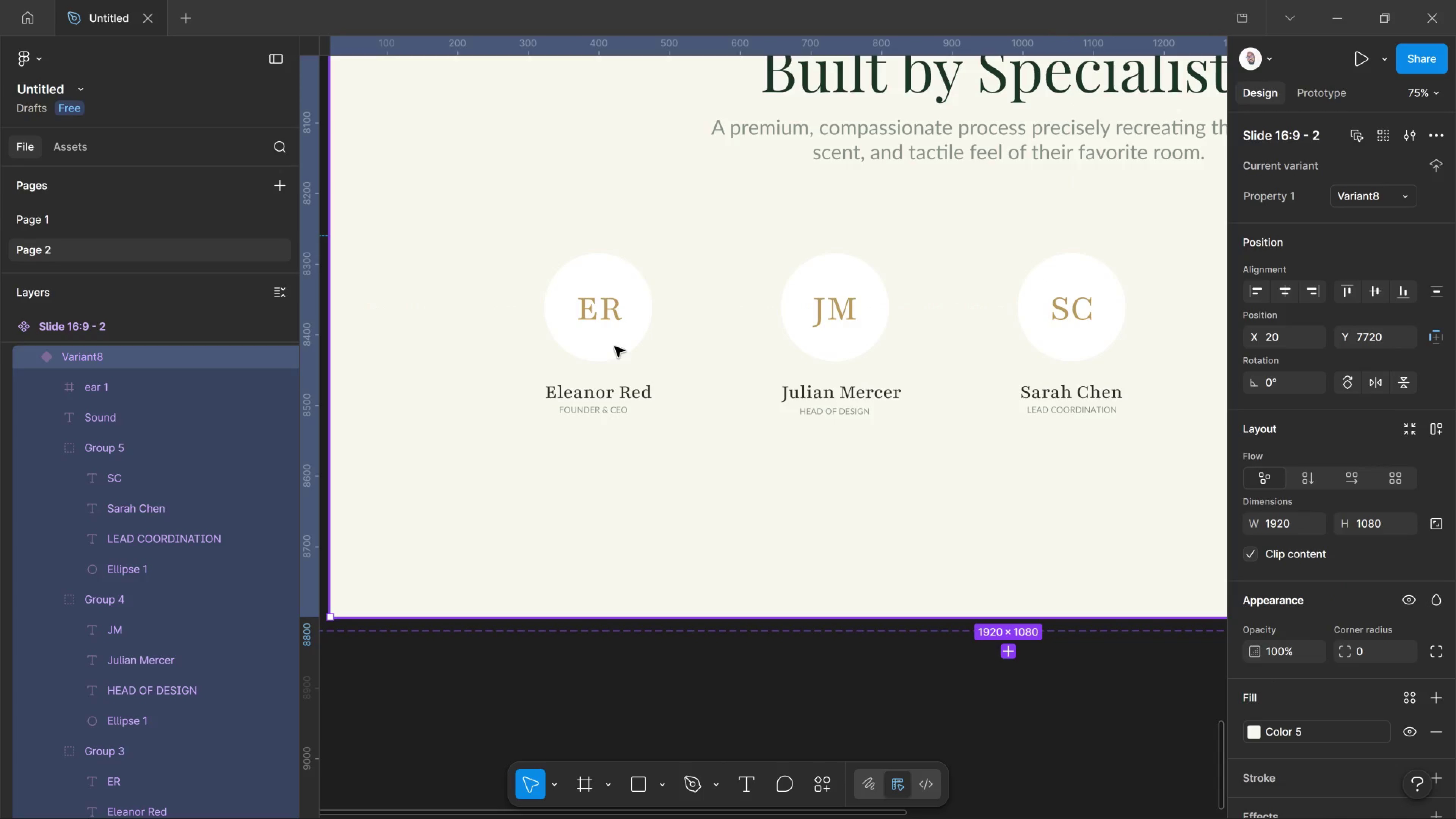 
left_click([615, 347])
 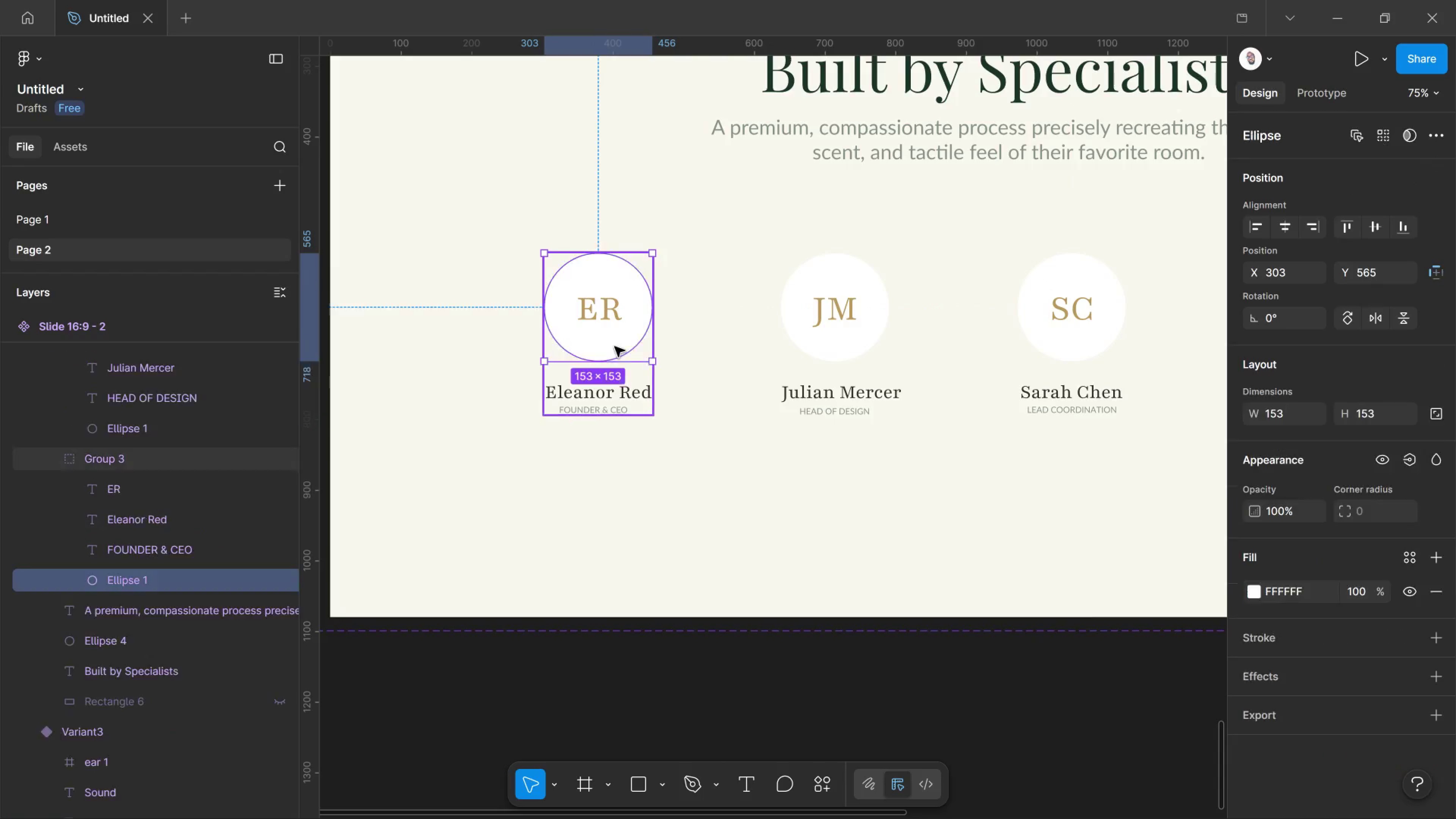 
double_click([615, 347])
 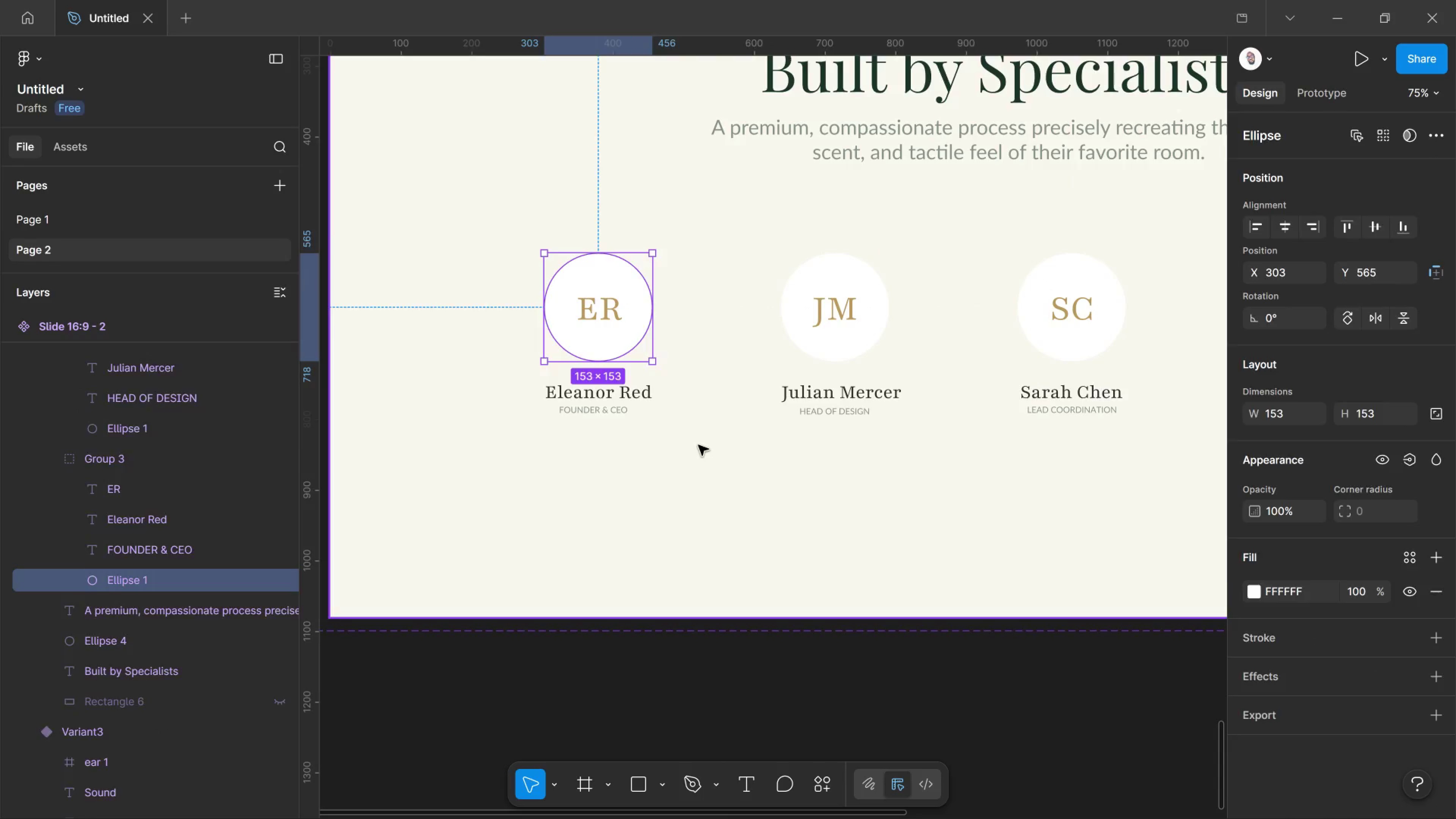 
left_click_drag(start_coordinate=[704, 445], to_coordinate=[699, 445])
 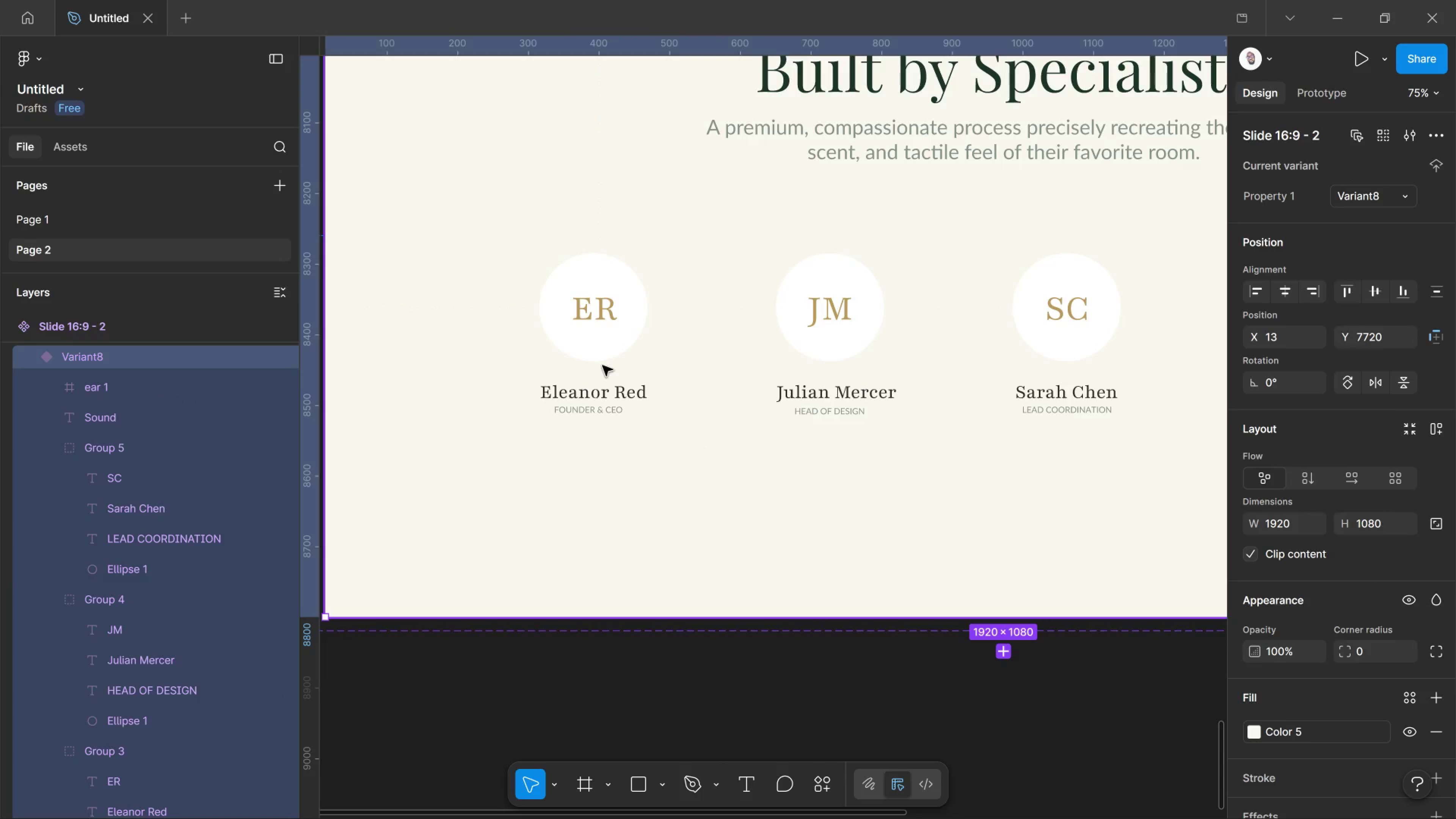 
left_click([602, 366])
 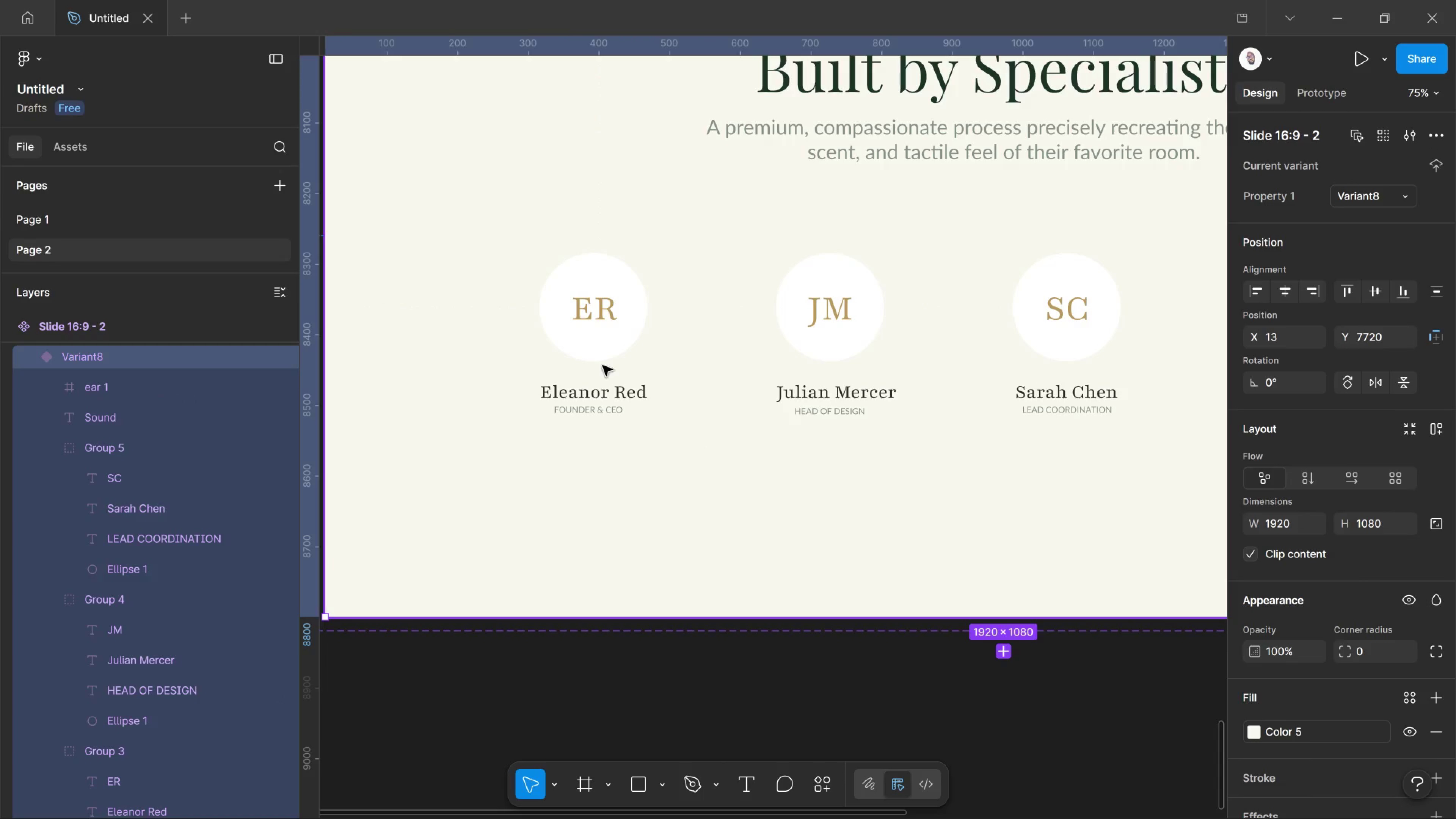 
key(Control+Z)
 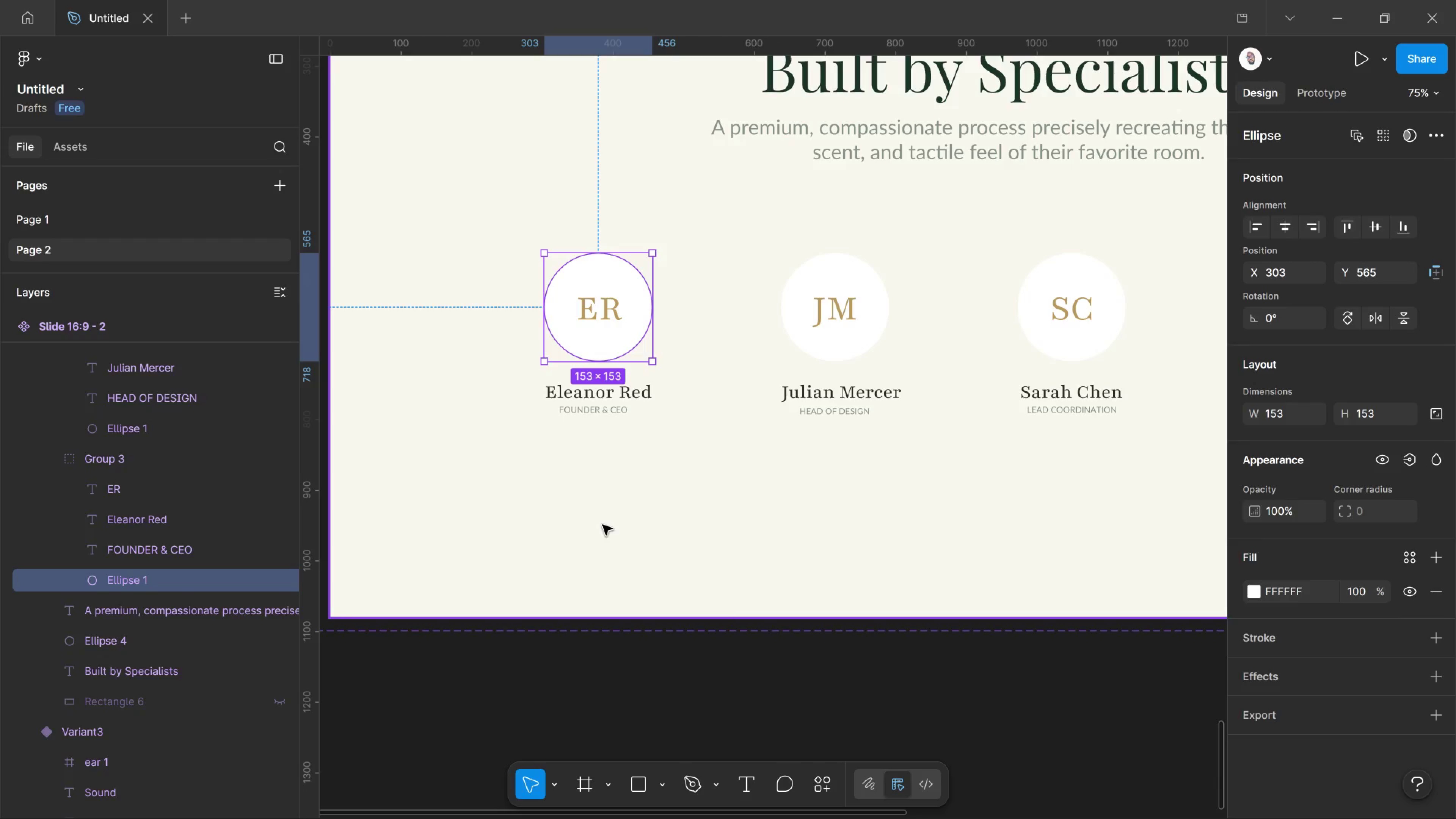 
left_click([602, 525])
 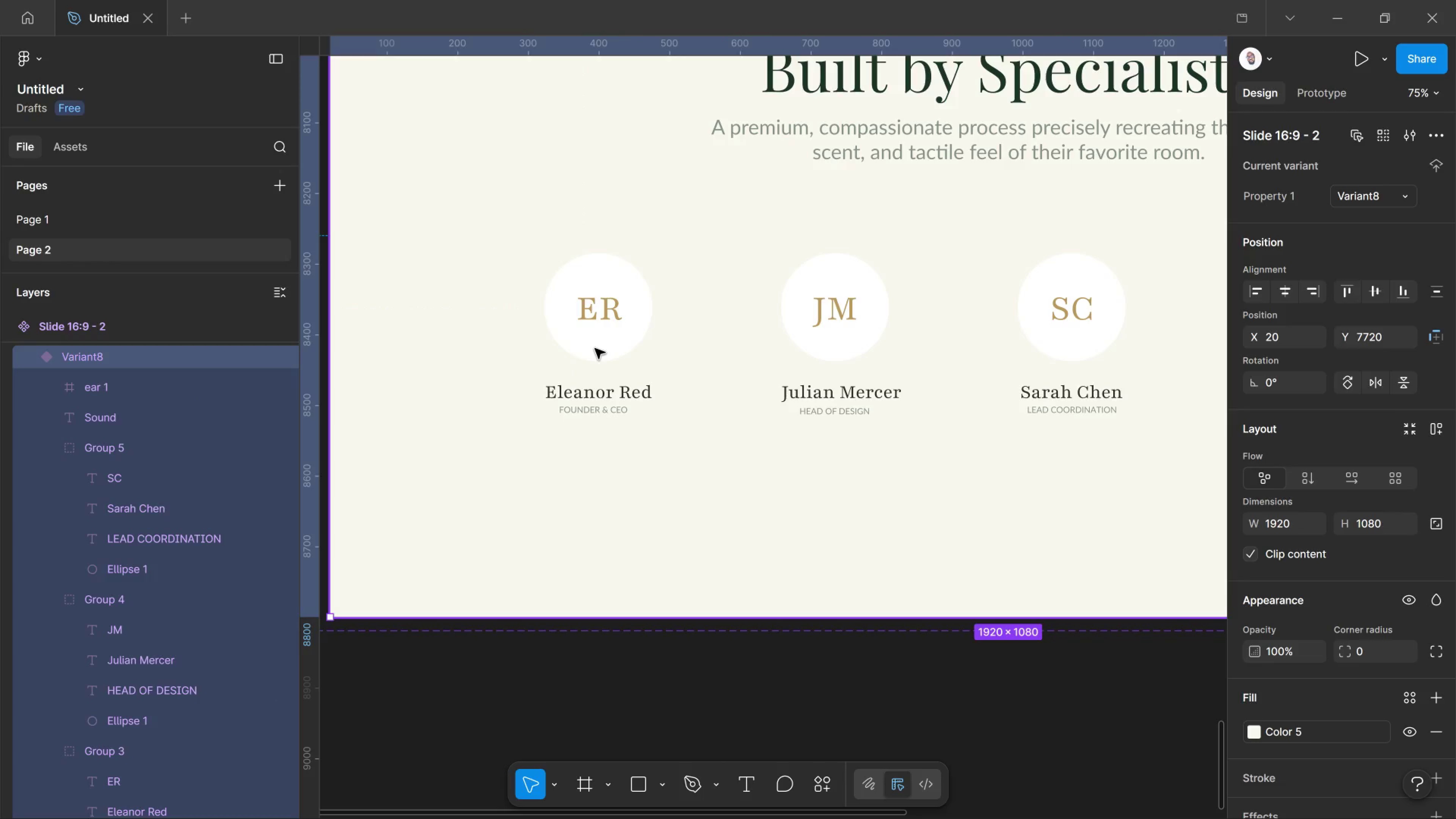 
left_click([595, 348])
 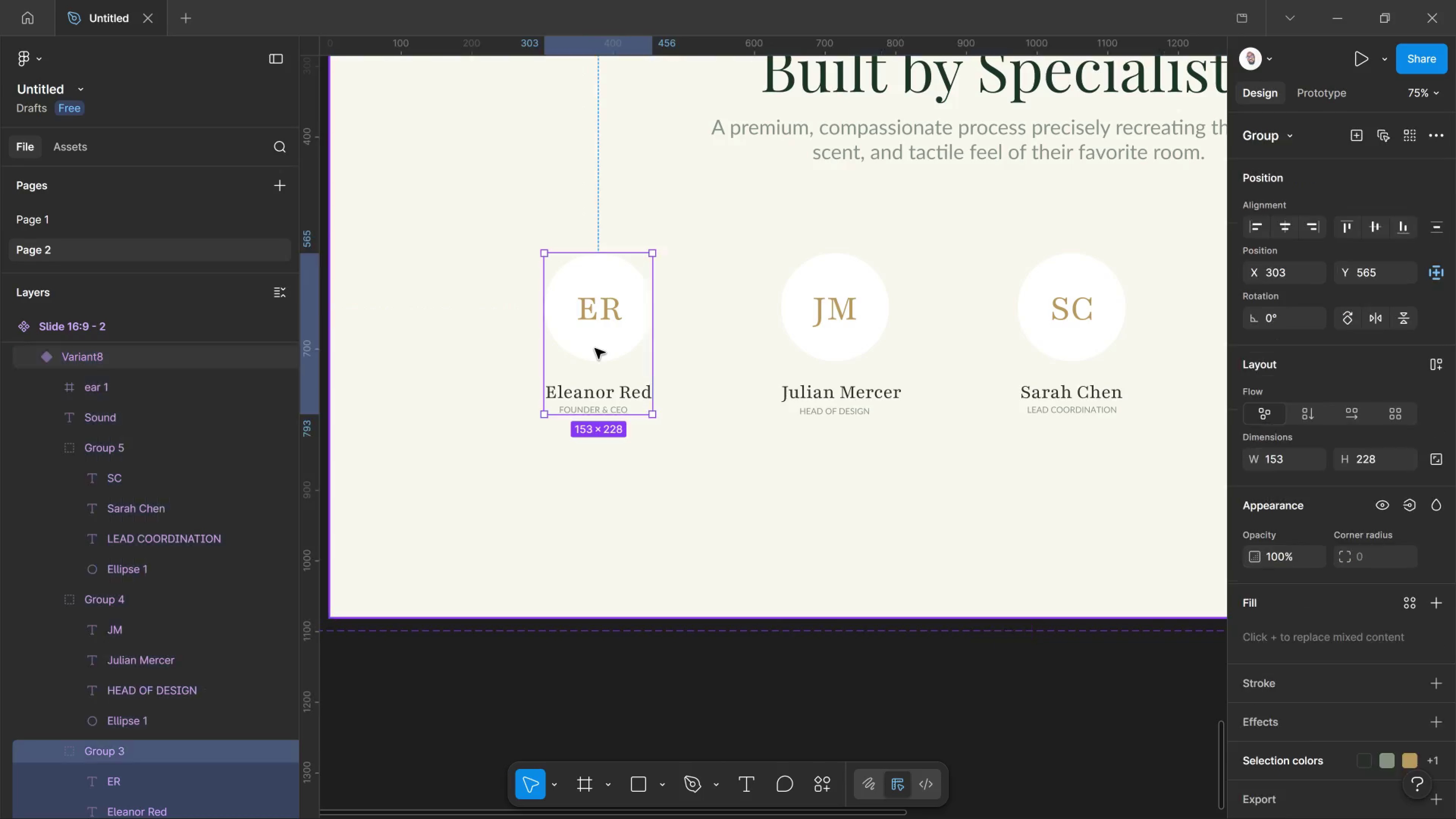 
double_click([595, 348])
 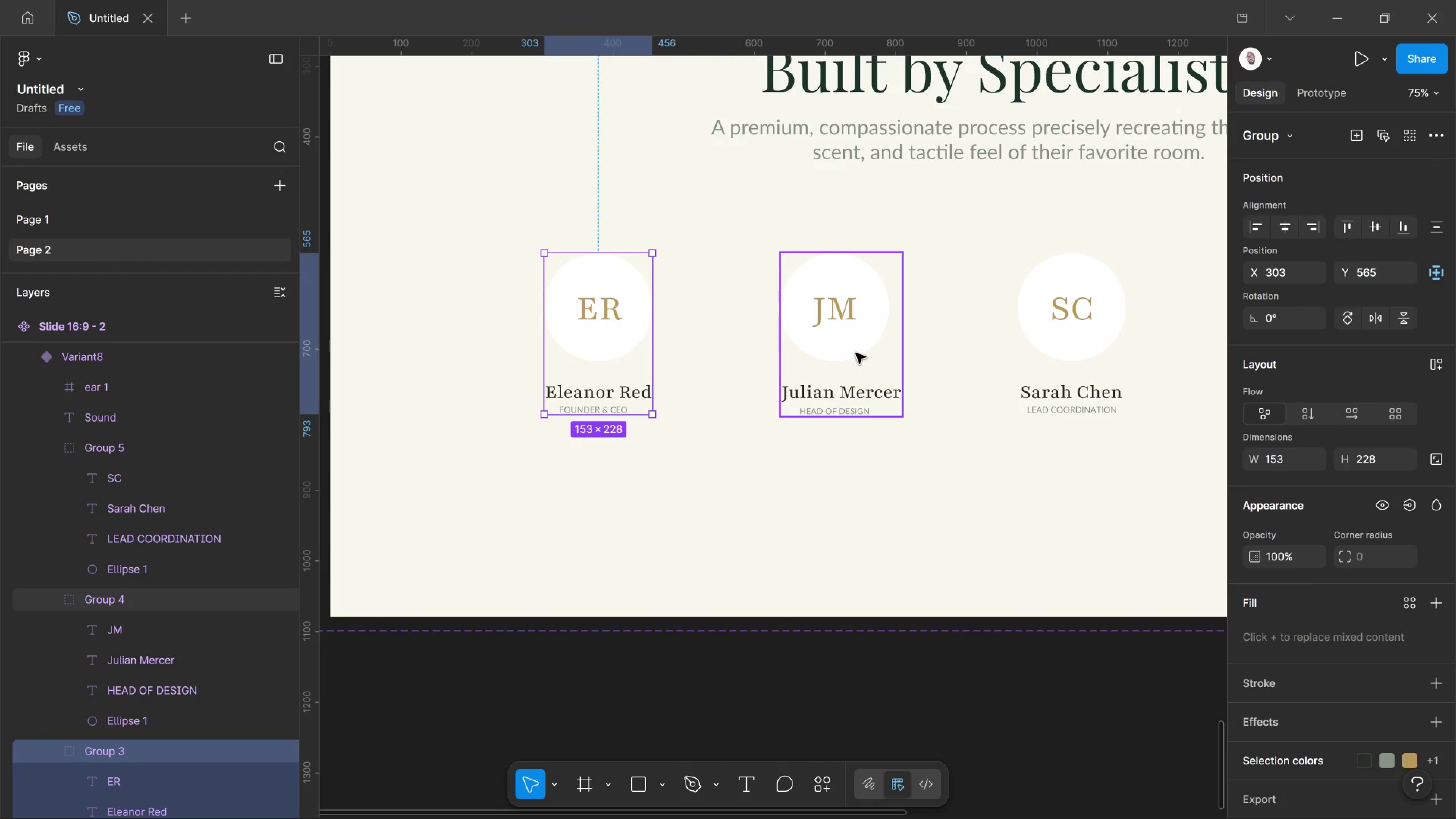 
hold_key(key=ShiftLeft, duration=1.32)
left_click_drag(start_coordinate=[858, 351], to_coordinate=[856, 353])
 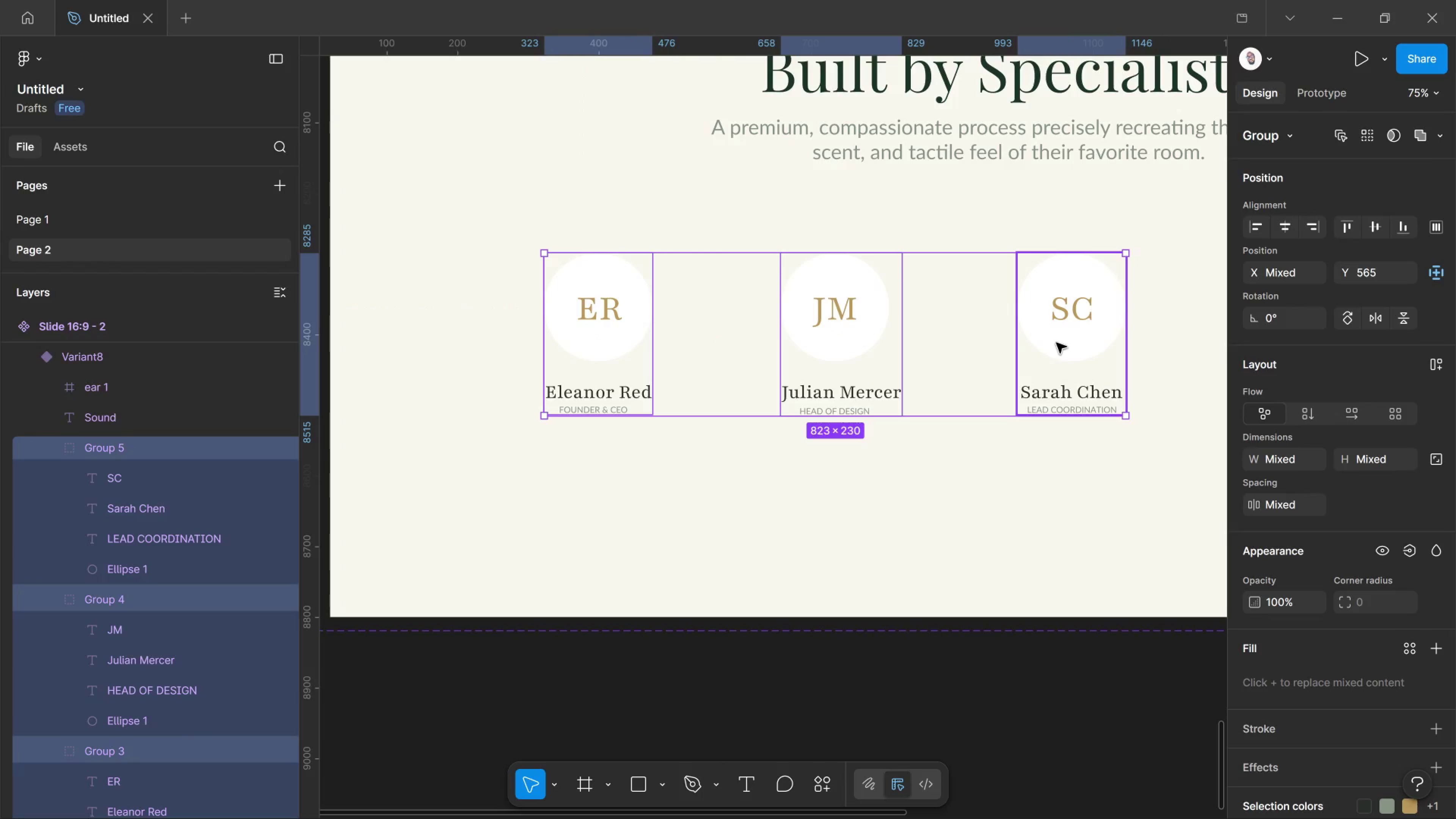 
left_click([1056, 343])
 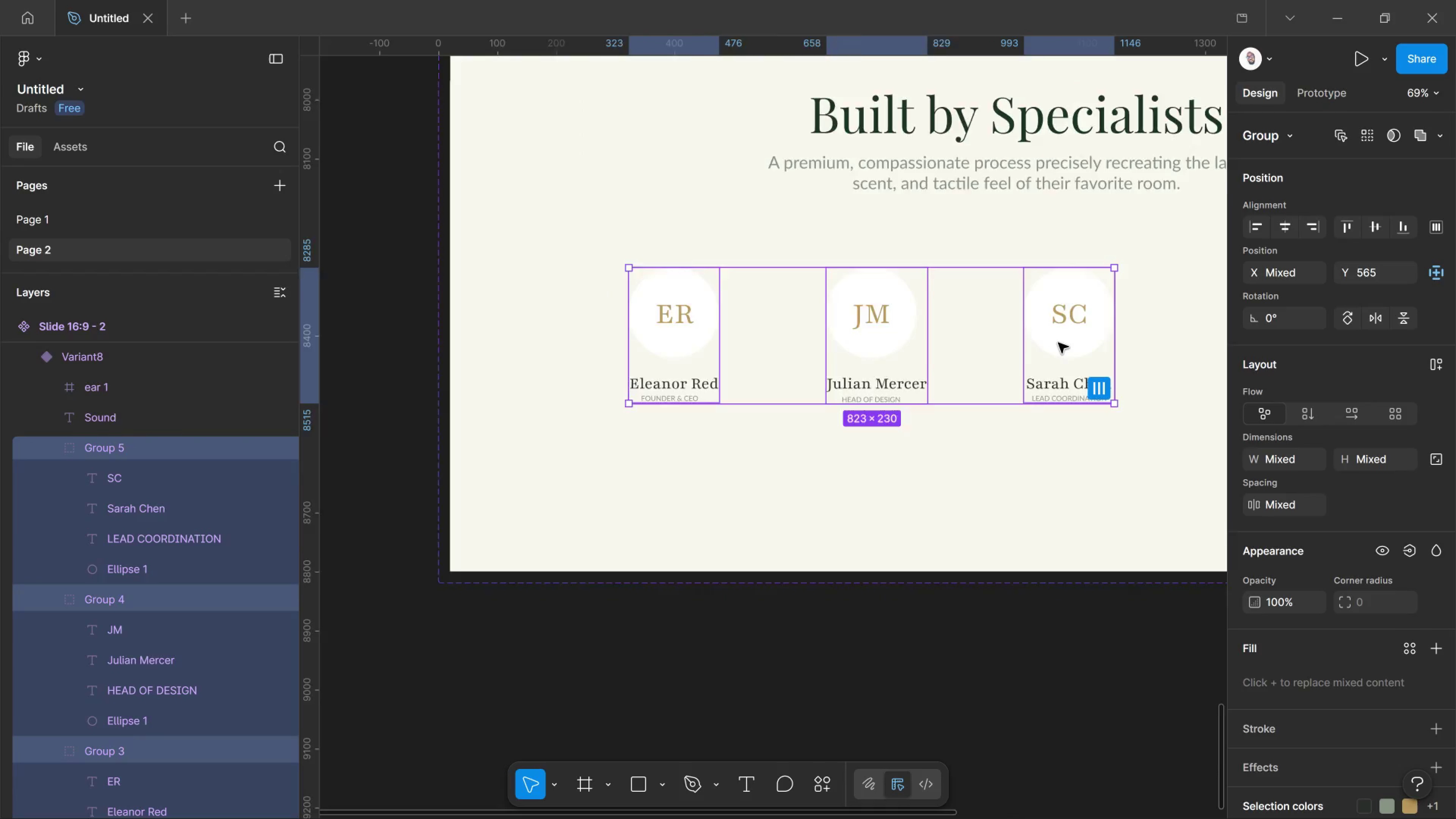 
hold_key(key=ControlLeft, duration=0.72)
 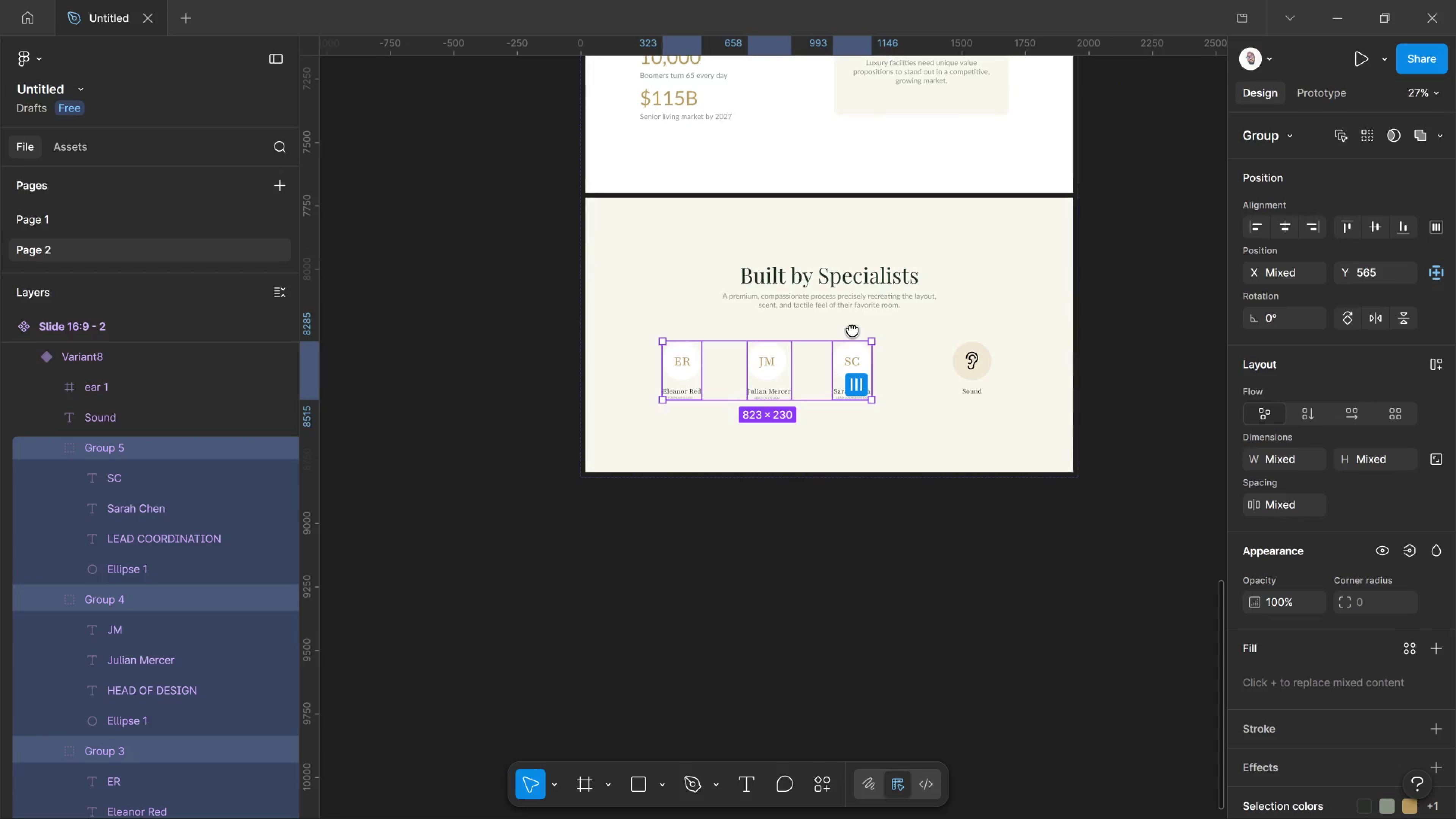 
hold_key(key=Space, duration=1.17)
 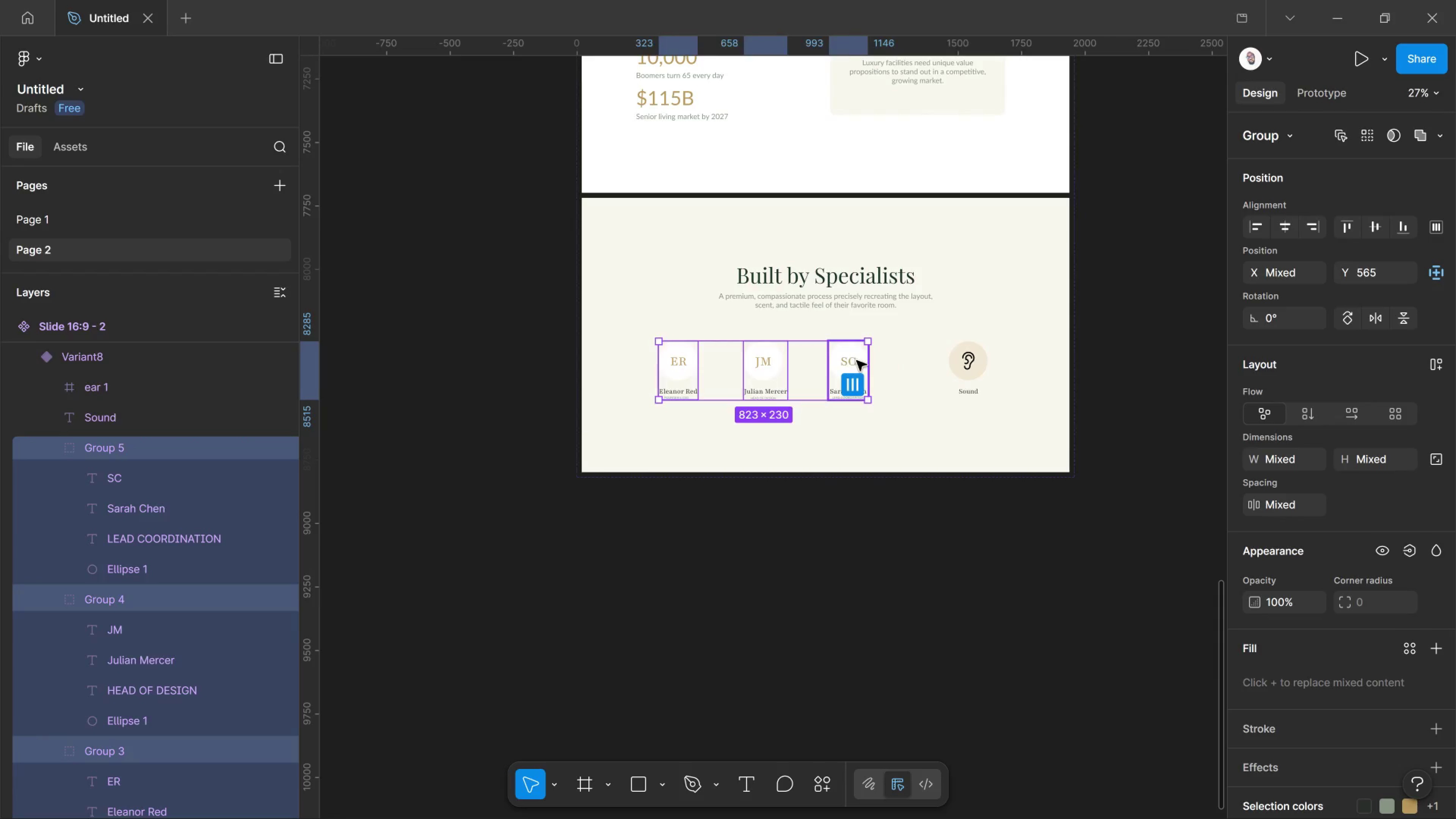 
scroll: coordinate [1062, 348], scroll_direction: down, amount: 10.0
 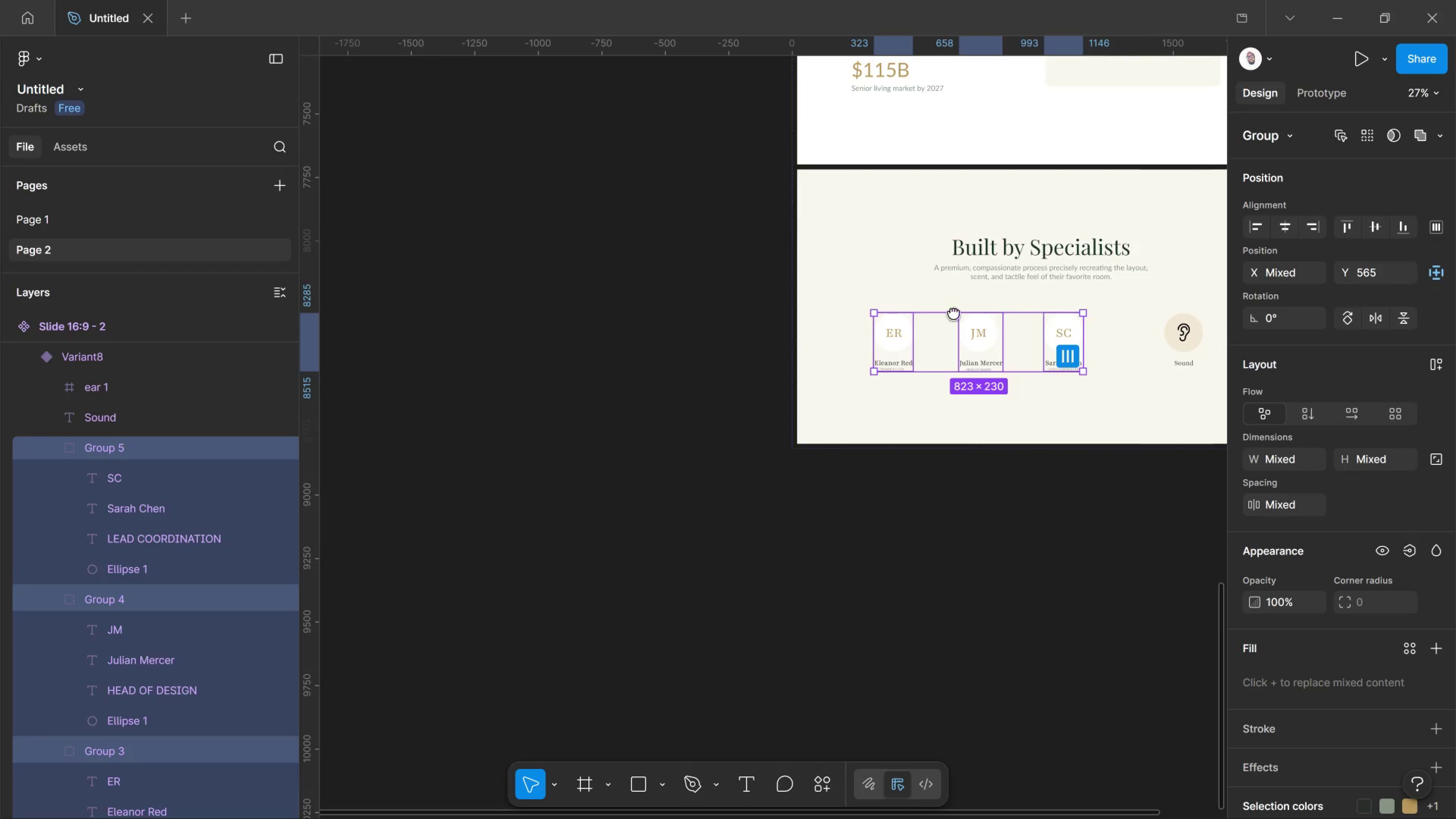 
left_click_drag(start_coordinate=[1068, 301], to_coordinate=[852, 329])
 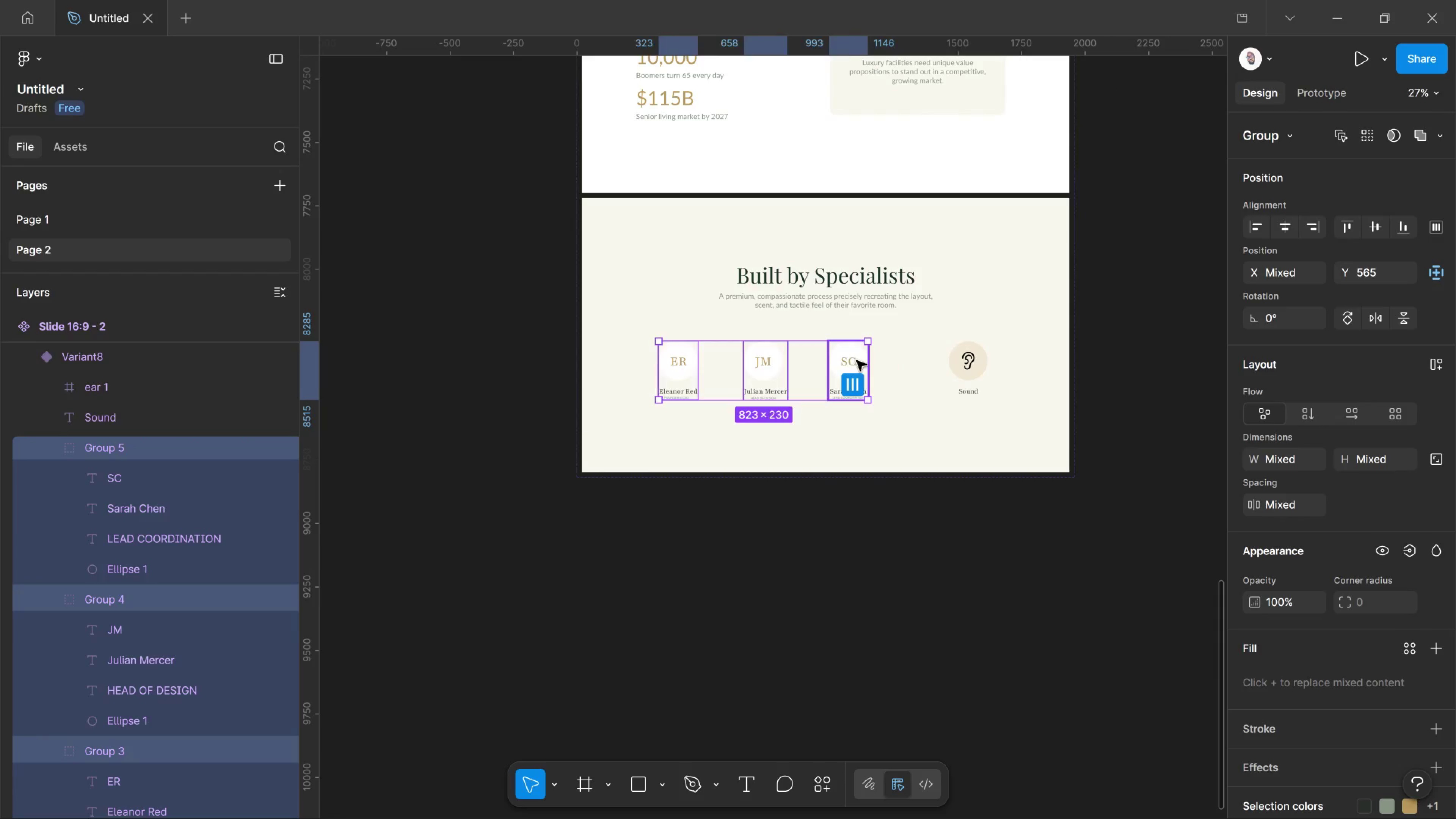 
left_click_drag(start_coordinate=[836, 357], to_coordinate=[910, 347])
 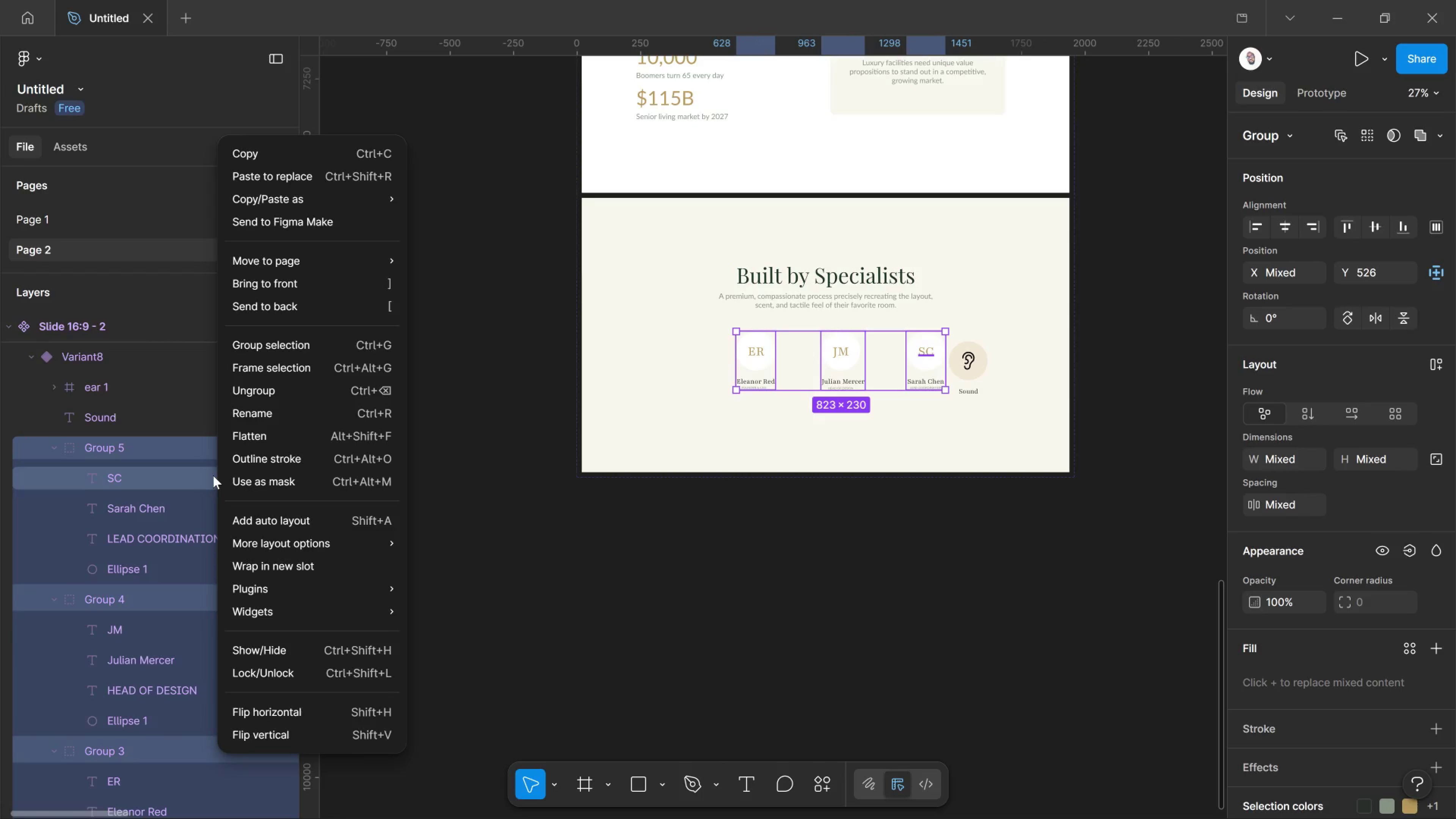 
right_click([213, 475])
 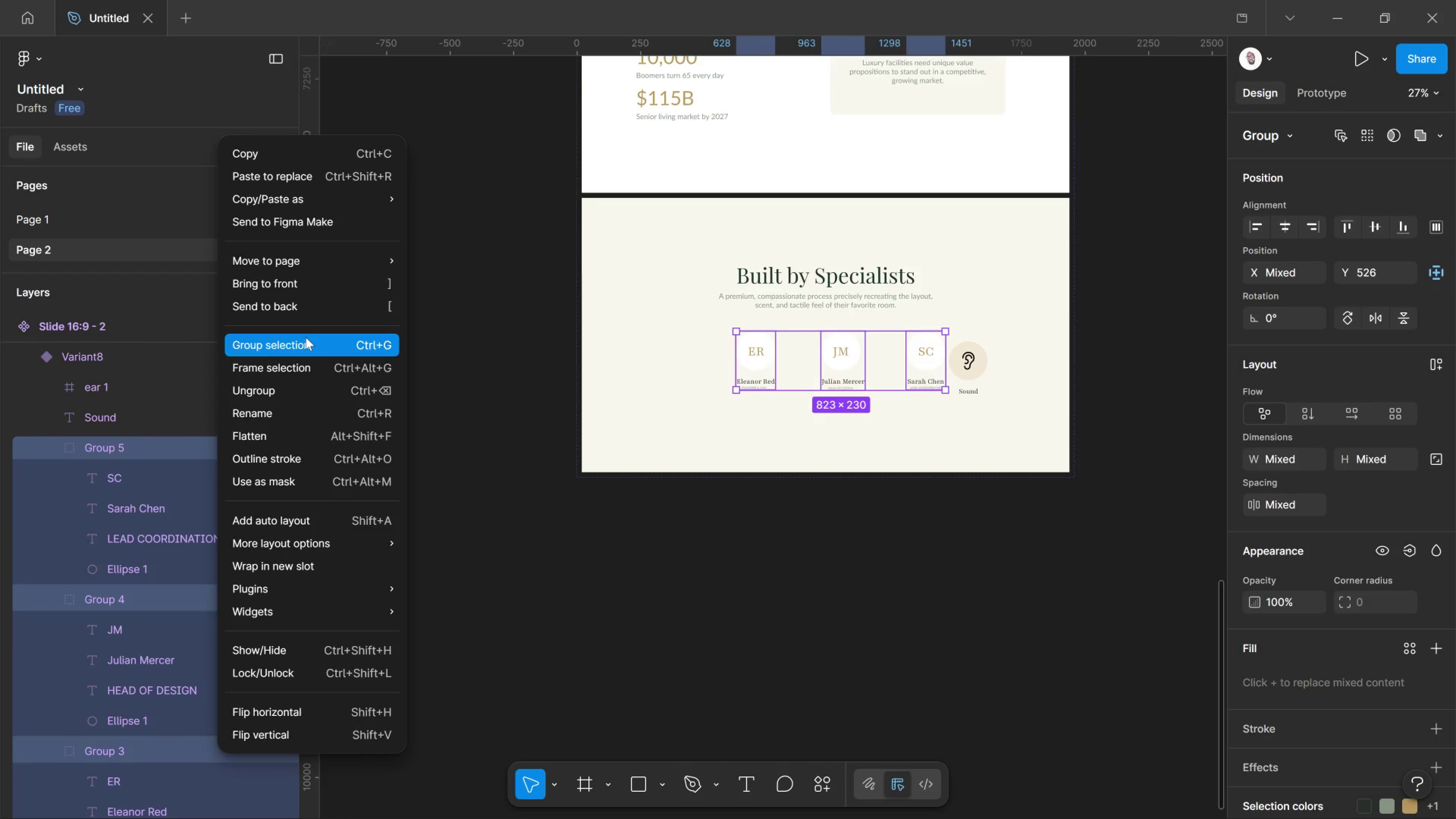 
left_click([306, 337])
 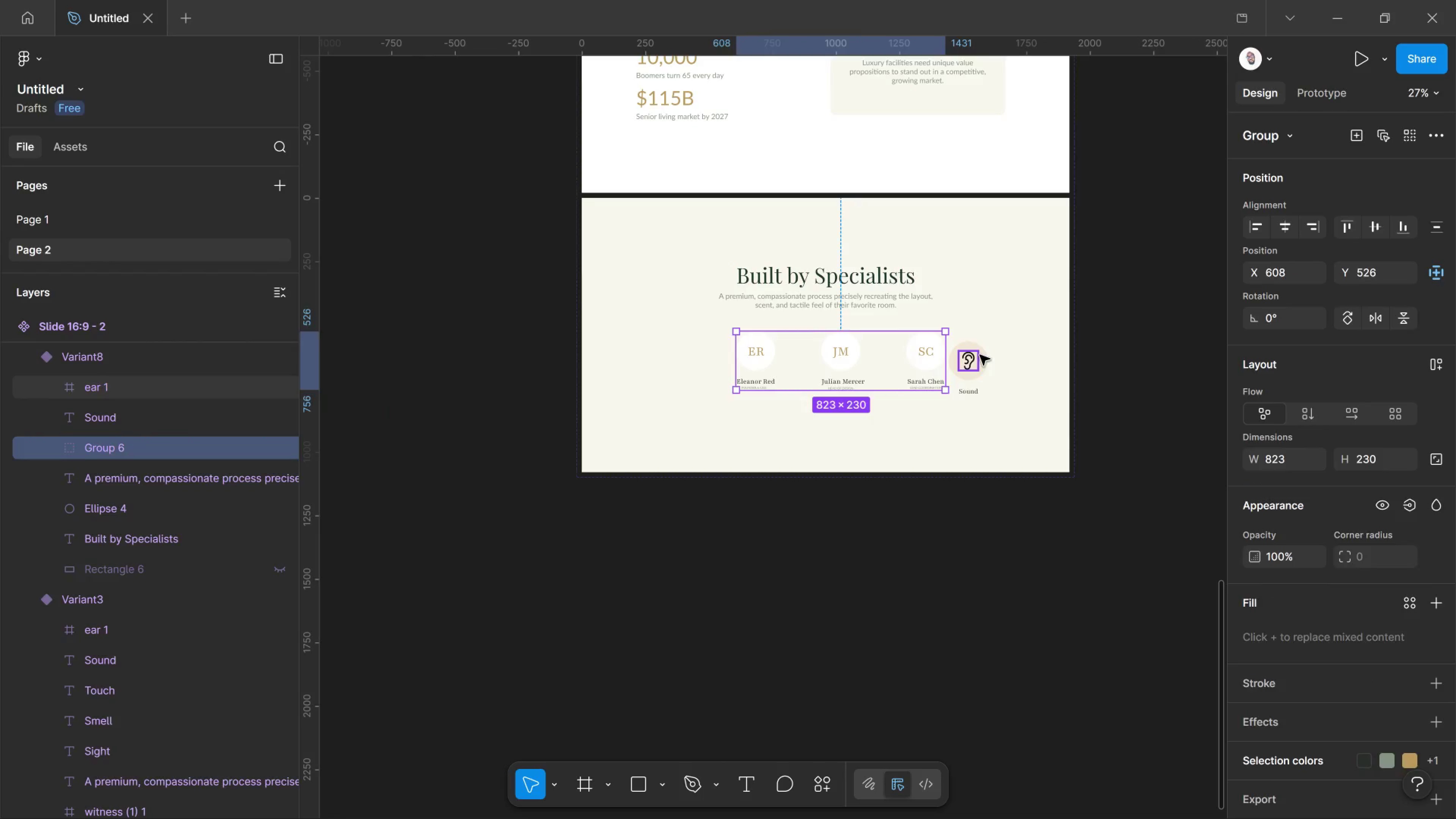 
left_click([980, 355])
 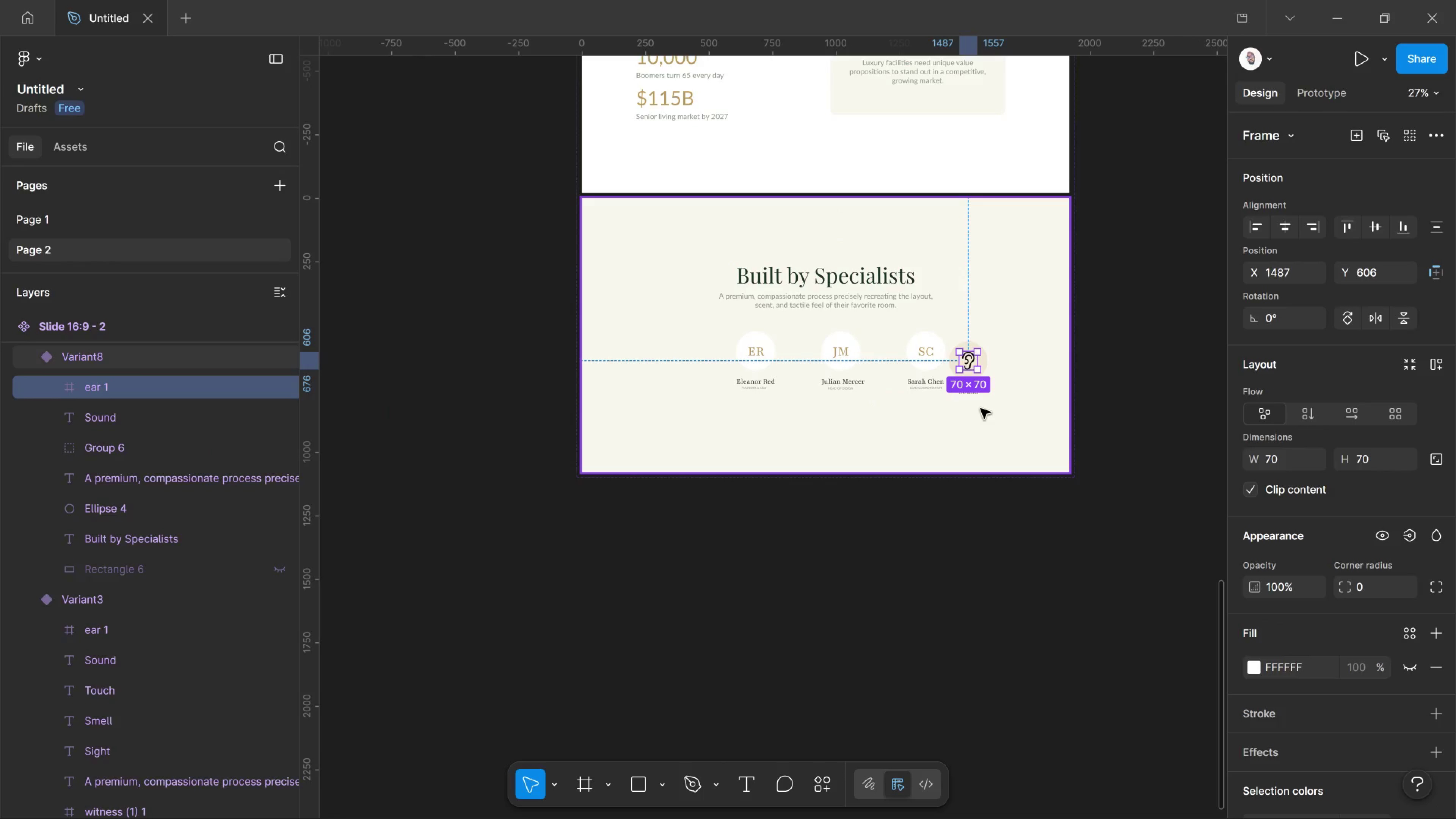 
key(Delete)
 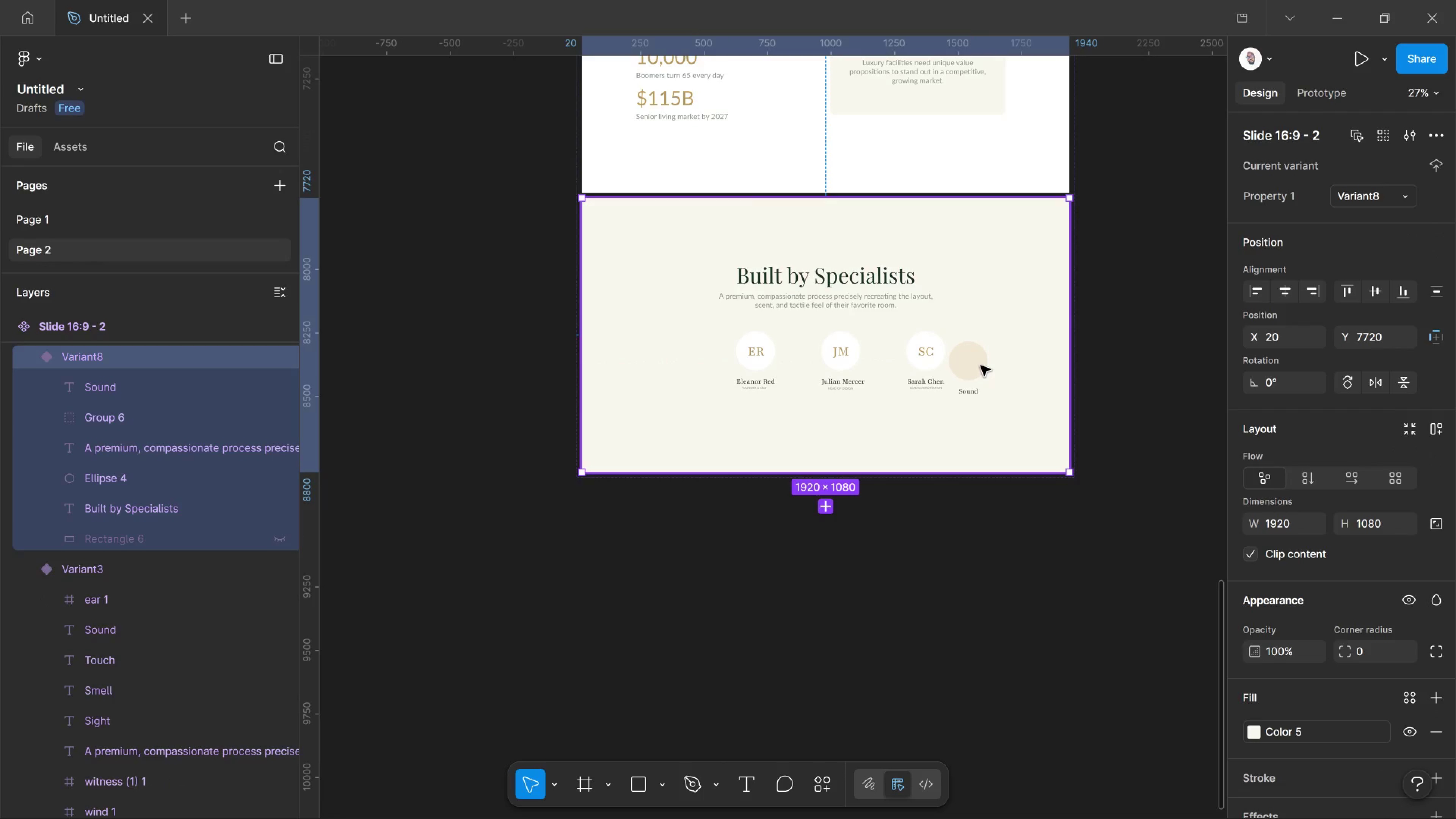 
left_click([981, 366])
 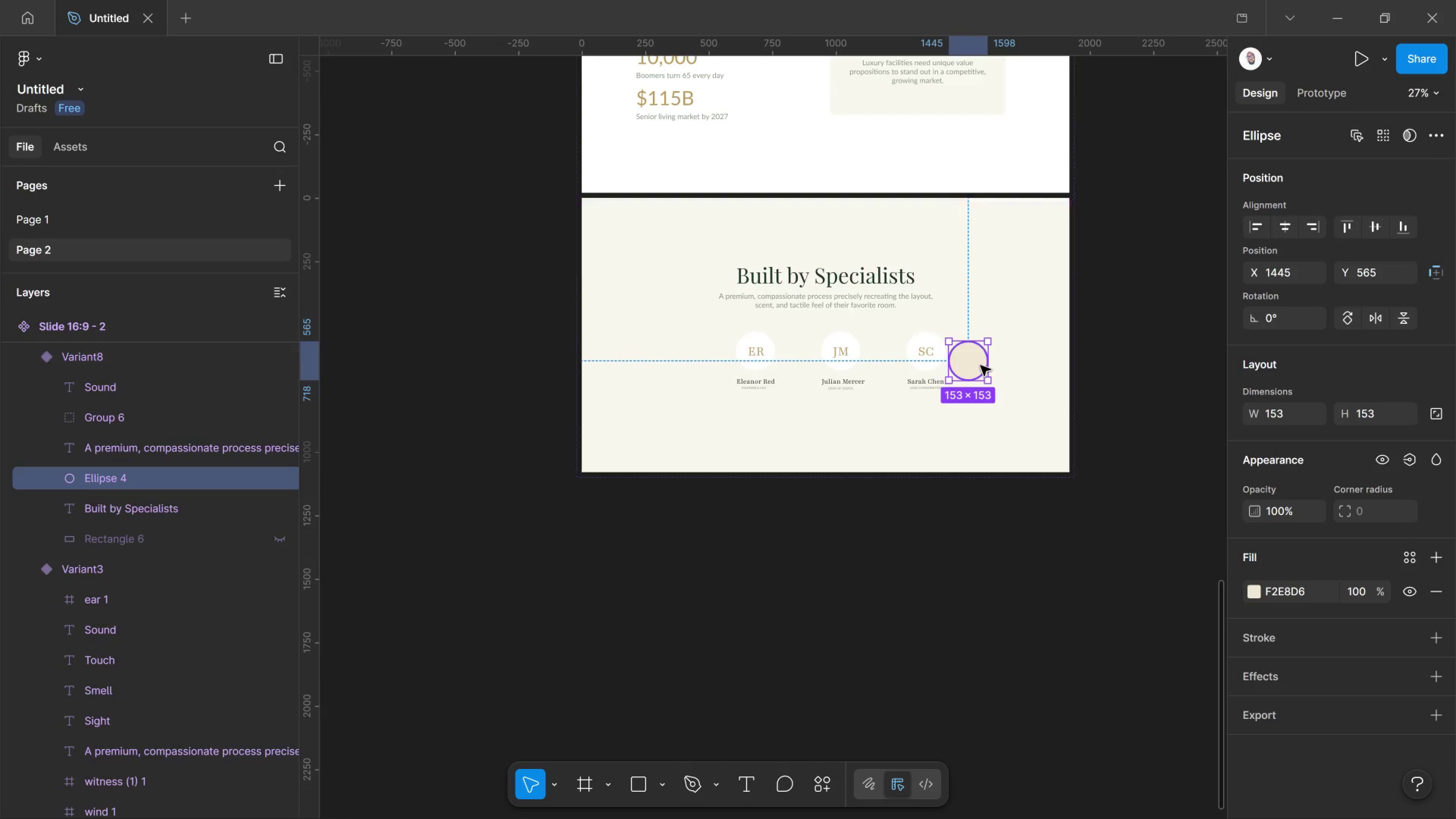 
double_click([981, 366])
 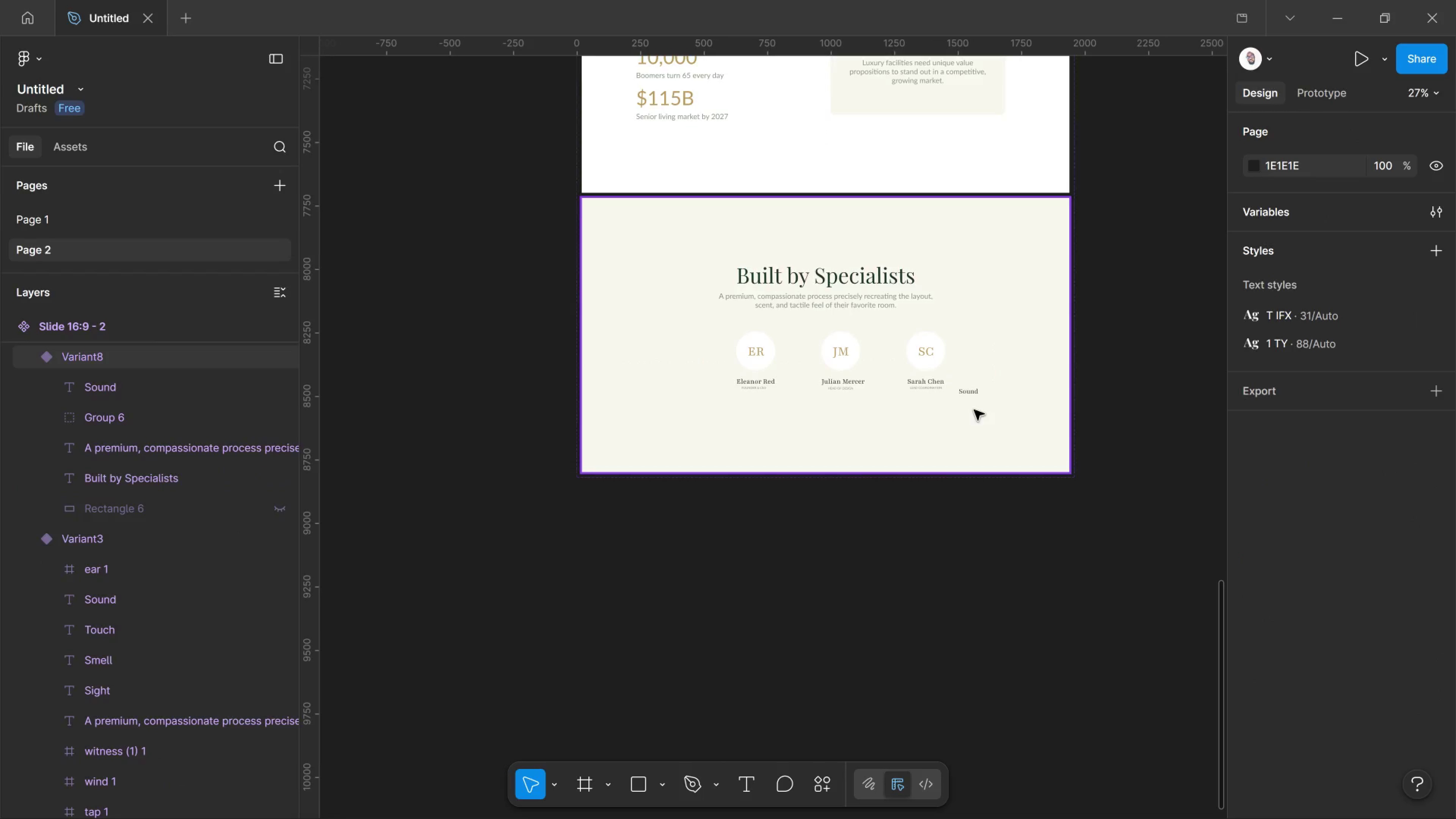 
key(Delete)
 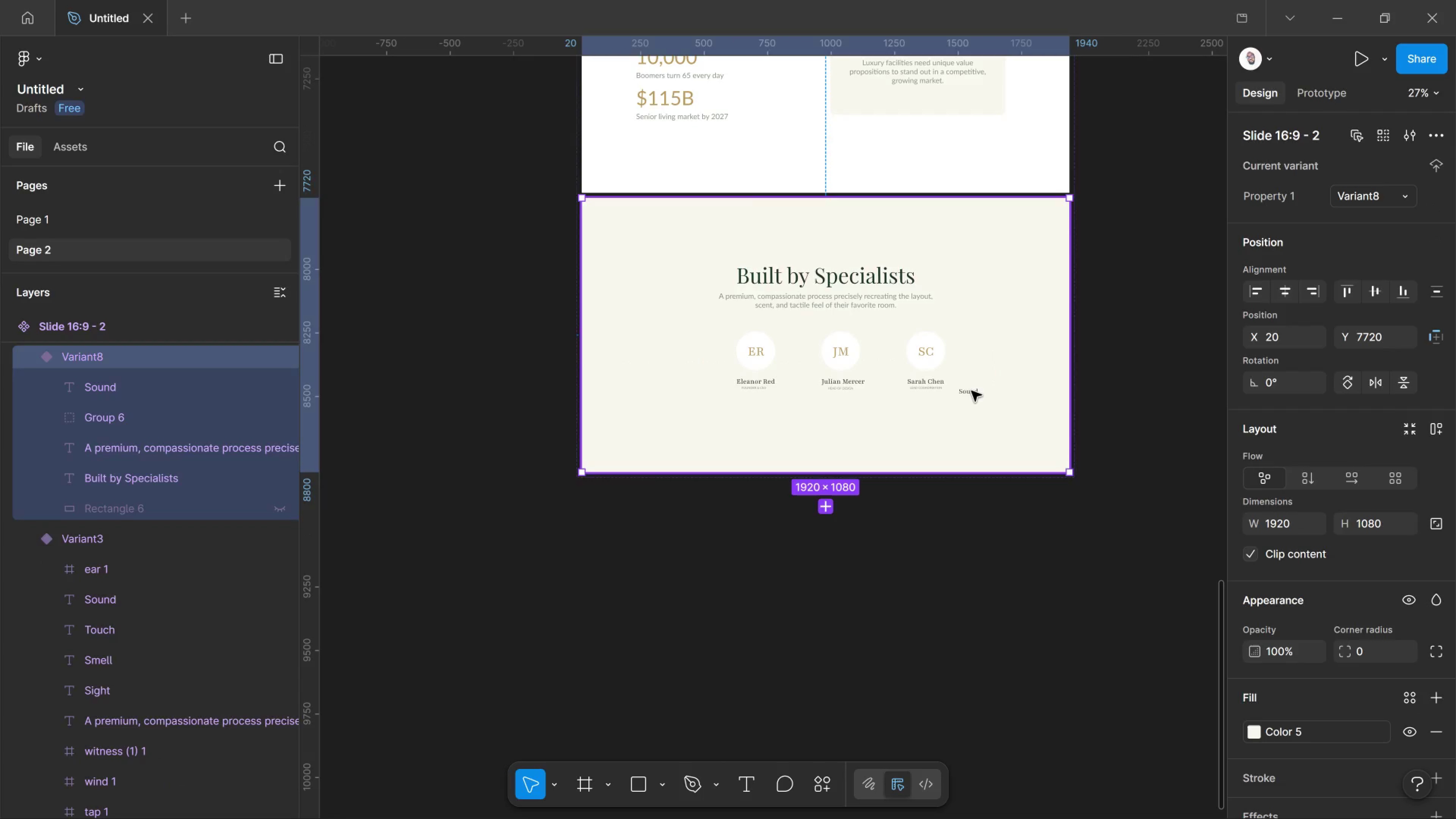 
double_click([971, 391])
 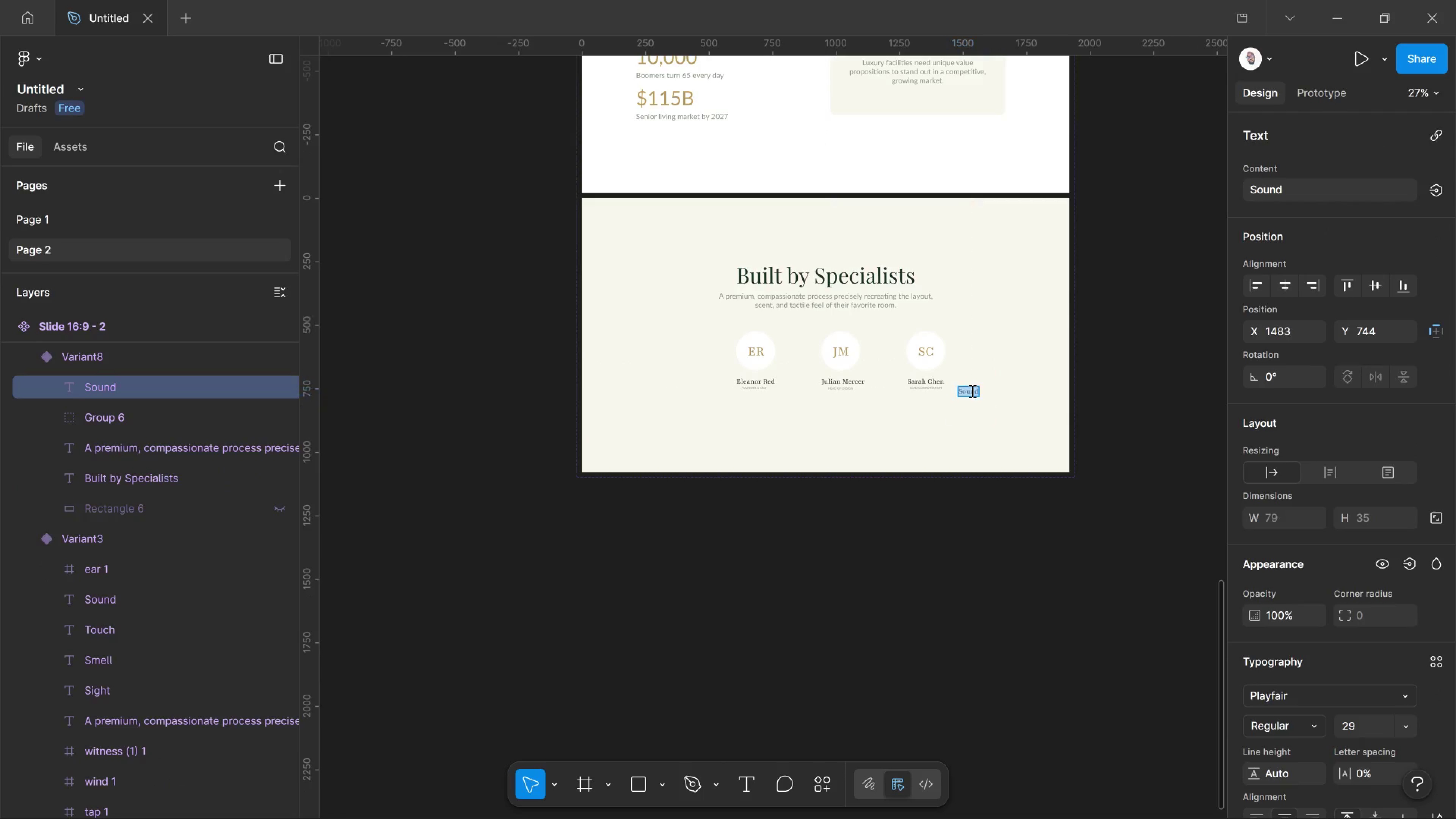 
double_click([971, 391])
 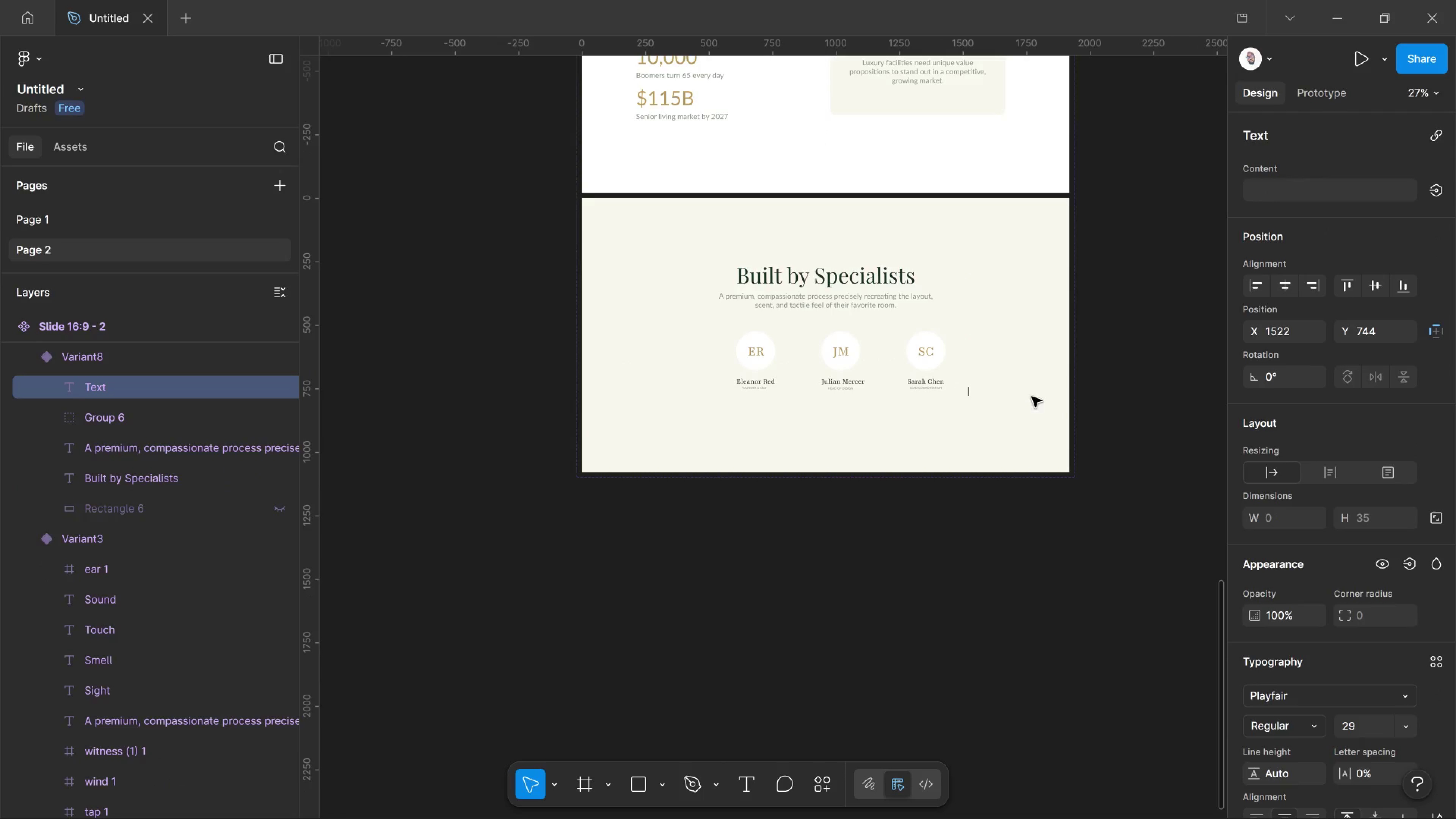 
key(Delete)
 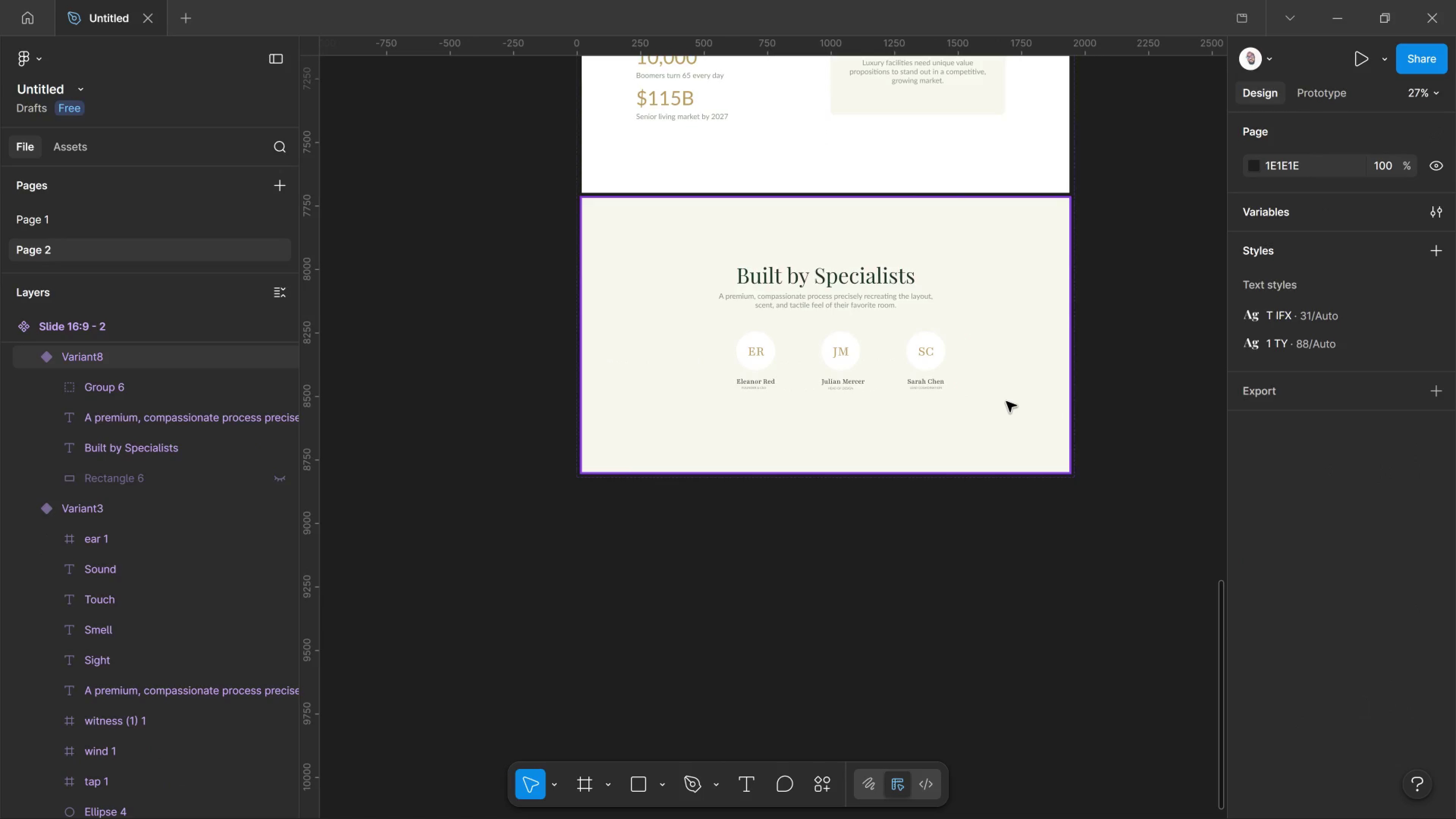 
left_click([1006, 402])
 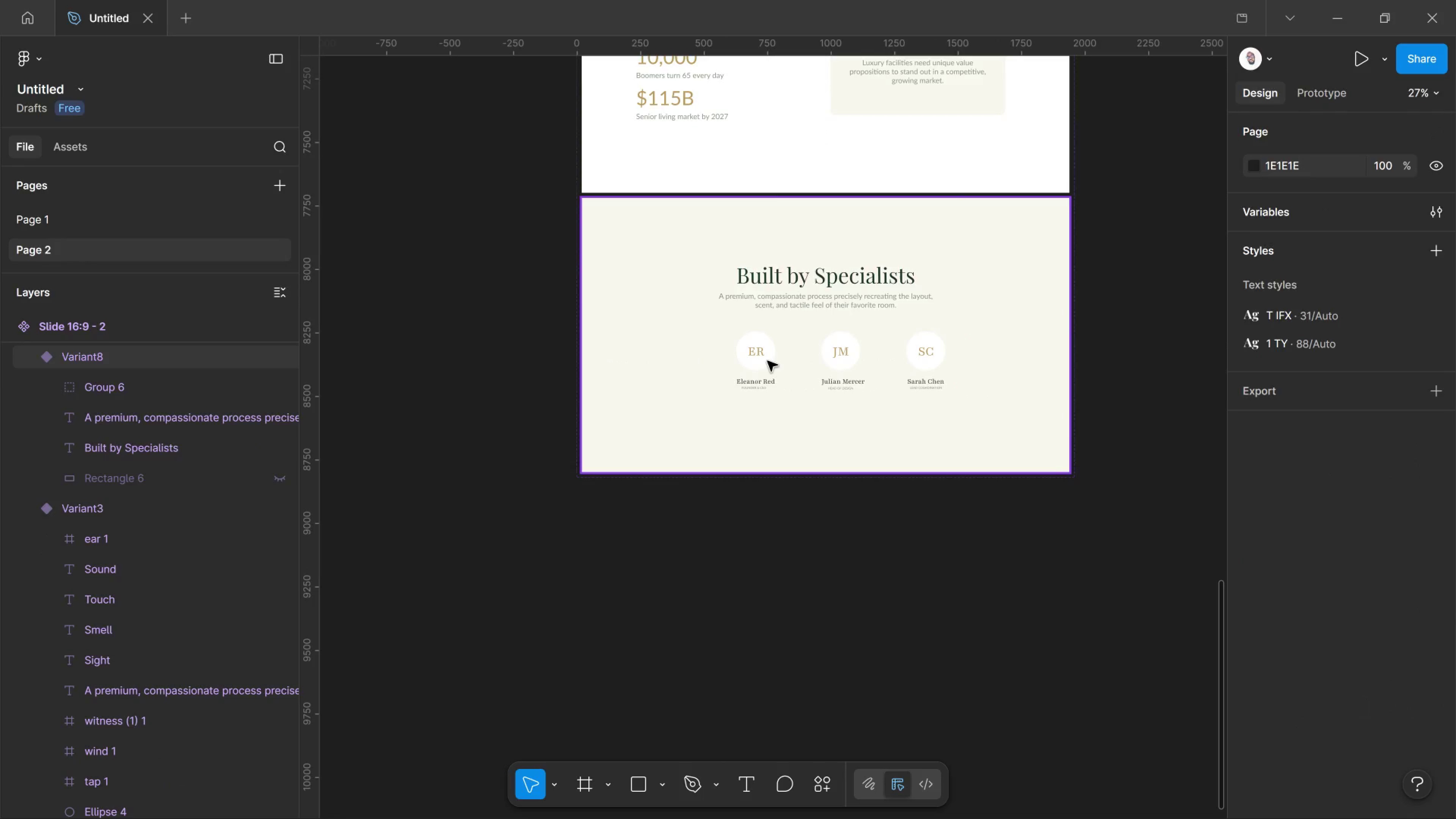 
left_click([767, 361])
 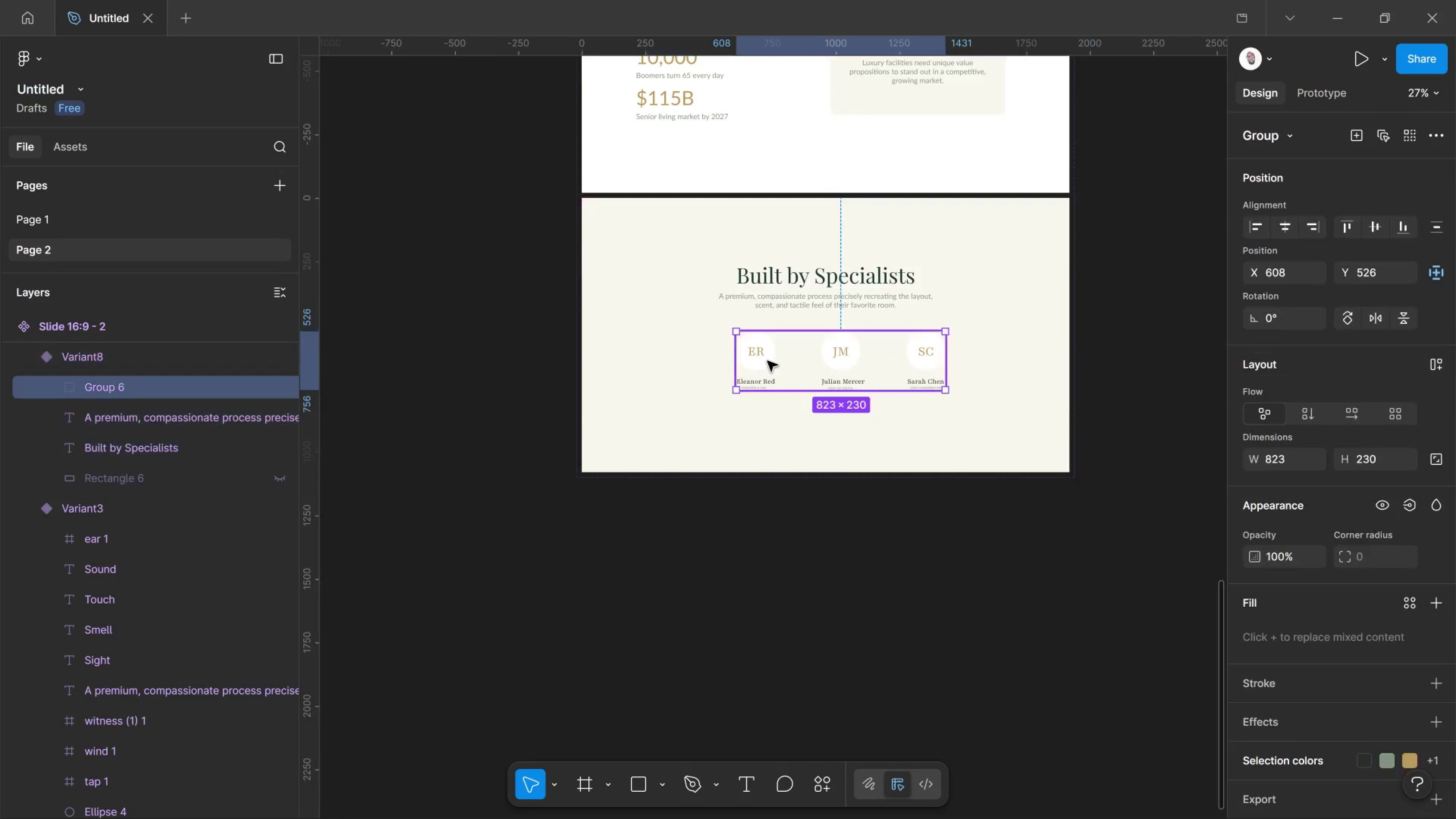 
double_click([767, 361])
 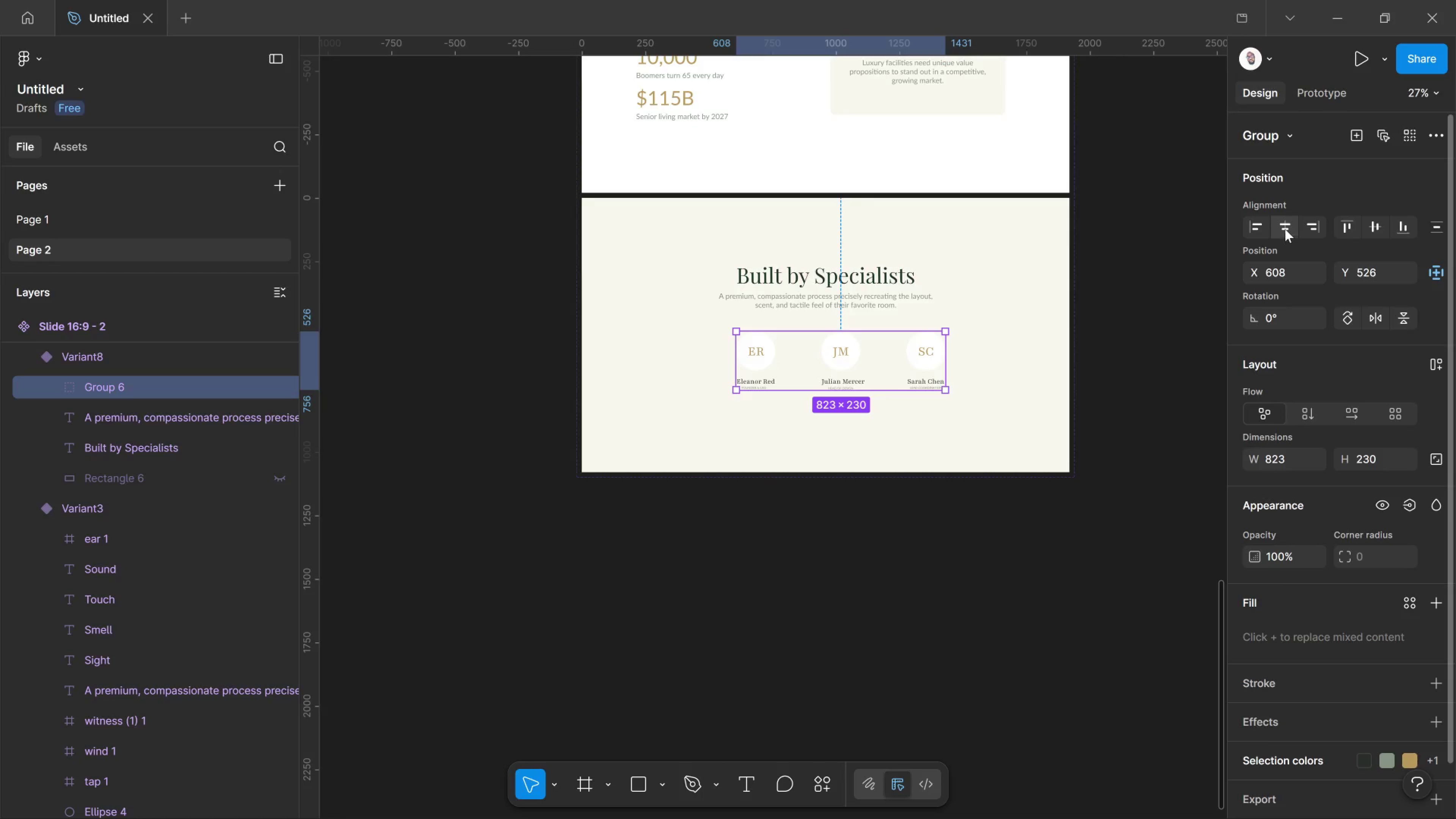 
left_click([1285, 229])
 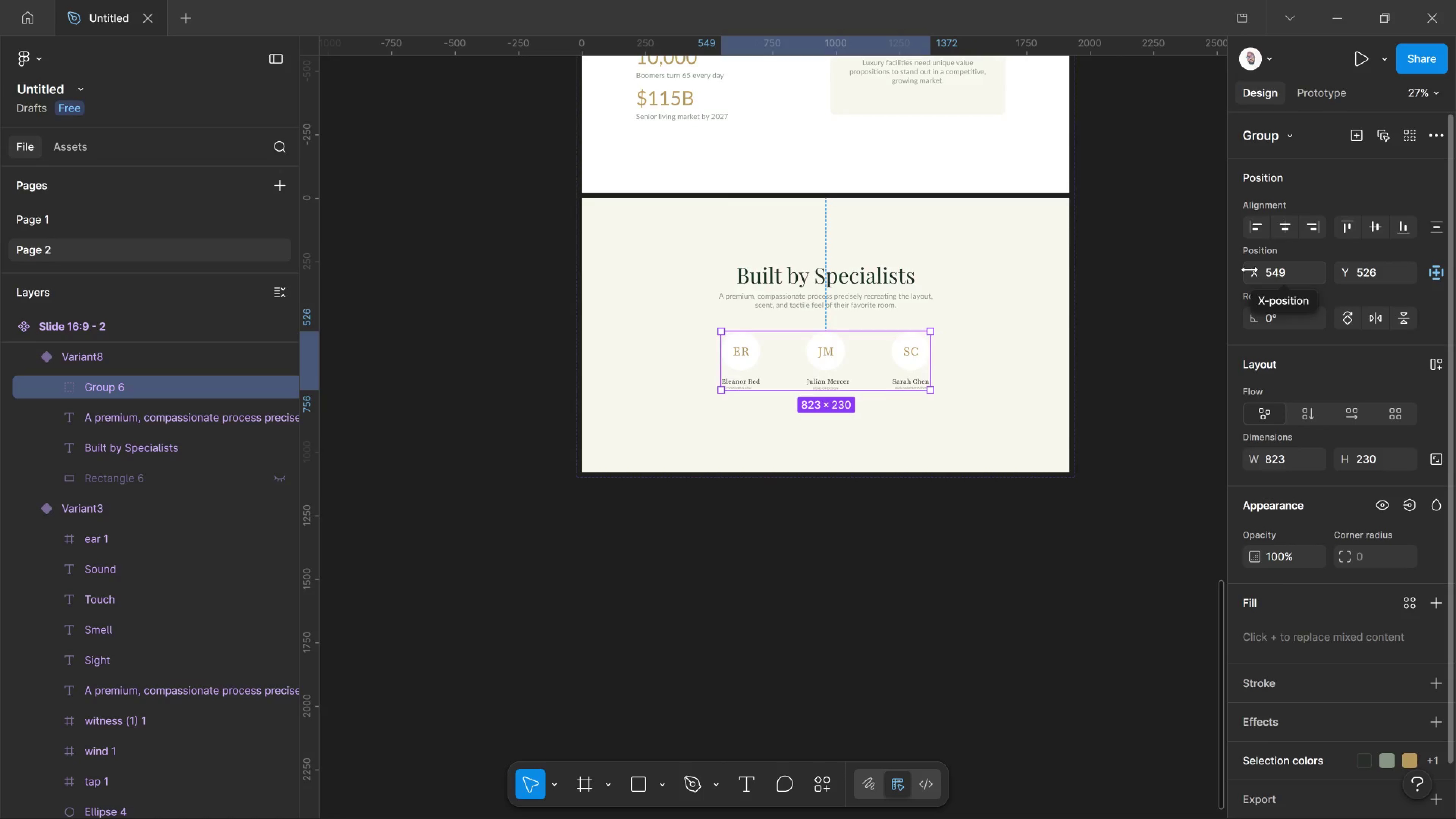 
key(Shift+ArrowDown)
 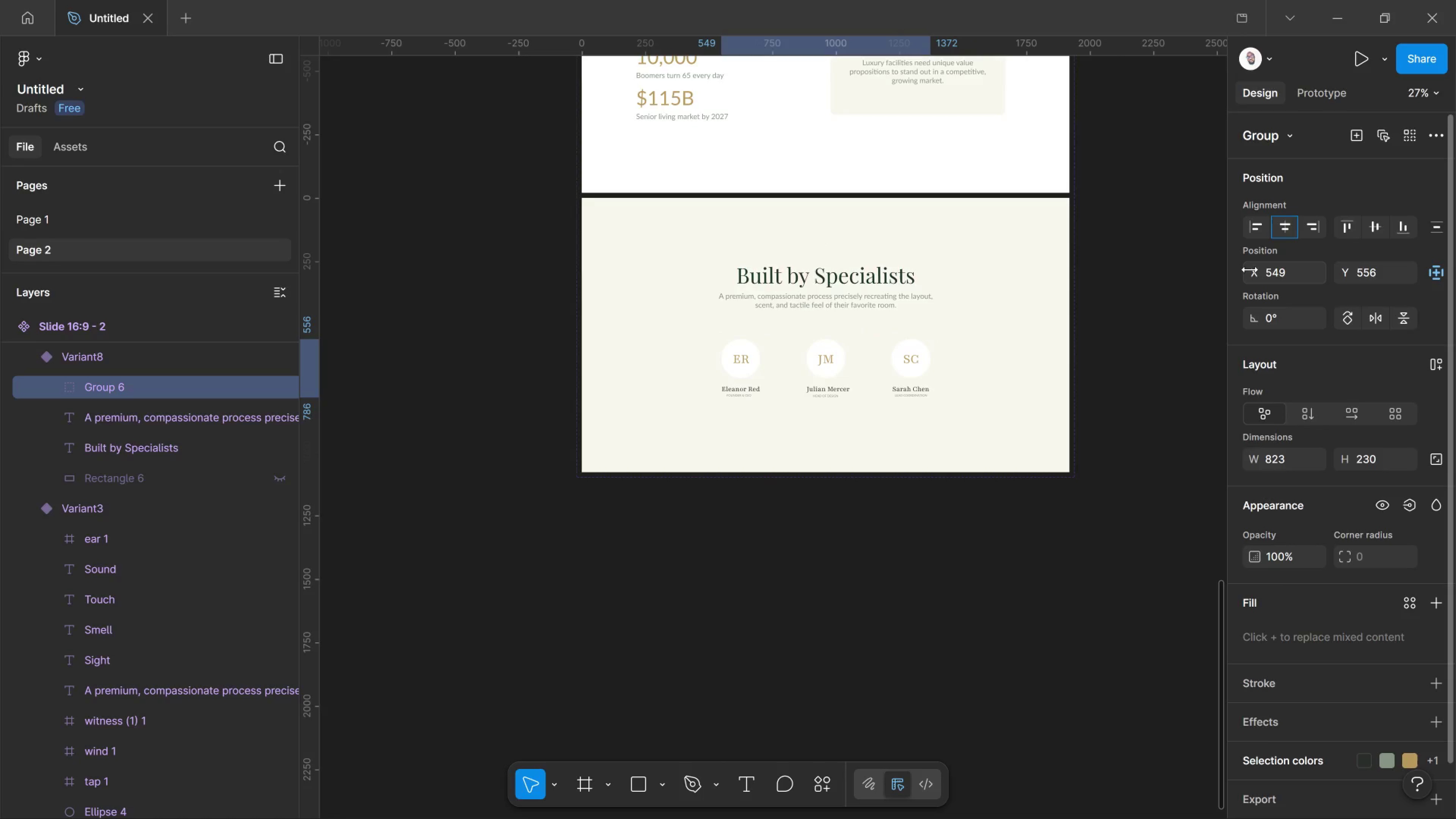 
key(Shift+ArrowDown)
 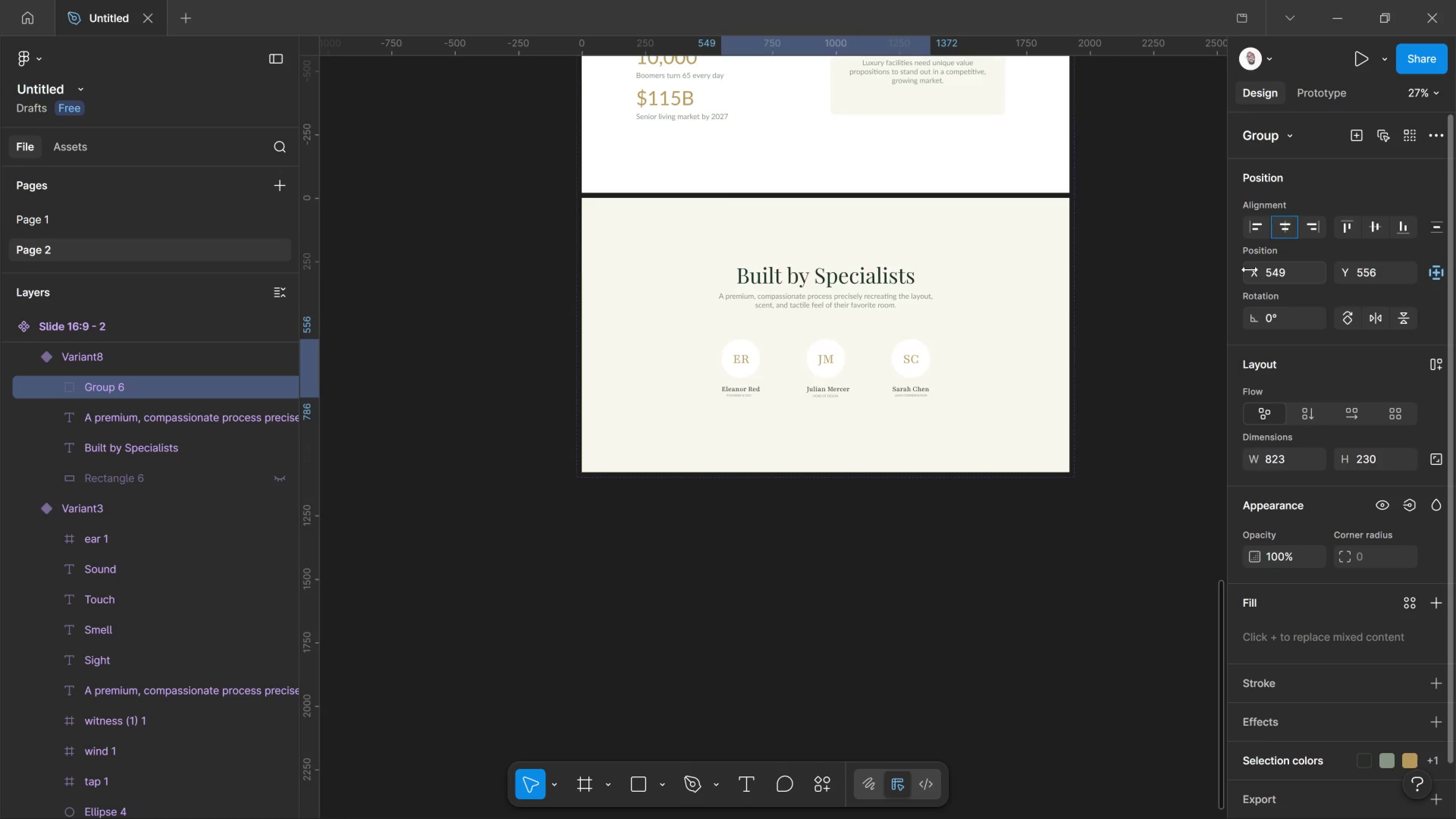 
key(Shift+ArrowDown)
 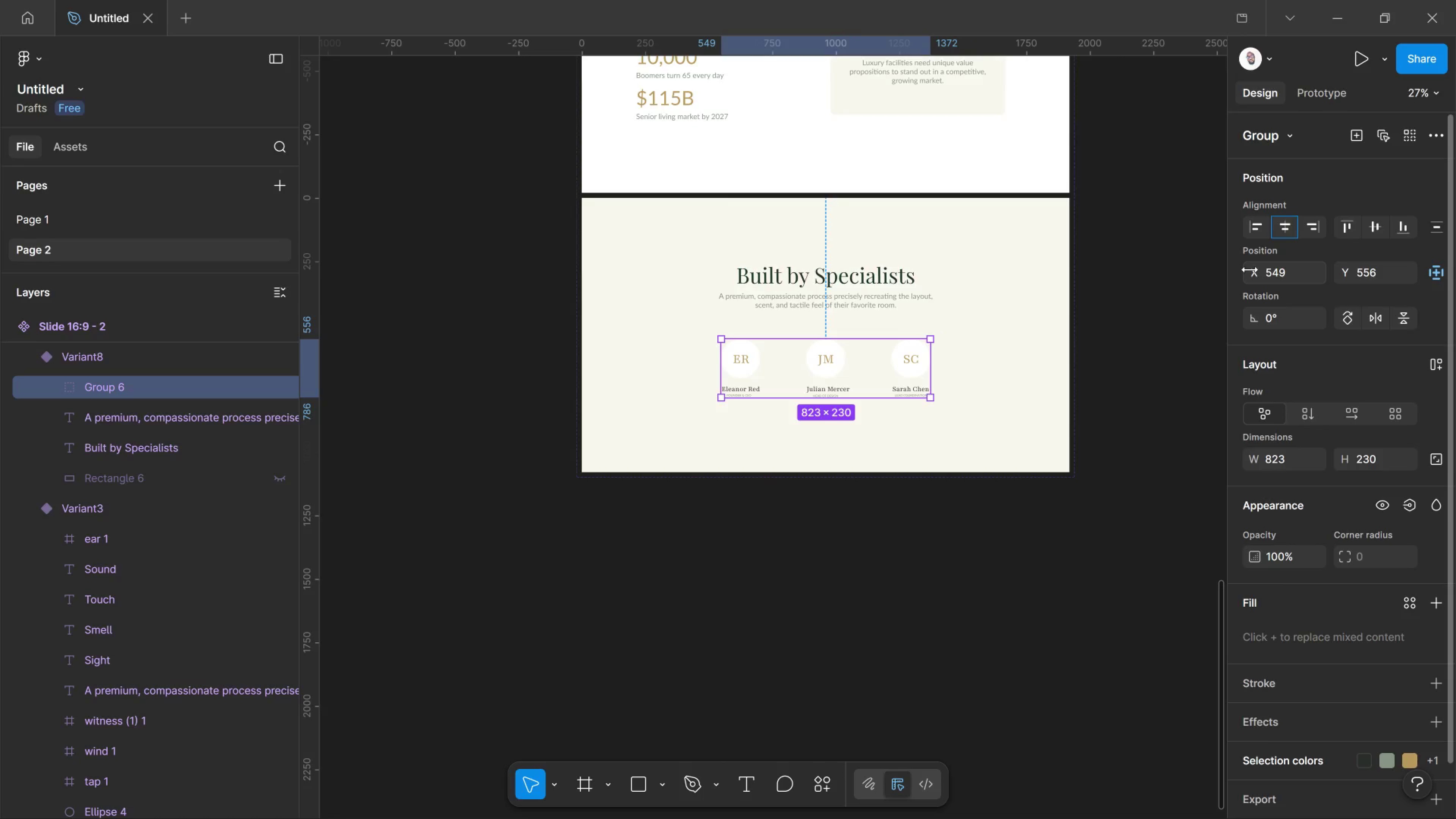 
wait(6.77)
 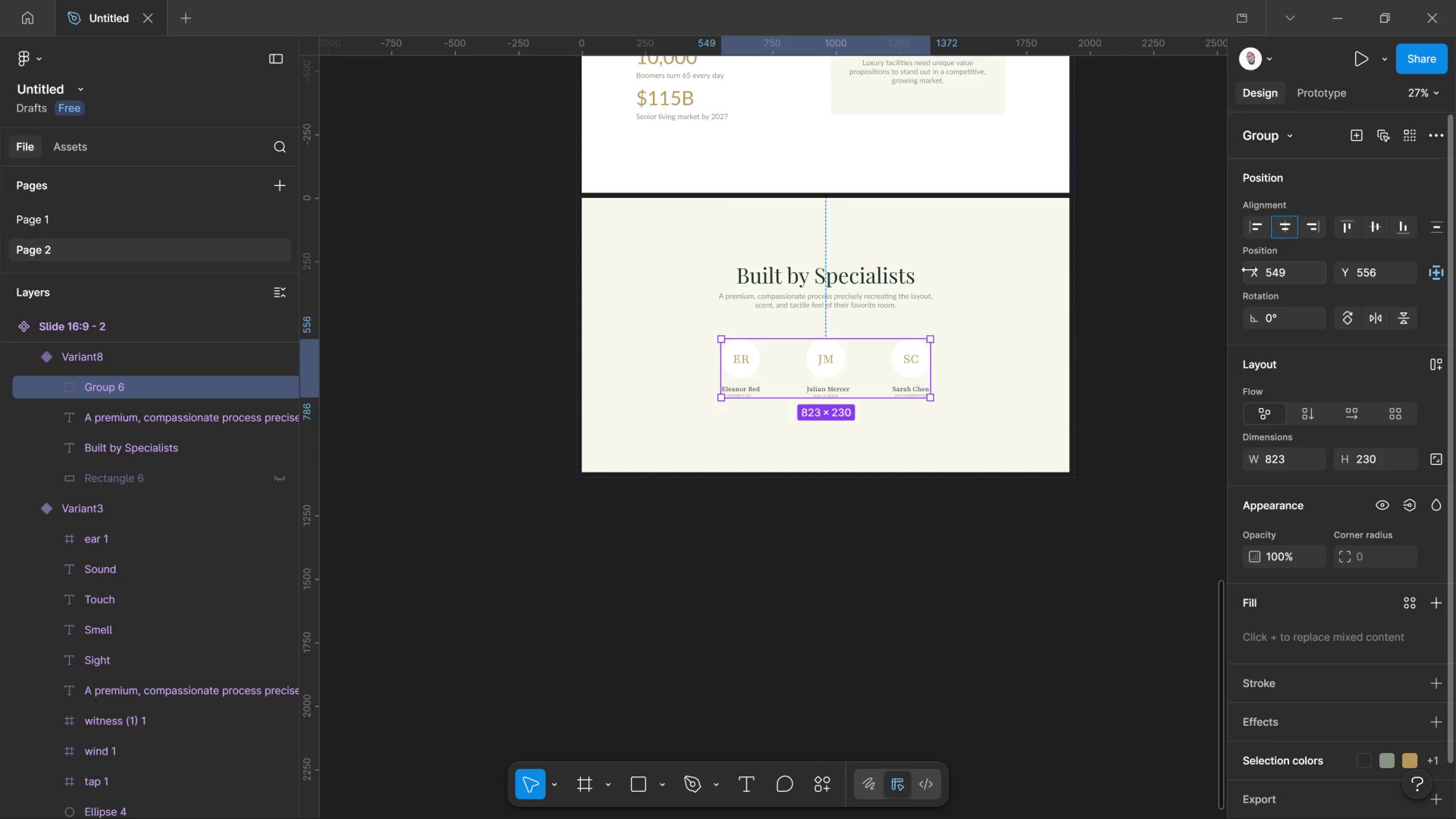 
key(Control+Minus)
 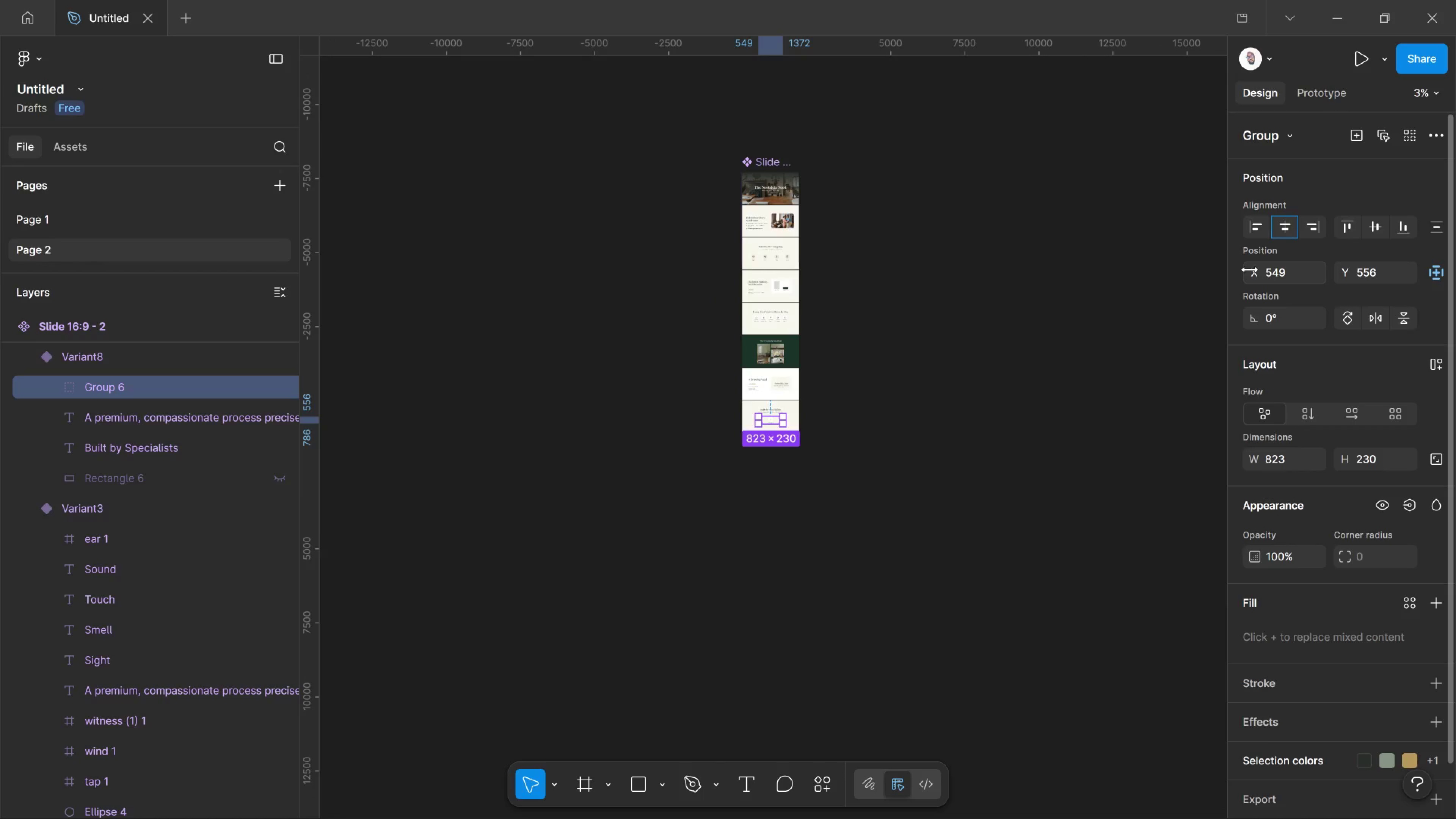 
key(Control+Minus)
 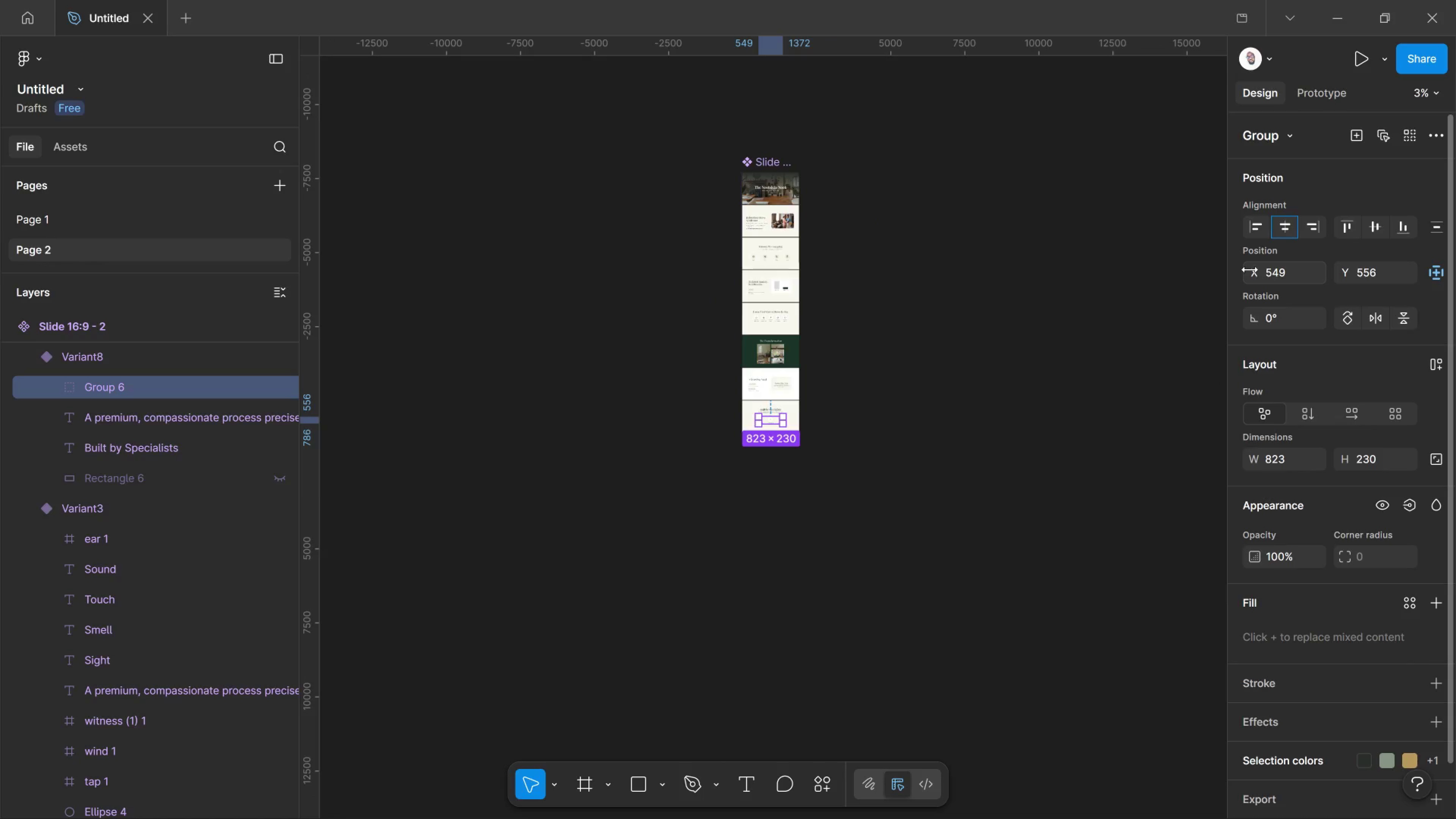 
key(Control+Minus)
 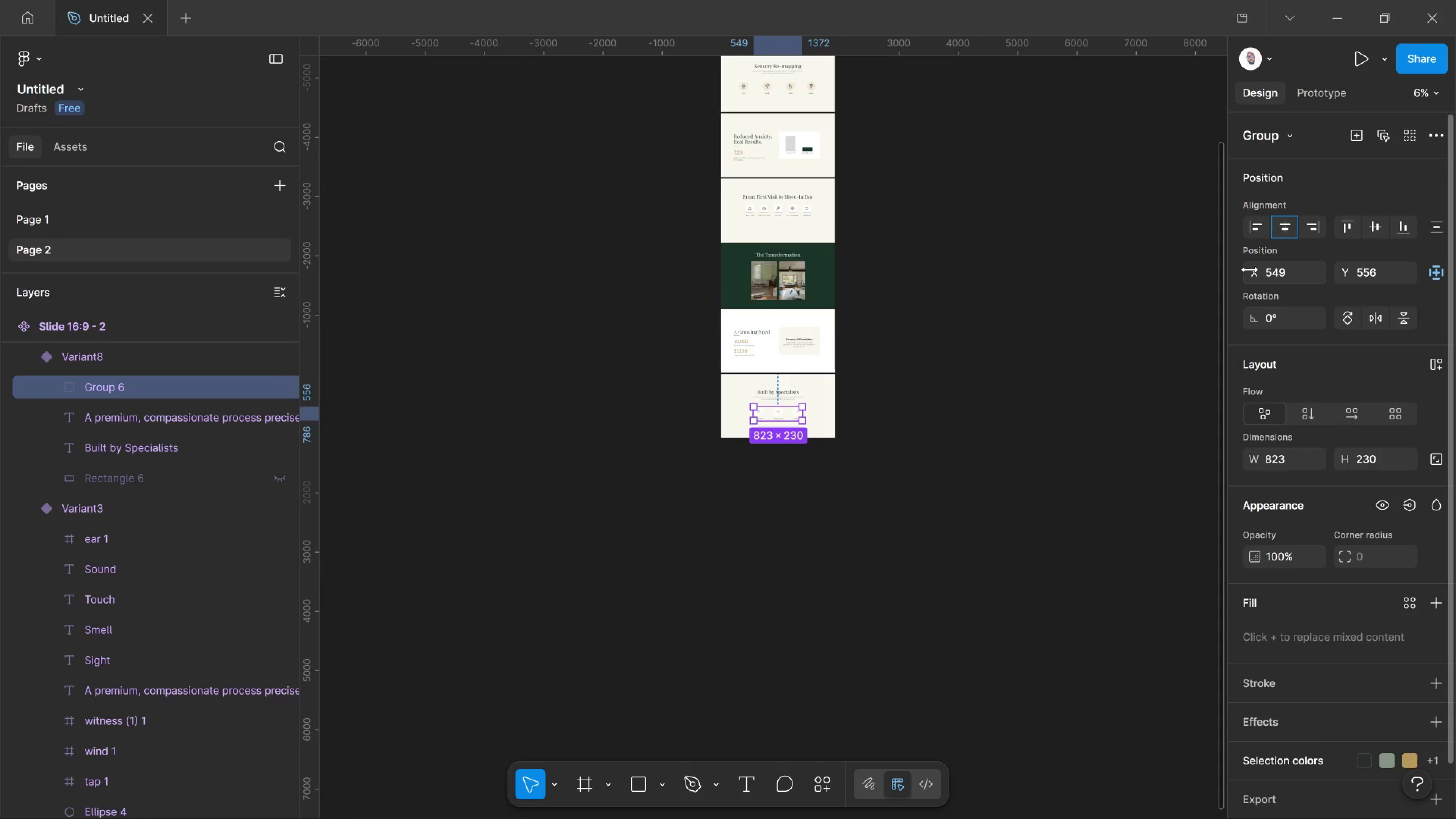 
key(Control+Equal)
 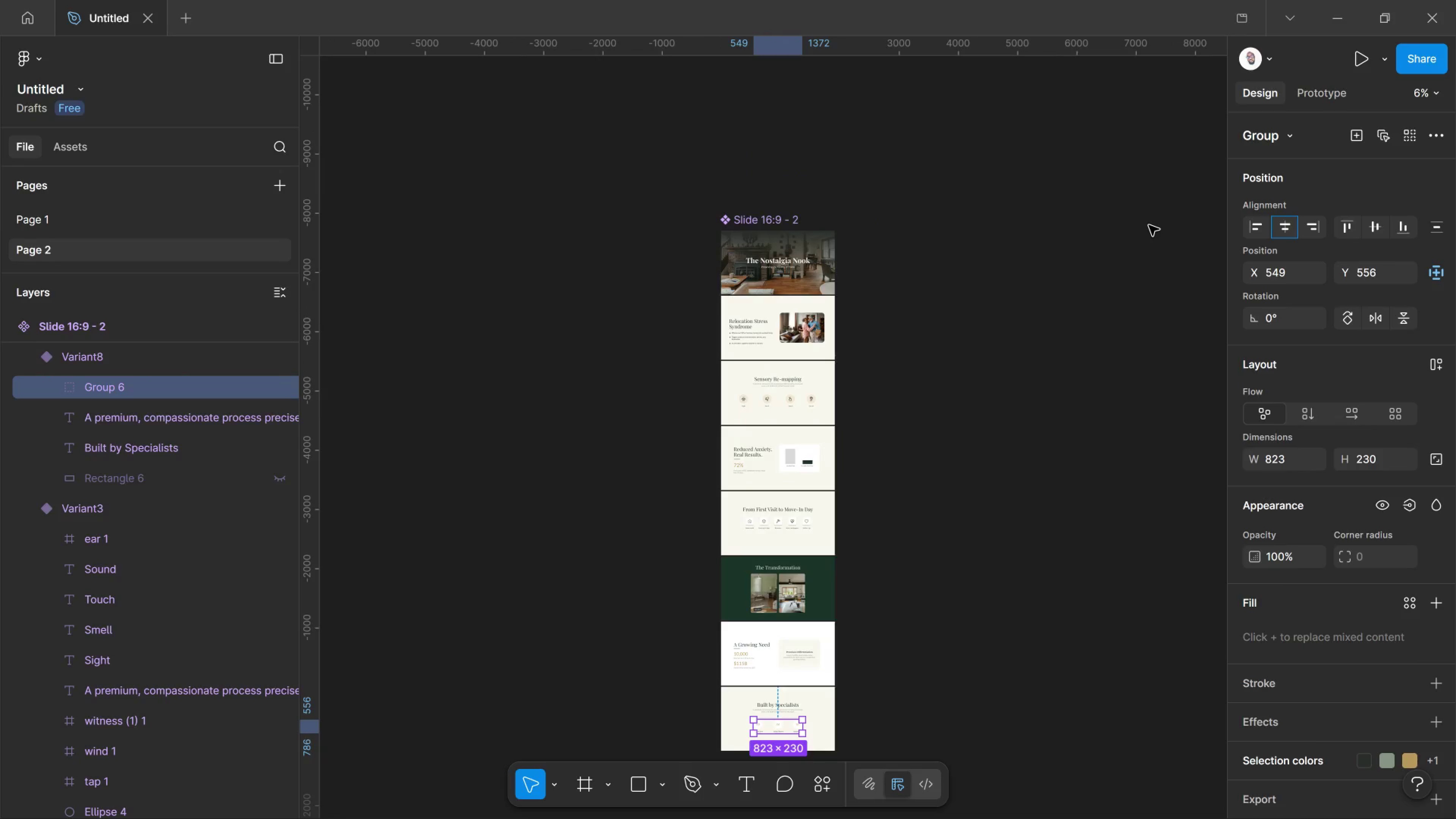 
wait(24.18)
 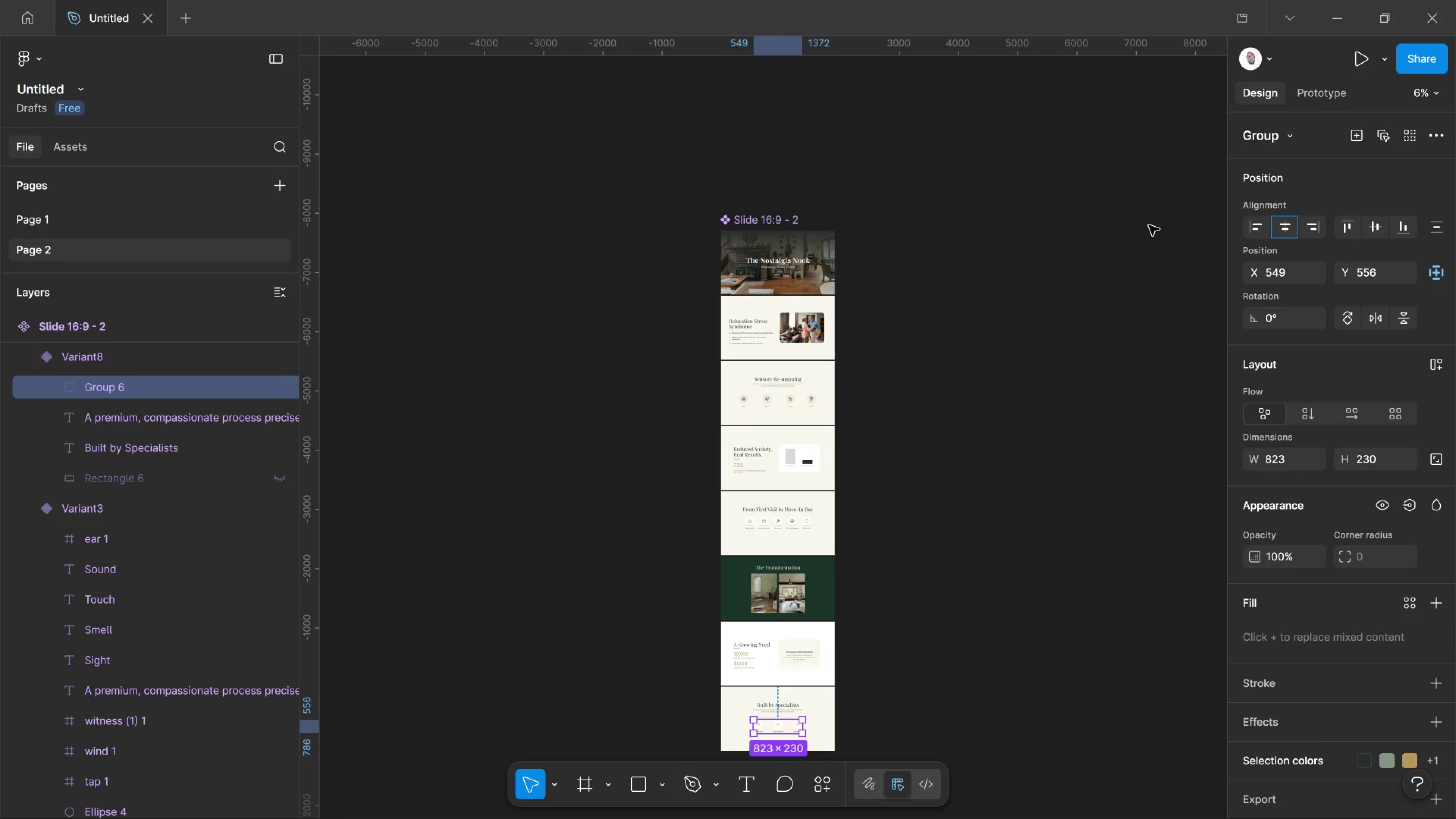 
scroll: coordinate [937, 409], scroll_direction: down, amount: 8.0
 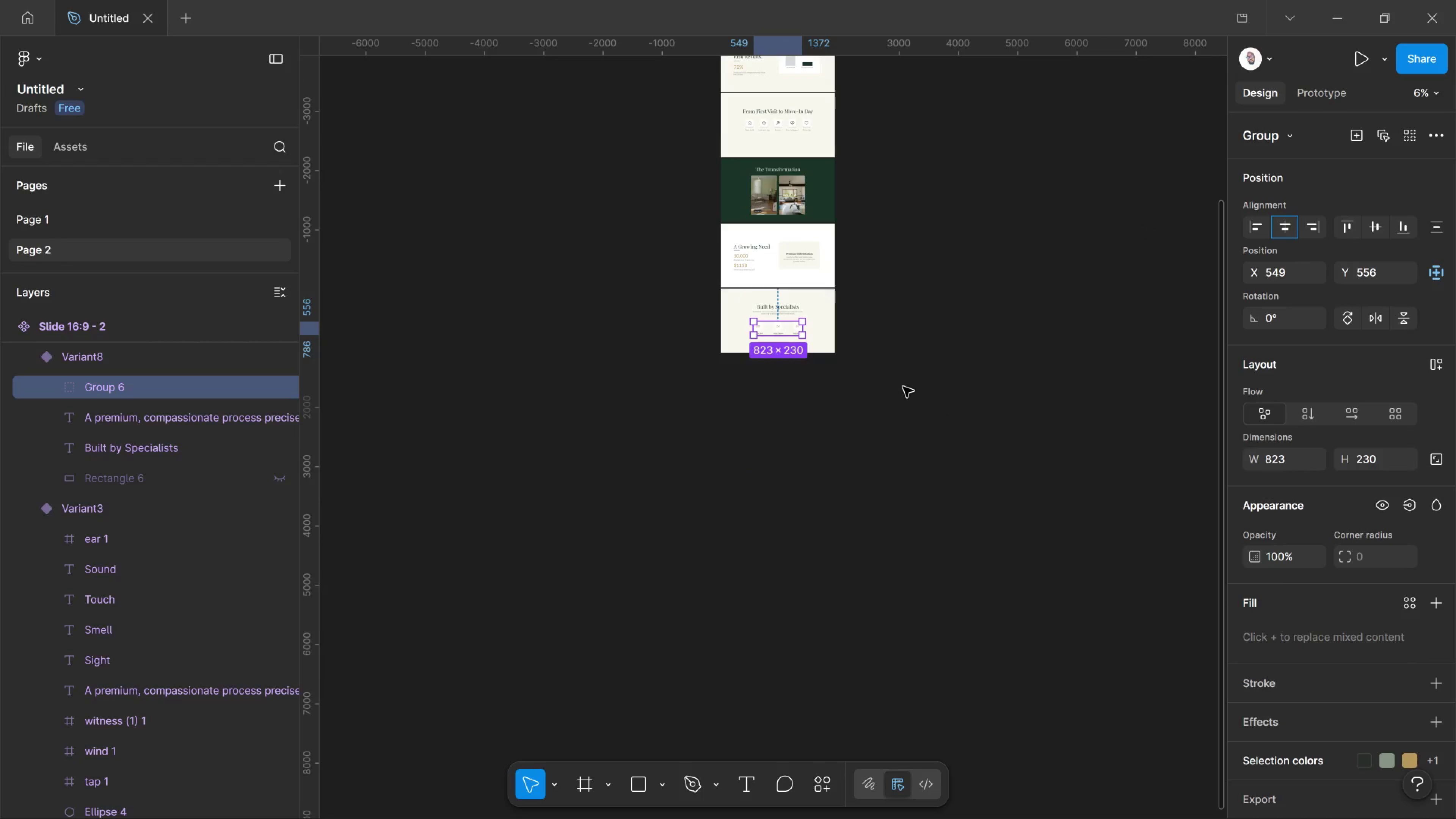 
scroll: coordinate [924, 372], scroll_direction: up, amount: 3.0
 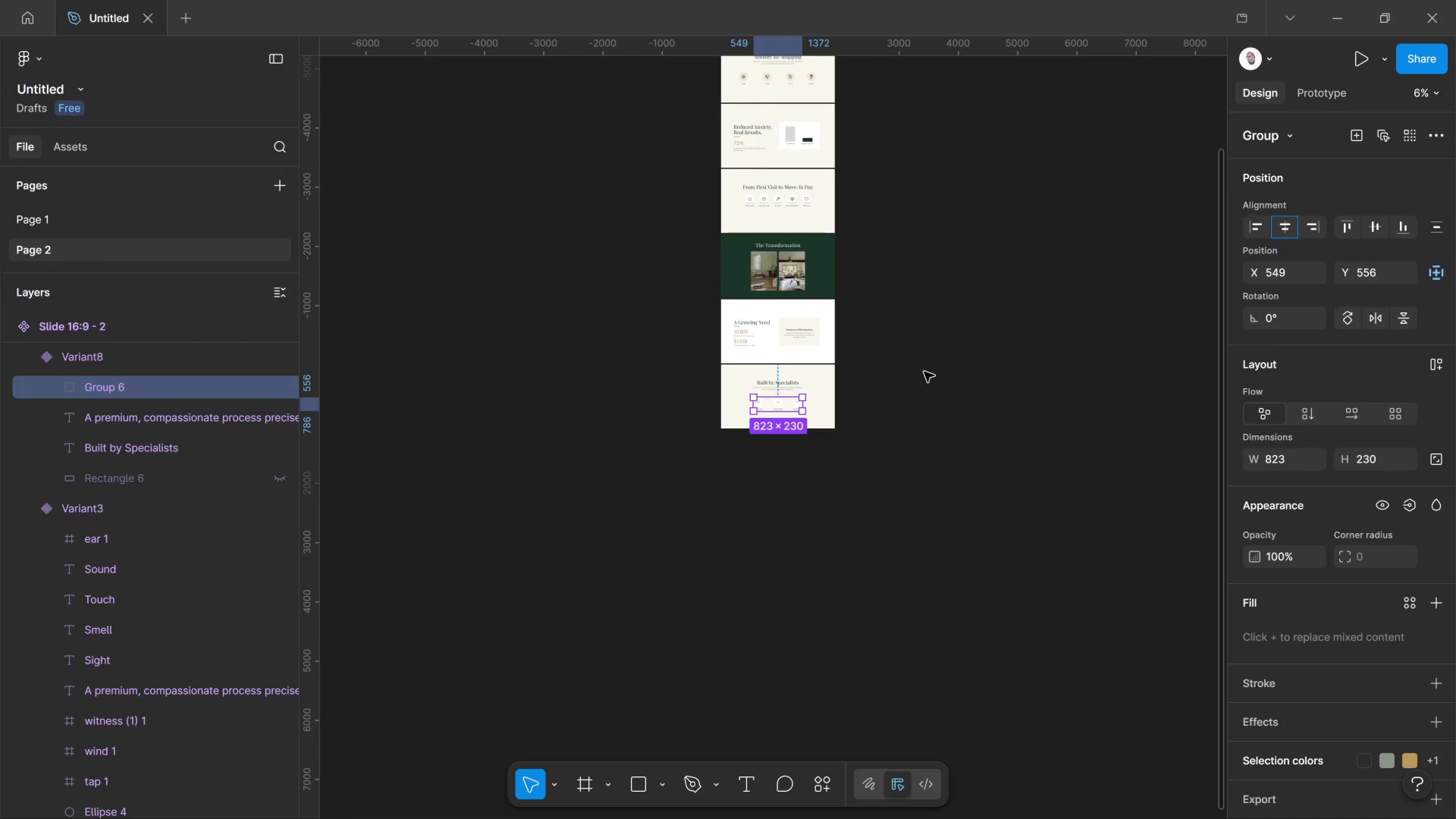 
left_click([924, 372])
 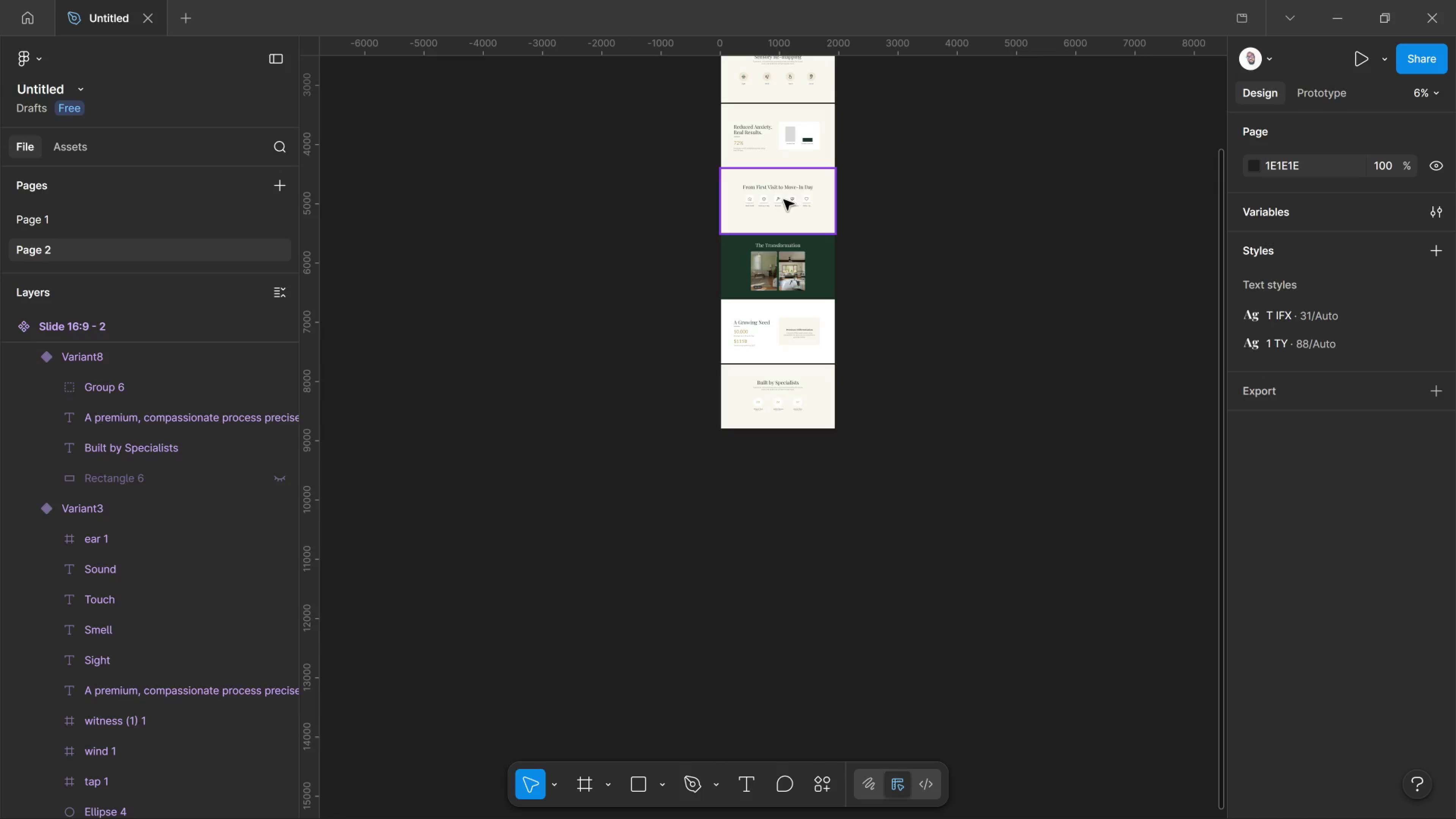 
wait(25.64)
 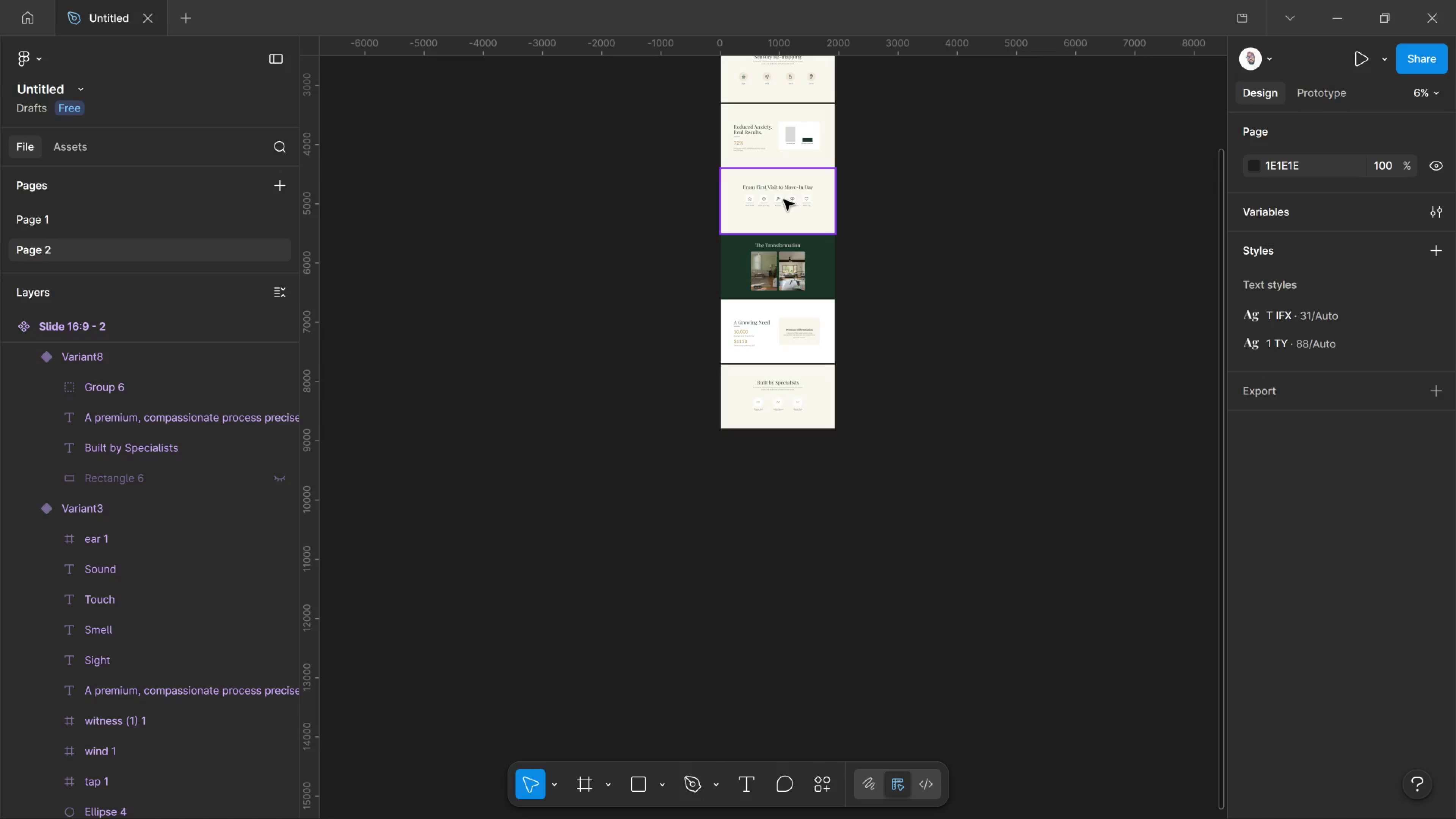 
scroll: coordinate [796, 198], scroll_direction: up, amount: 5.0
 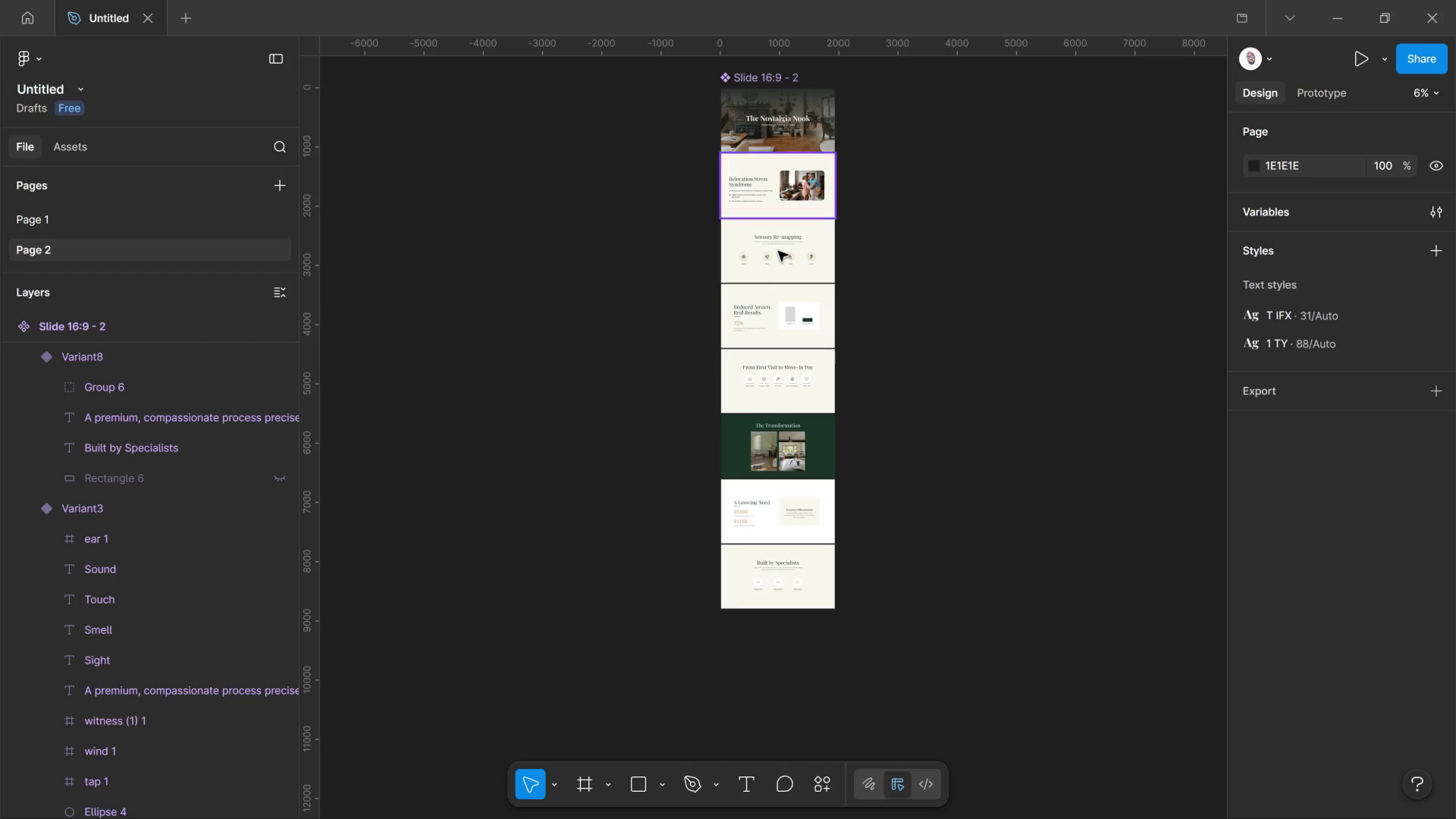 
scroll: coordinate [796, 198], scroll_direction: down, amount: 1.0
 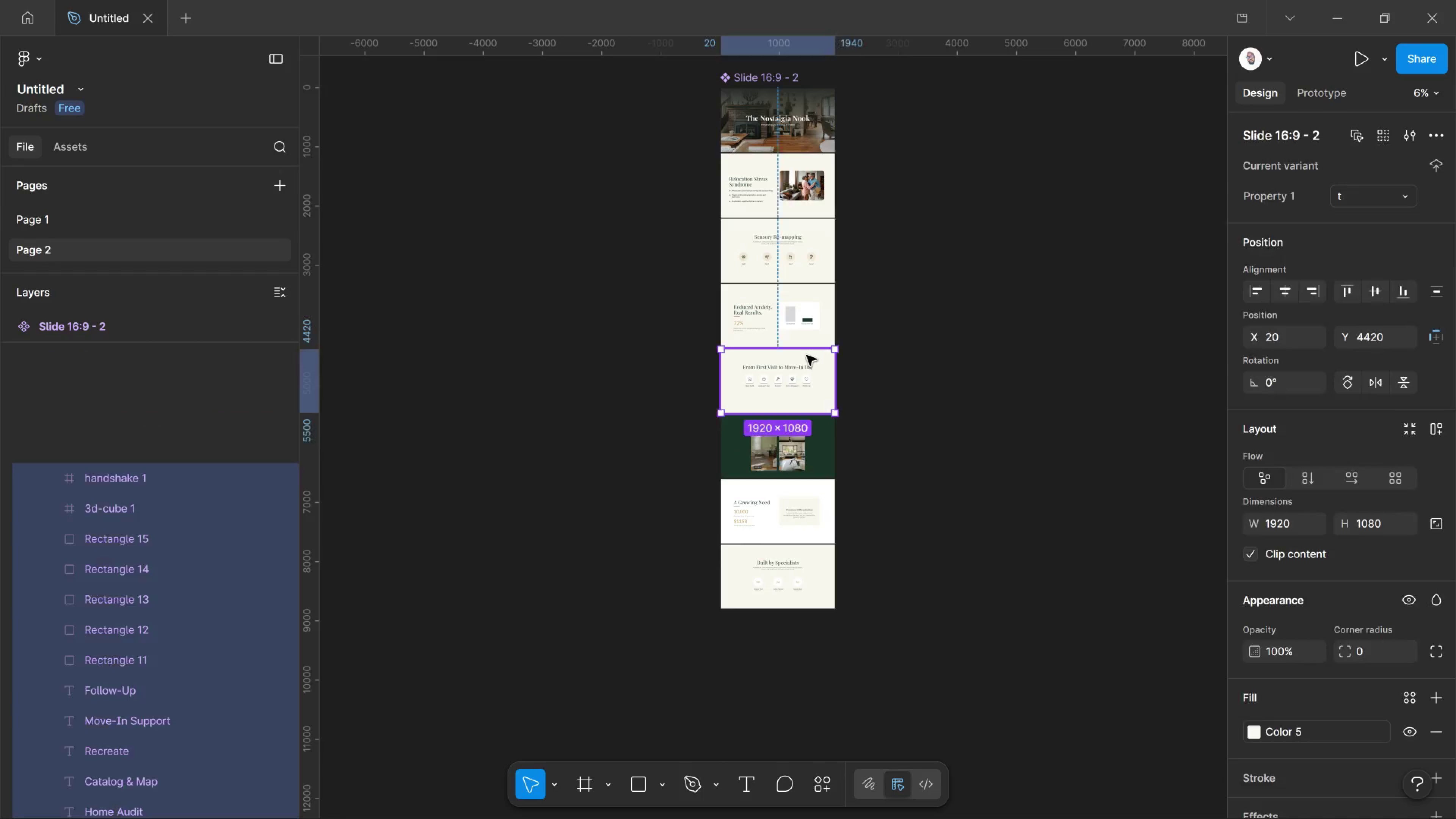 
left_click([808, 355])
 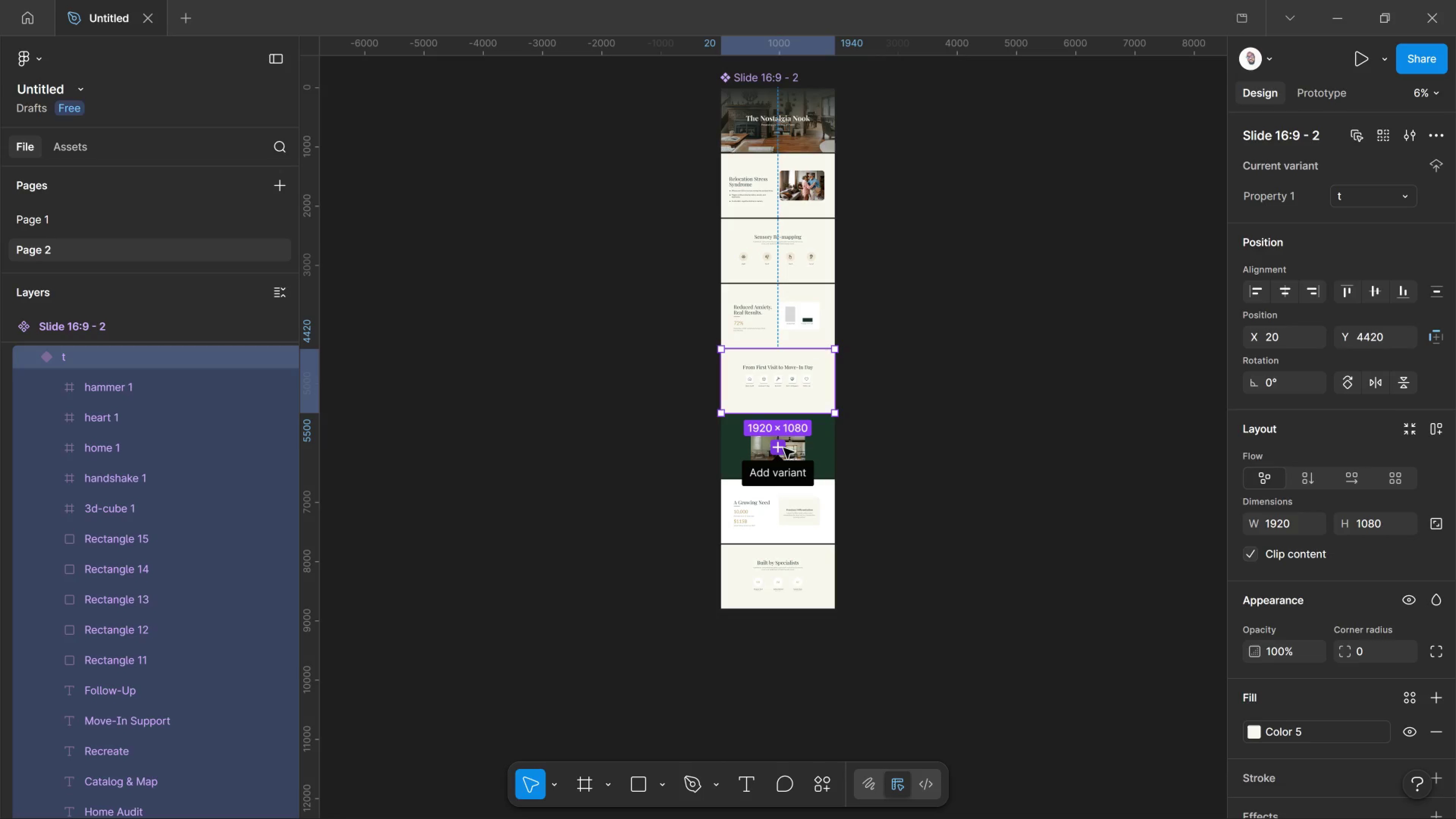 
left_click([784, 448])
 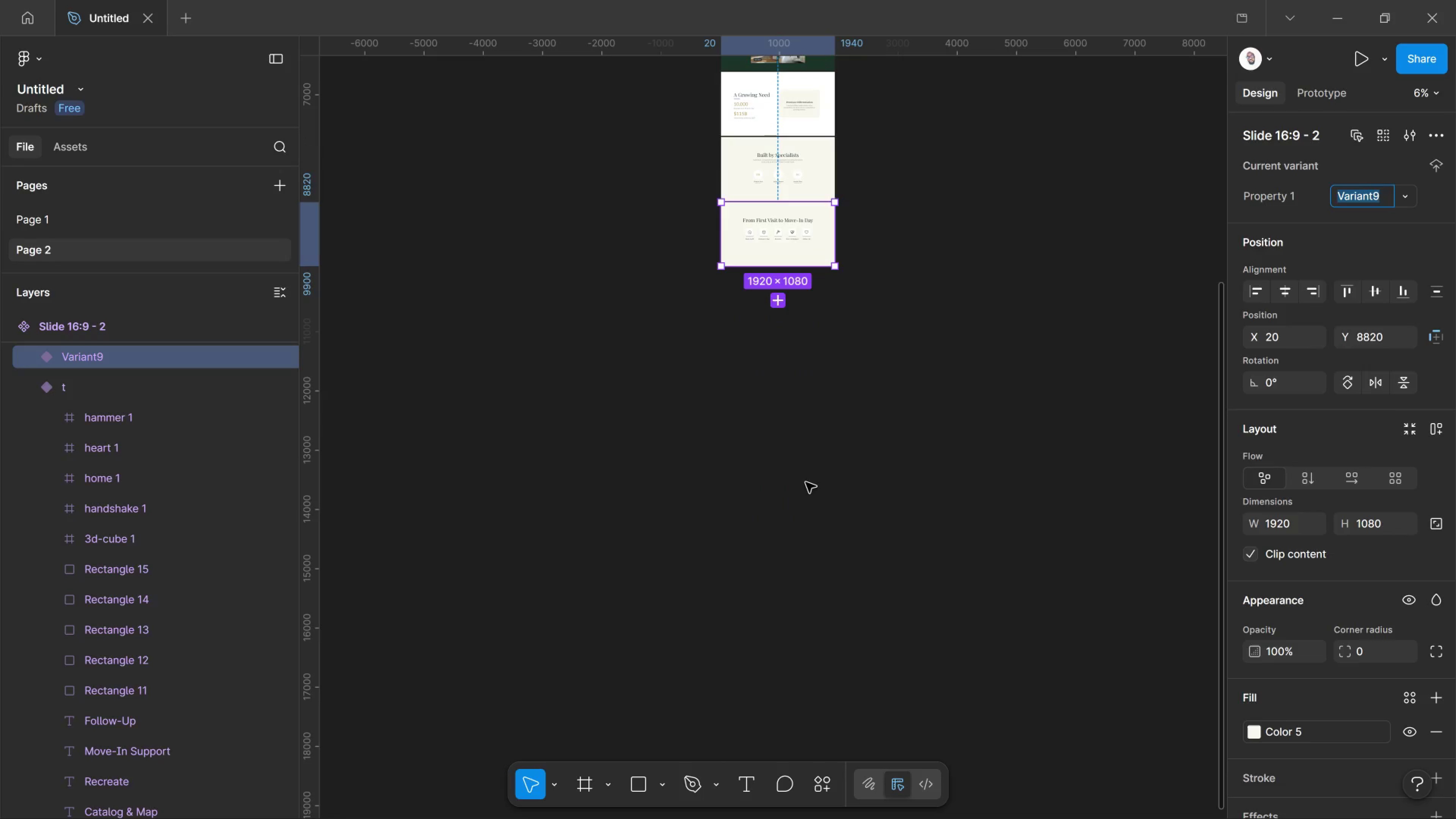 
scroll: coordinate [809, 480], scroll_direction: down, amount: 5.0
 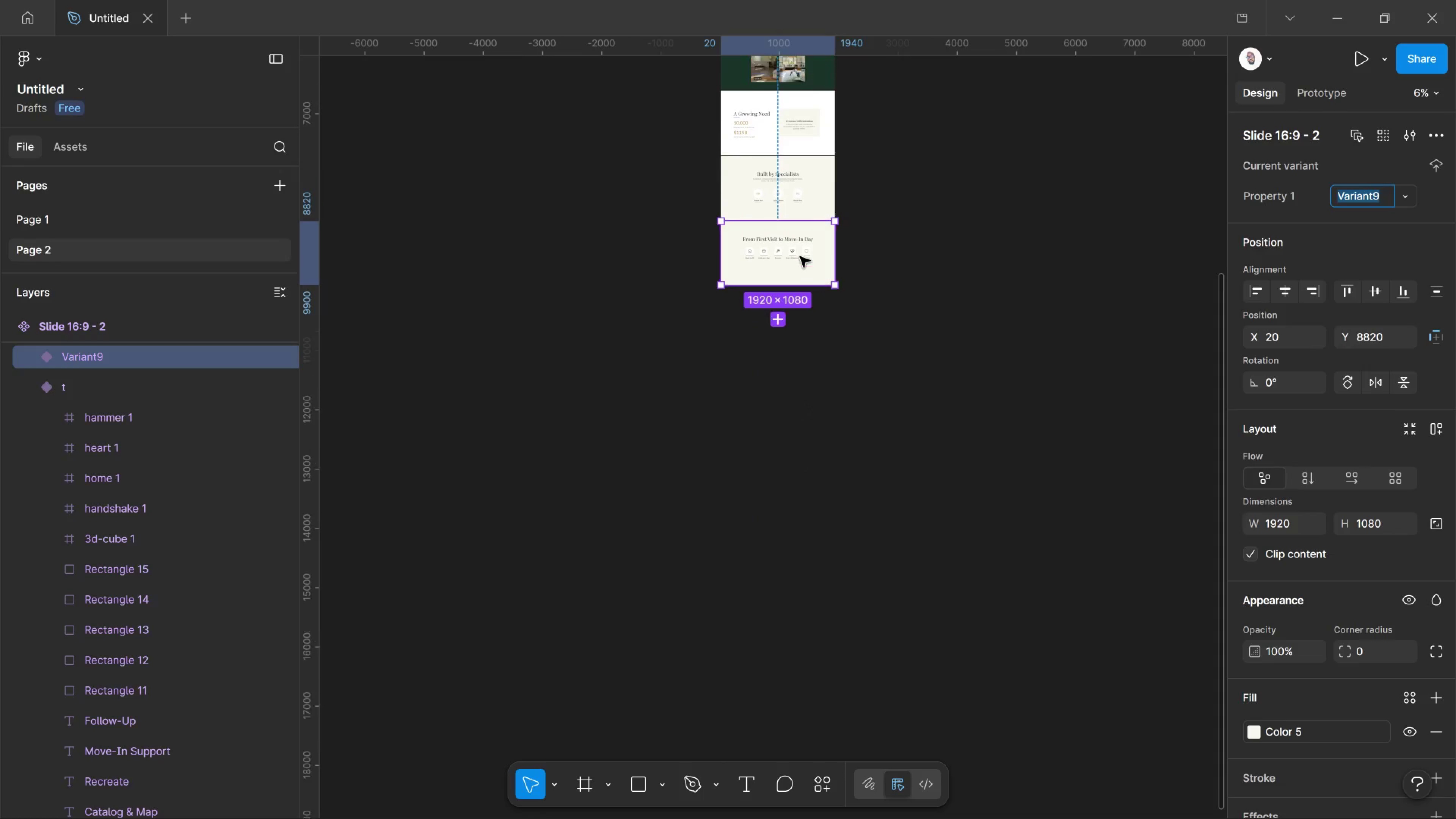 
hold_key(key=ControlLeft, duration=3.03)
scroll: coordinate [821, 236], scroll_direction: up, amount: 25.0
 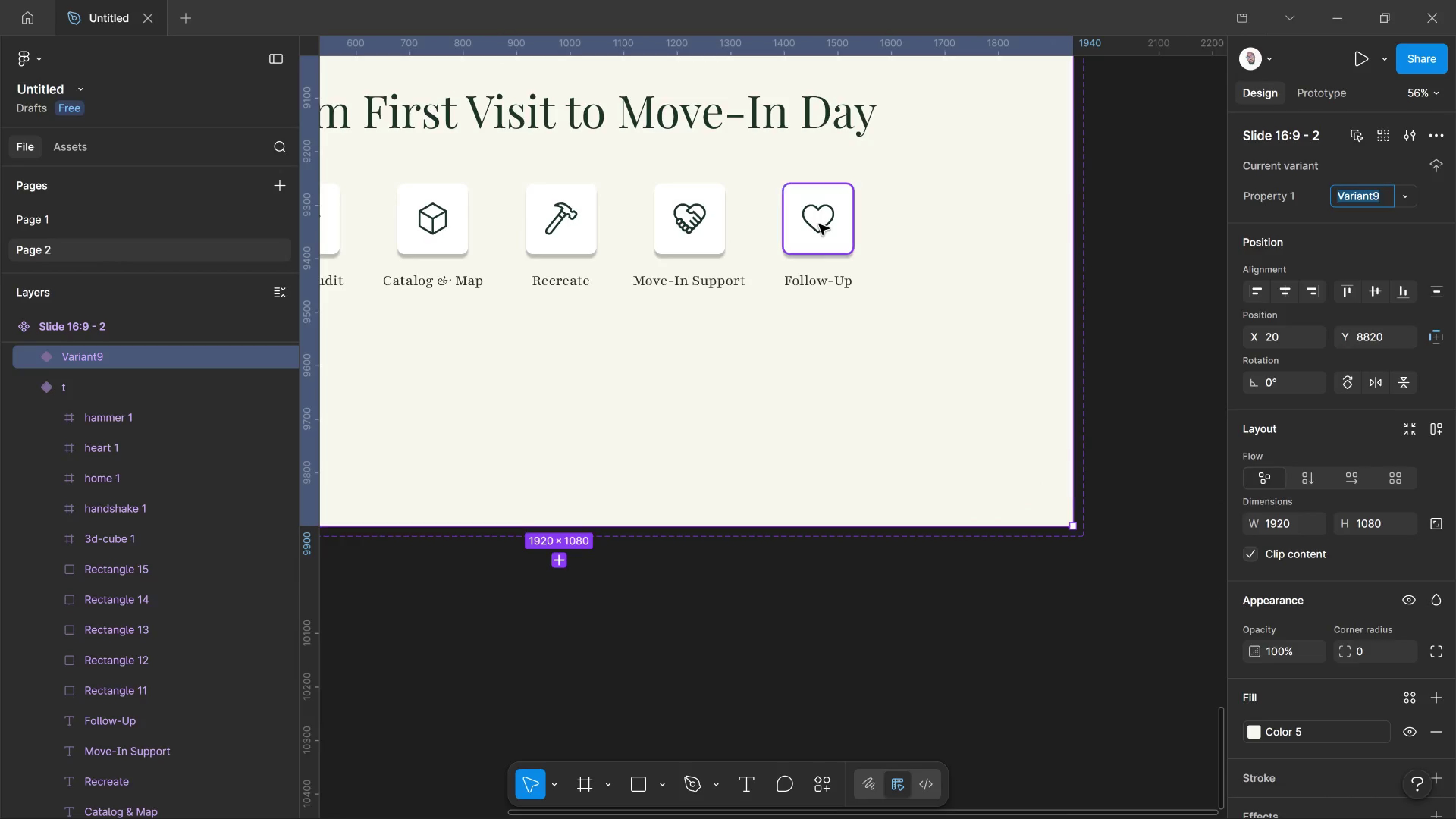 
hold_key(key=ControlLeft, duration=9.87)
left_click([823, 224])
 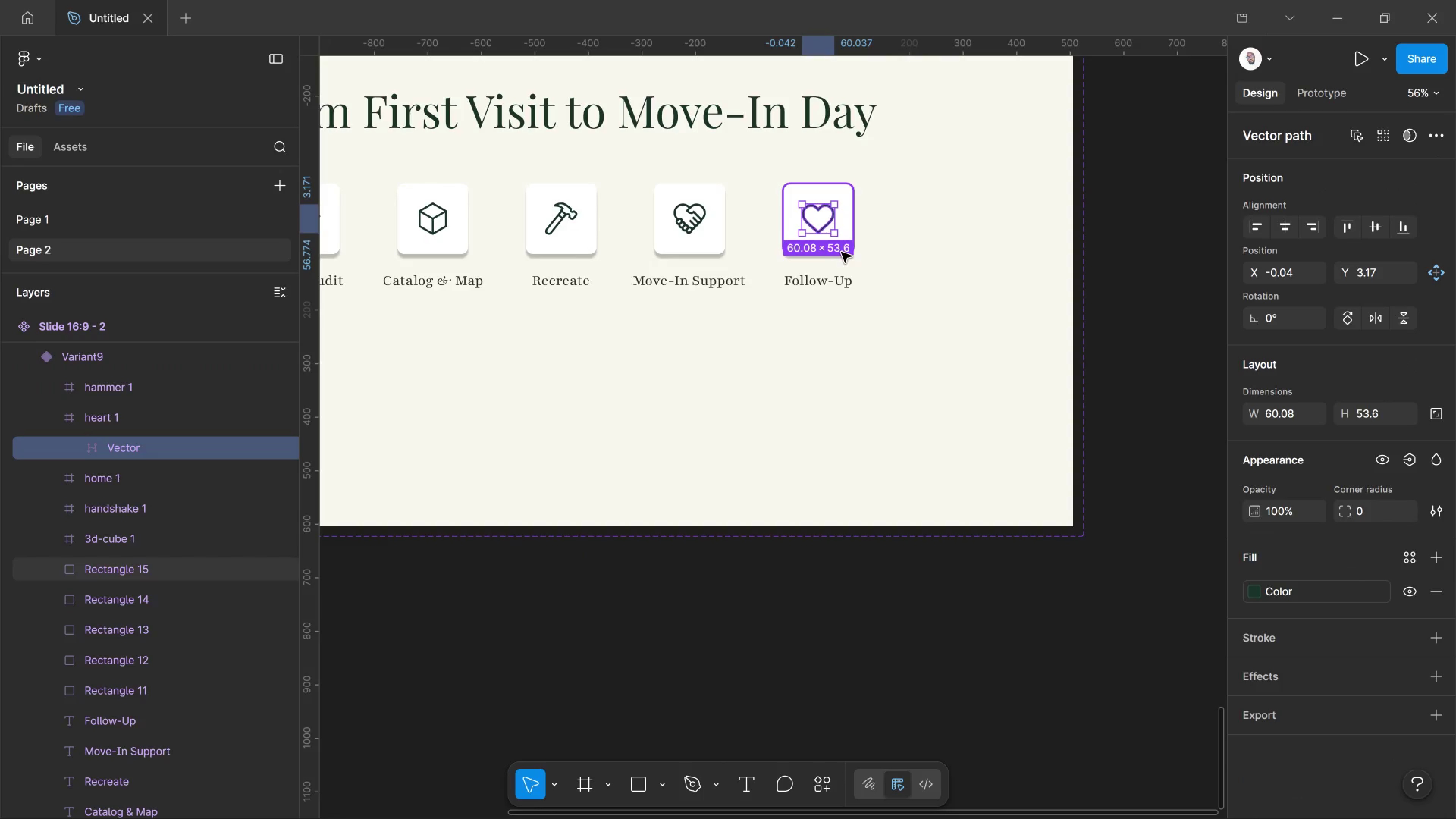 
hold_key(key=ShiftLeft, duration=6.65)
left_click([843, 252])
 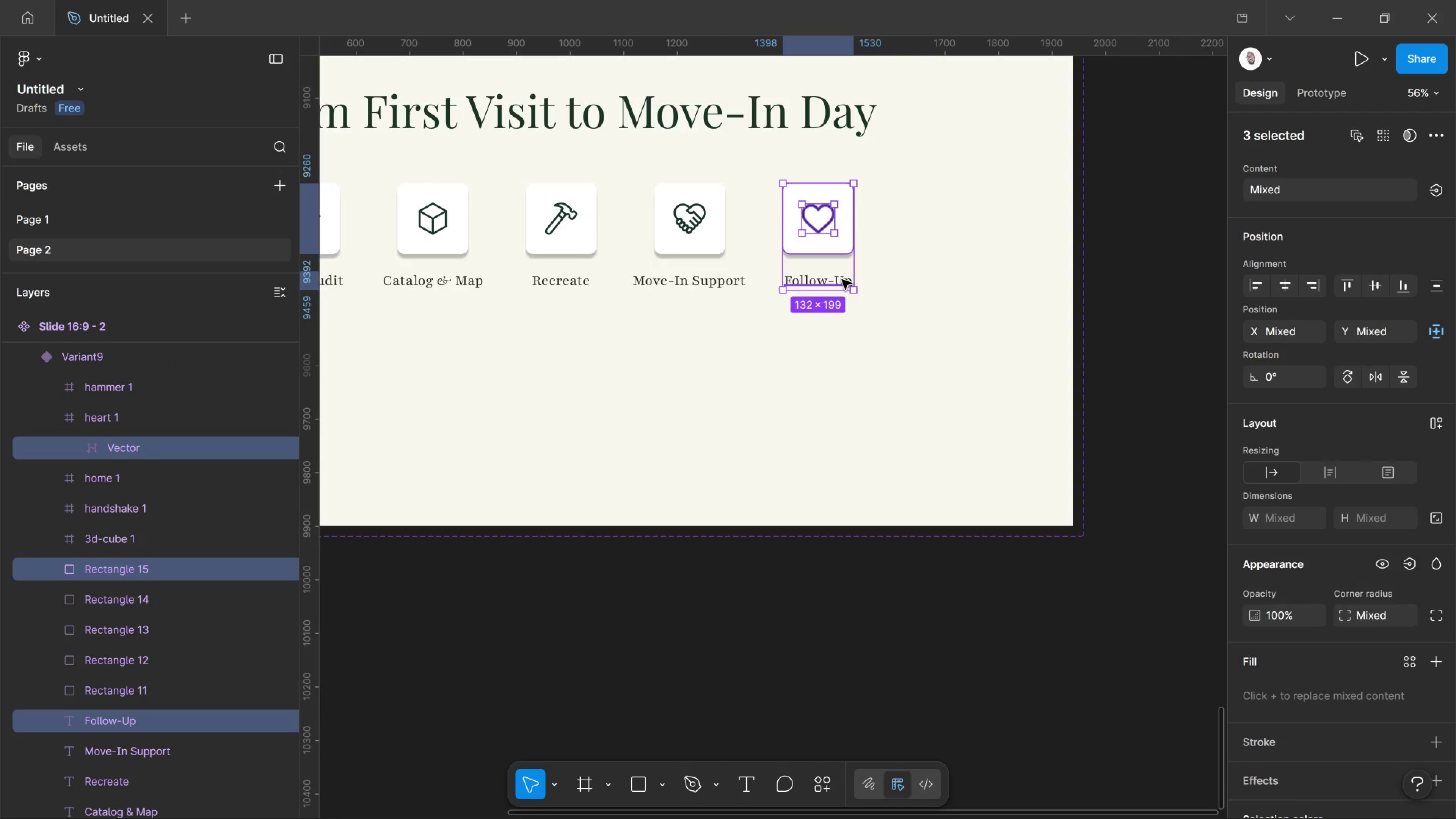 
left_click([842, 279])
 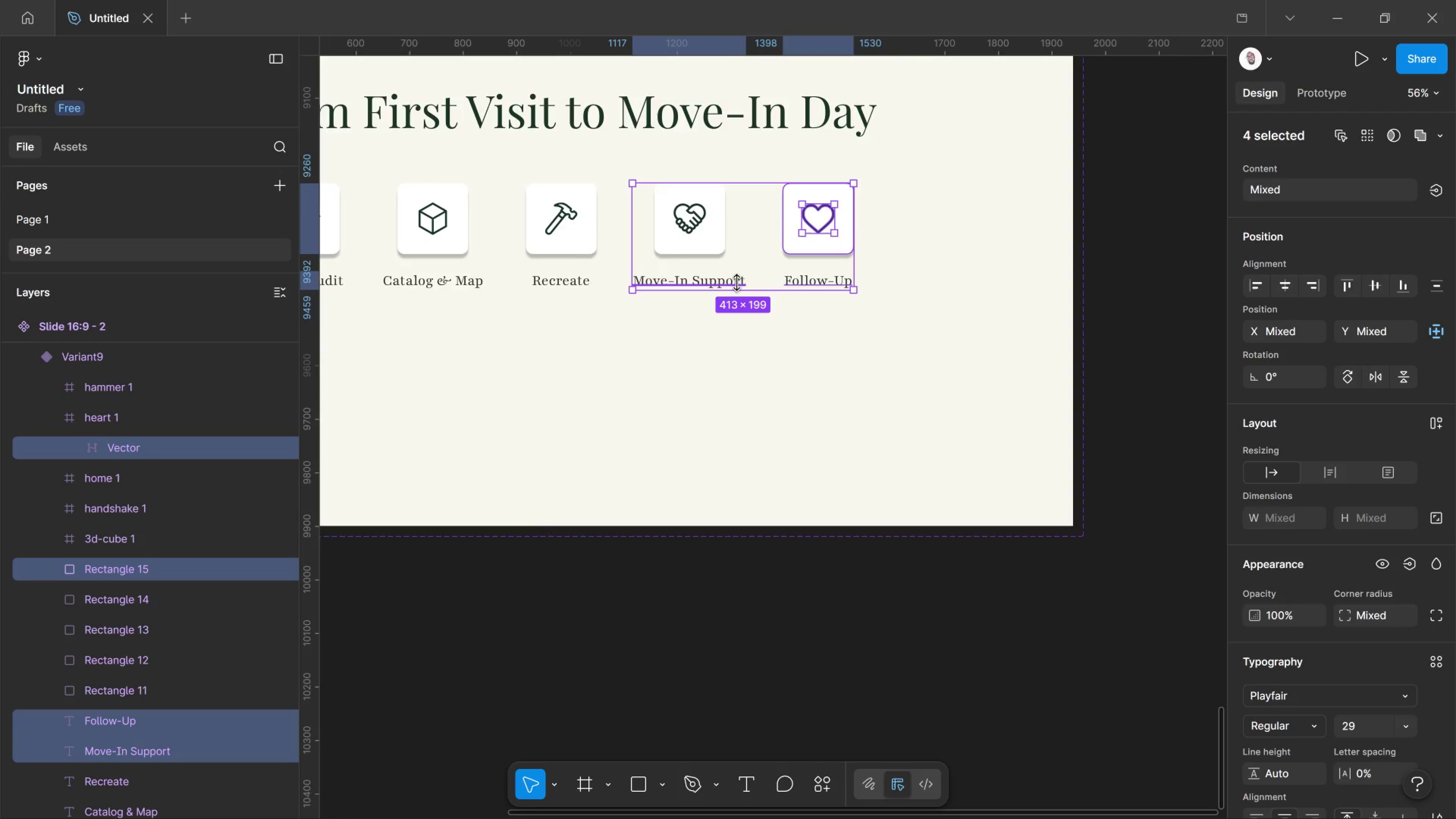 
left_click([736, 282])
 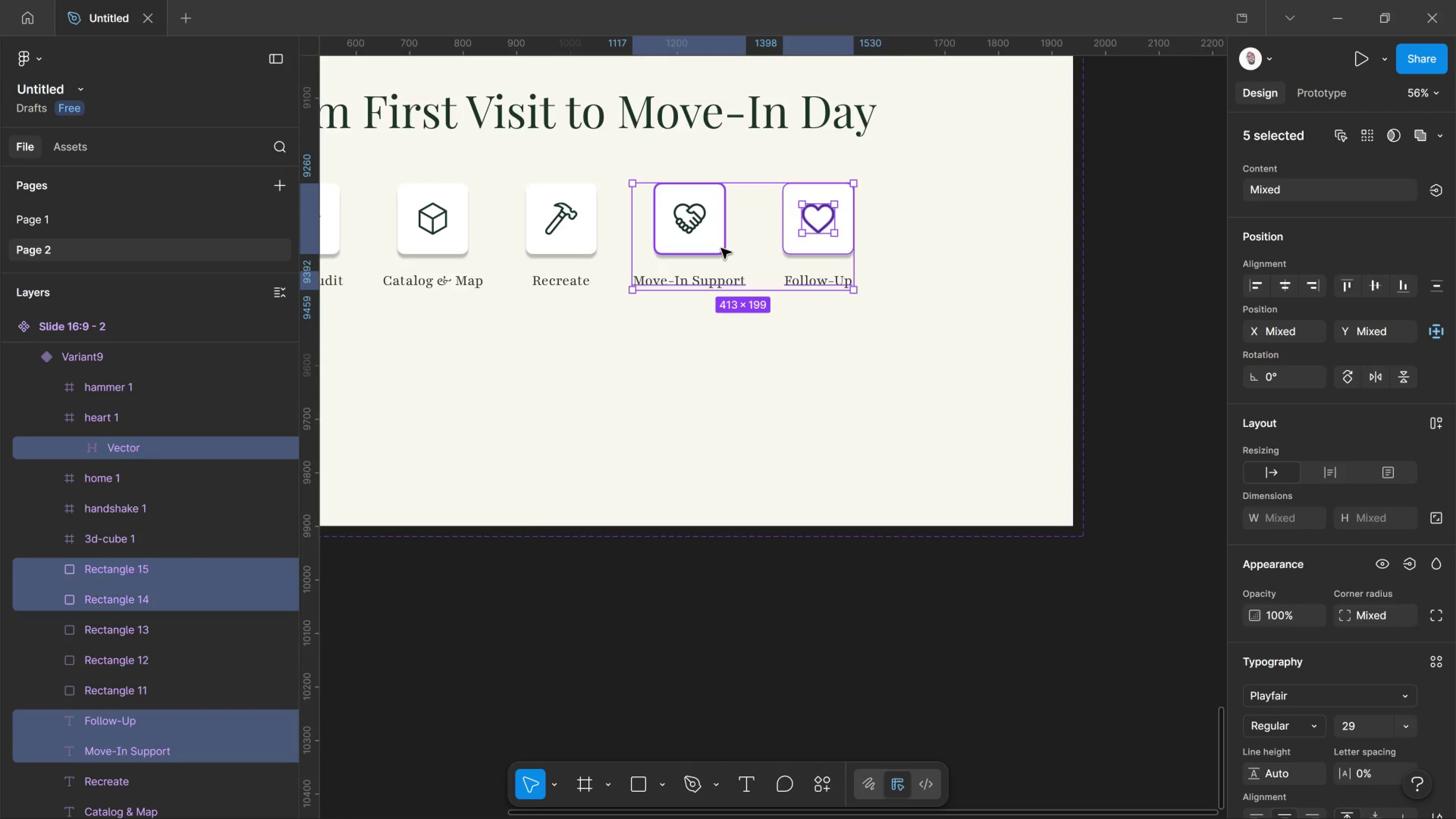 
left_click([721, 248])
 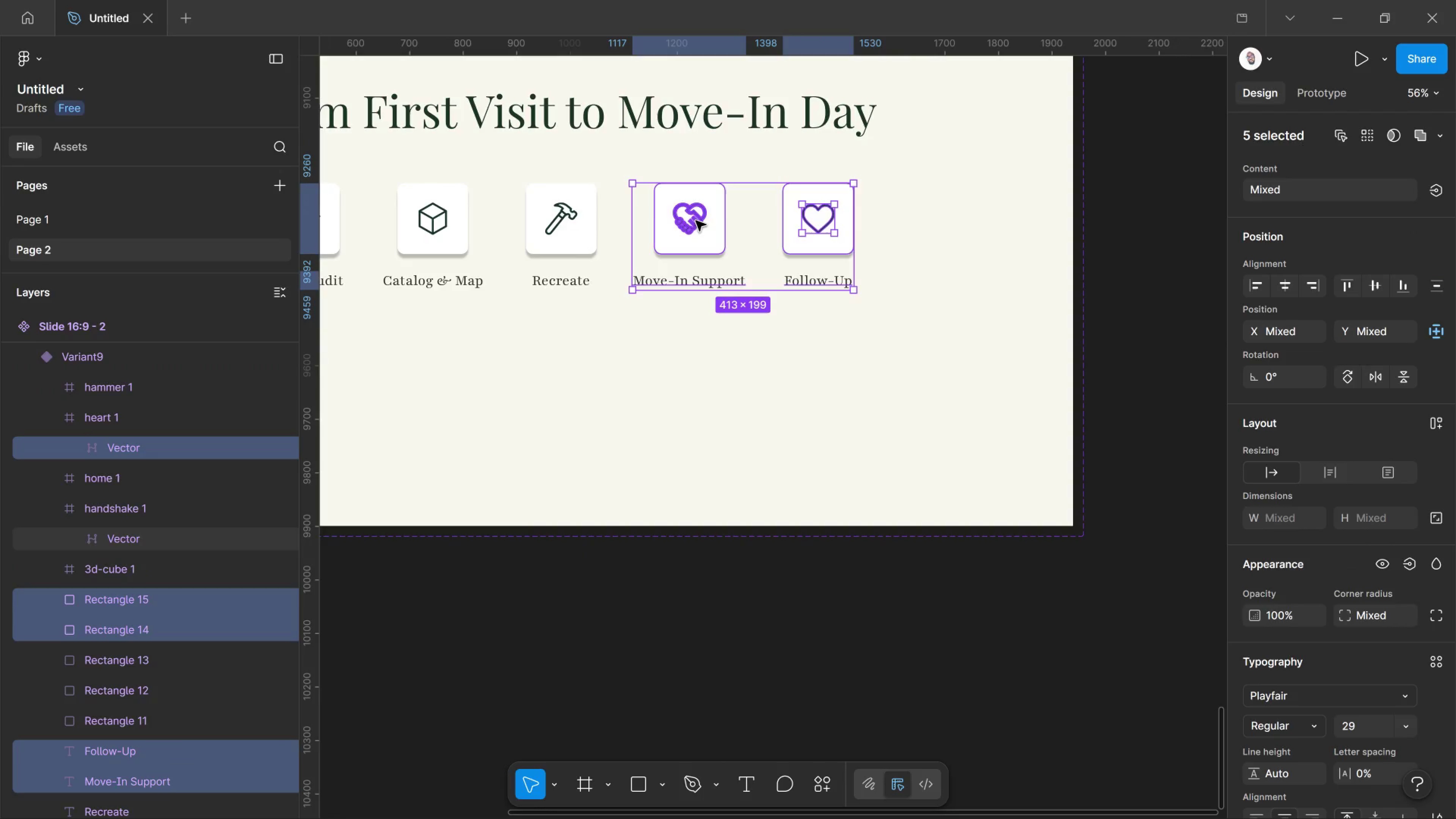 
left_click([696, 221])
 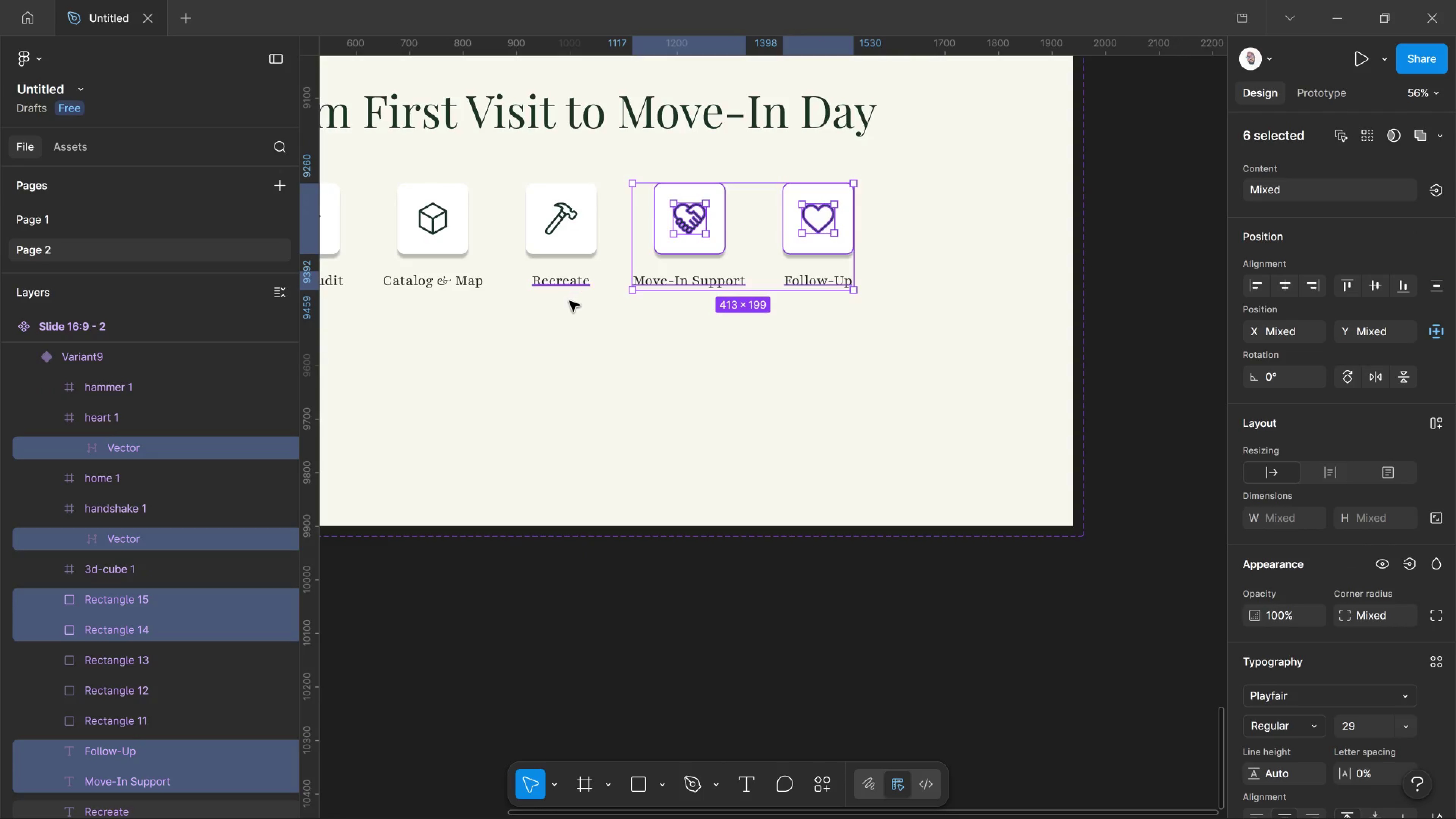 
key(Delete)
 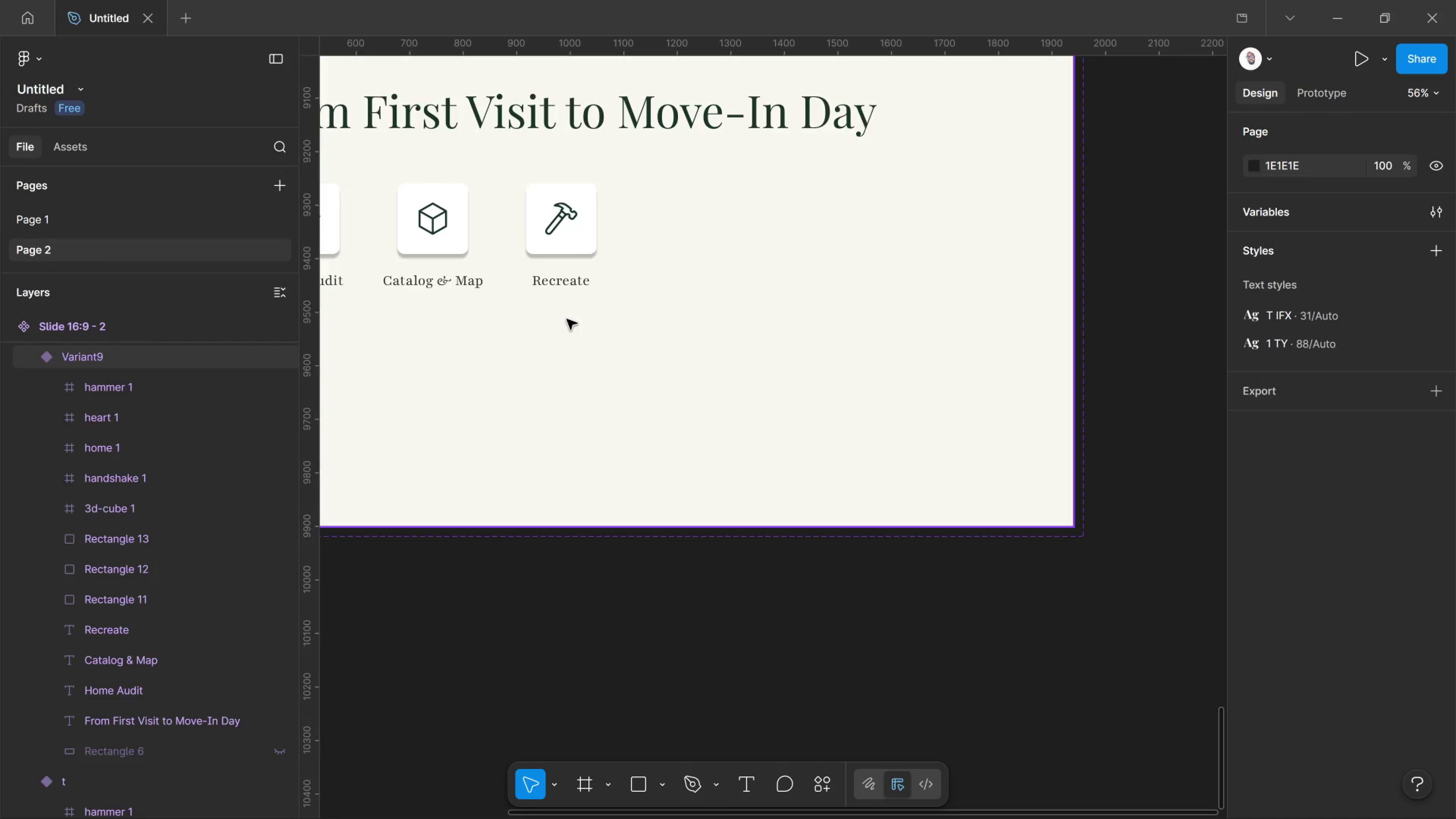 
wait(9.27)
 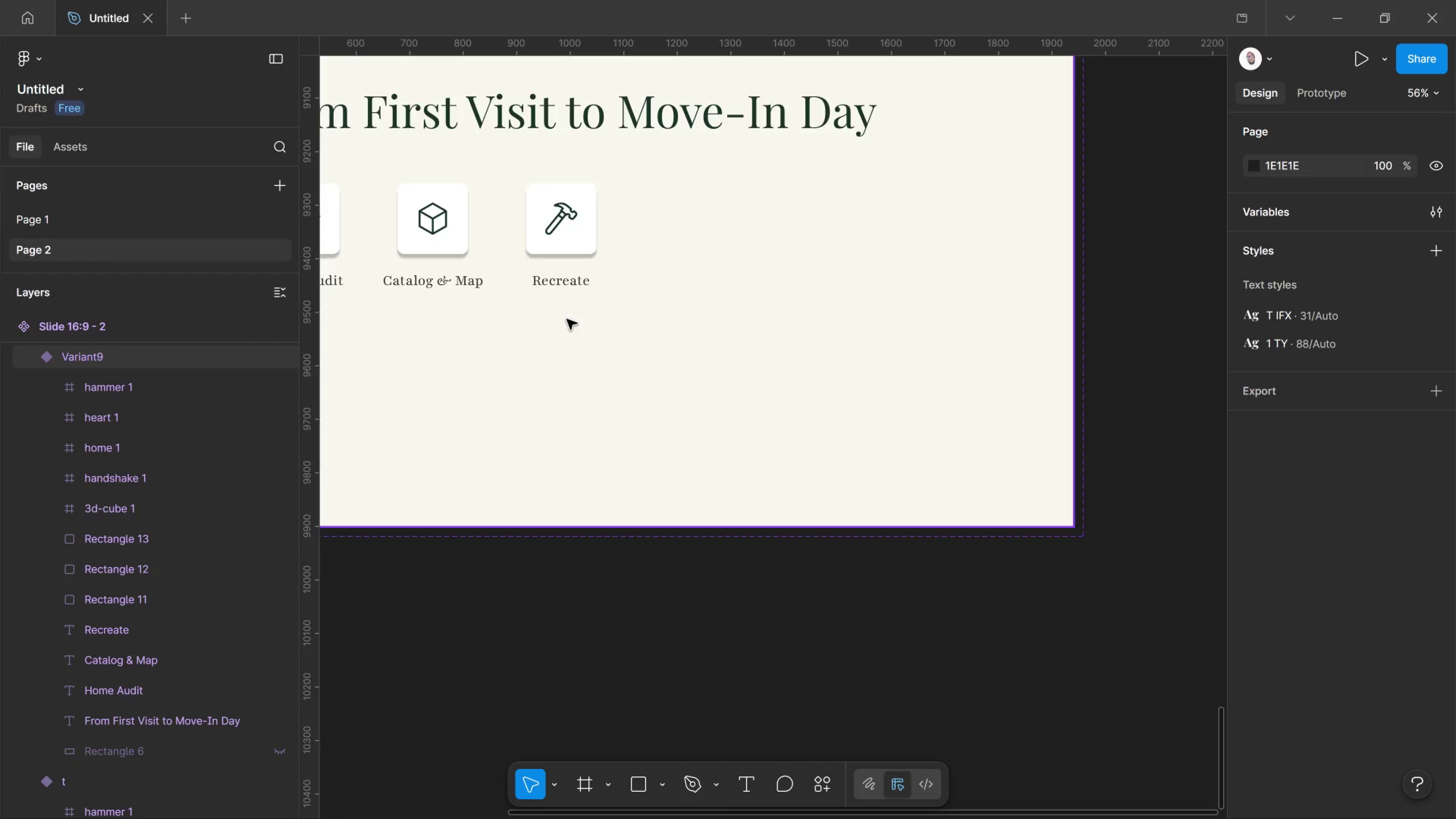 
hold_key(key=Space, duration=0.89)
 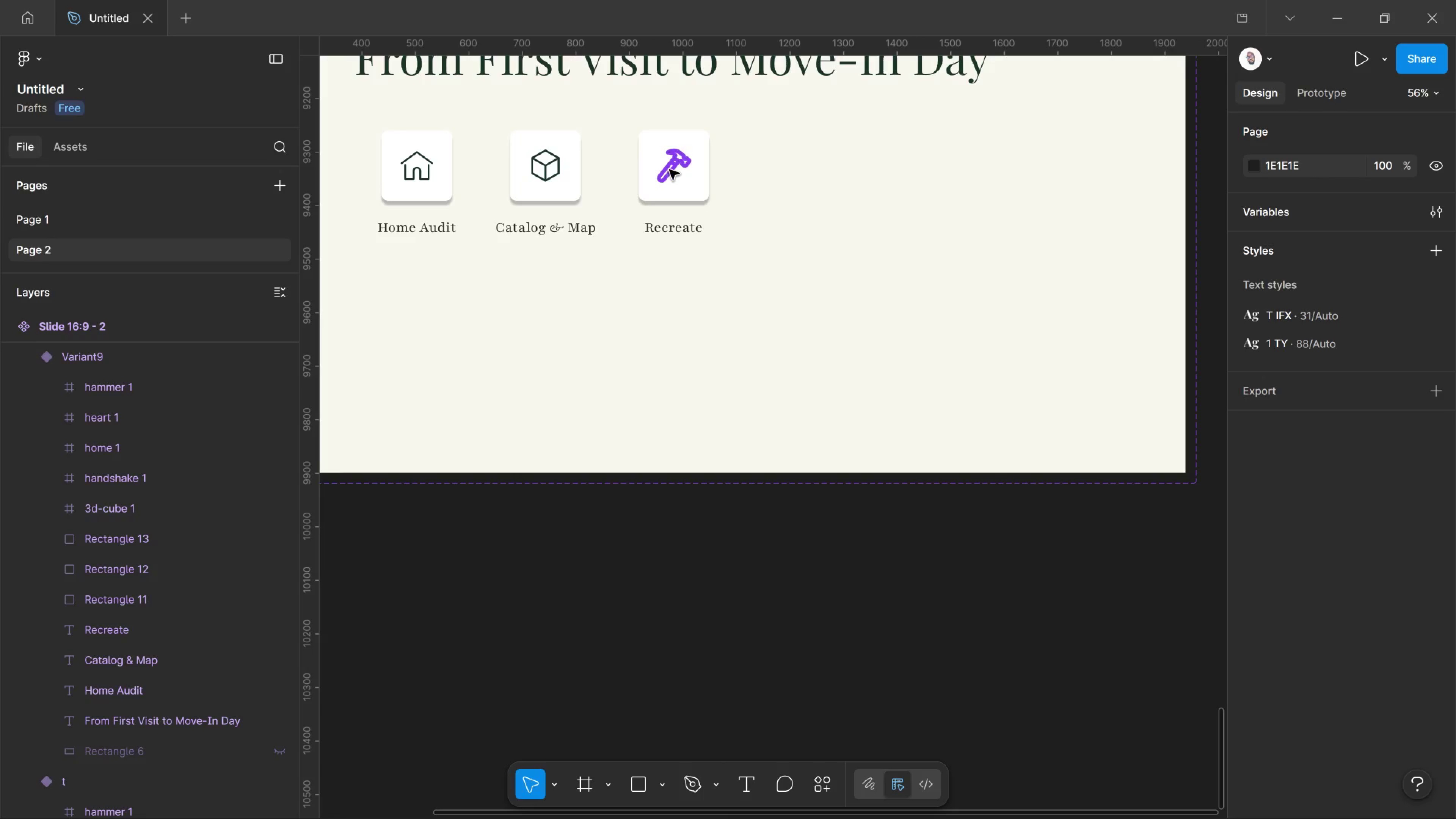 
left_click_drag(start_coordinate=[568, 219], to_coordinate=[680, 226])
 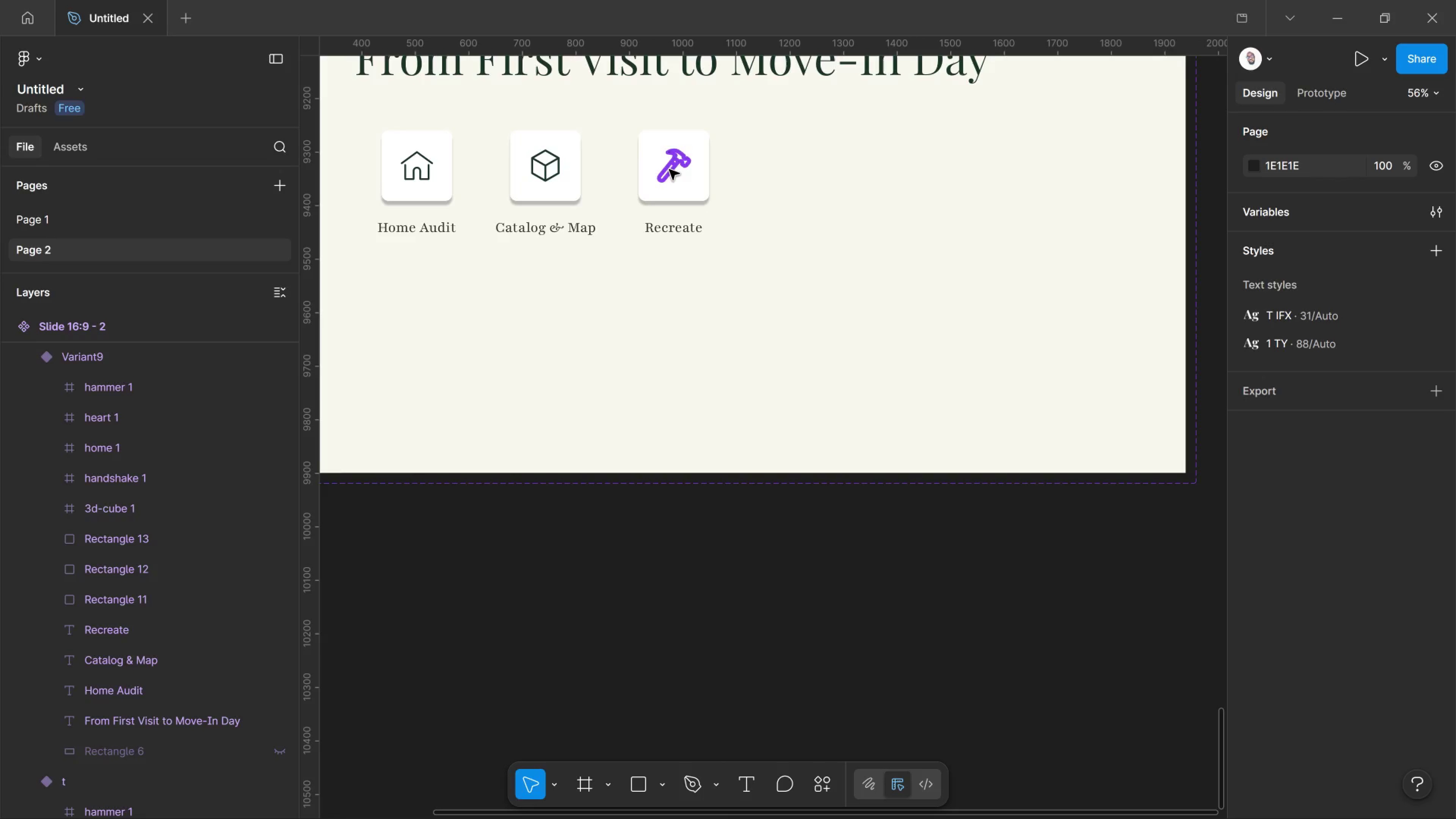 
hold_key(key=ControlLeft, duration=5.14)
left_click([669, 169])
 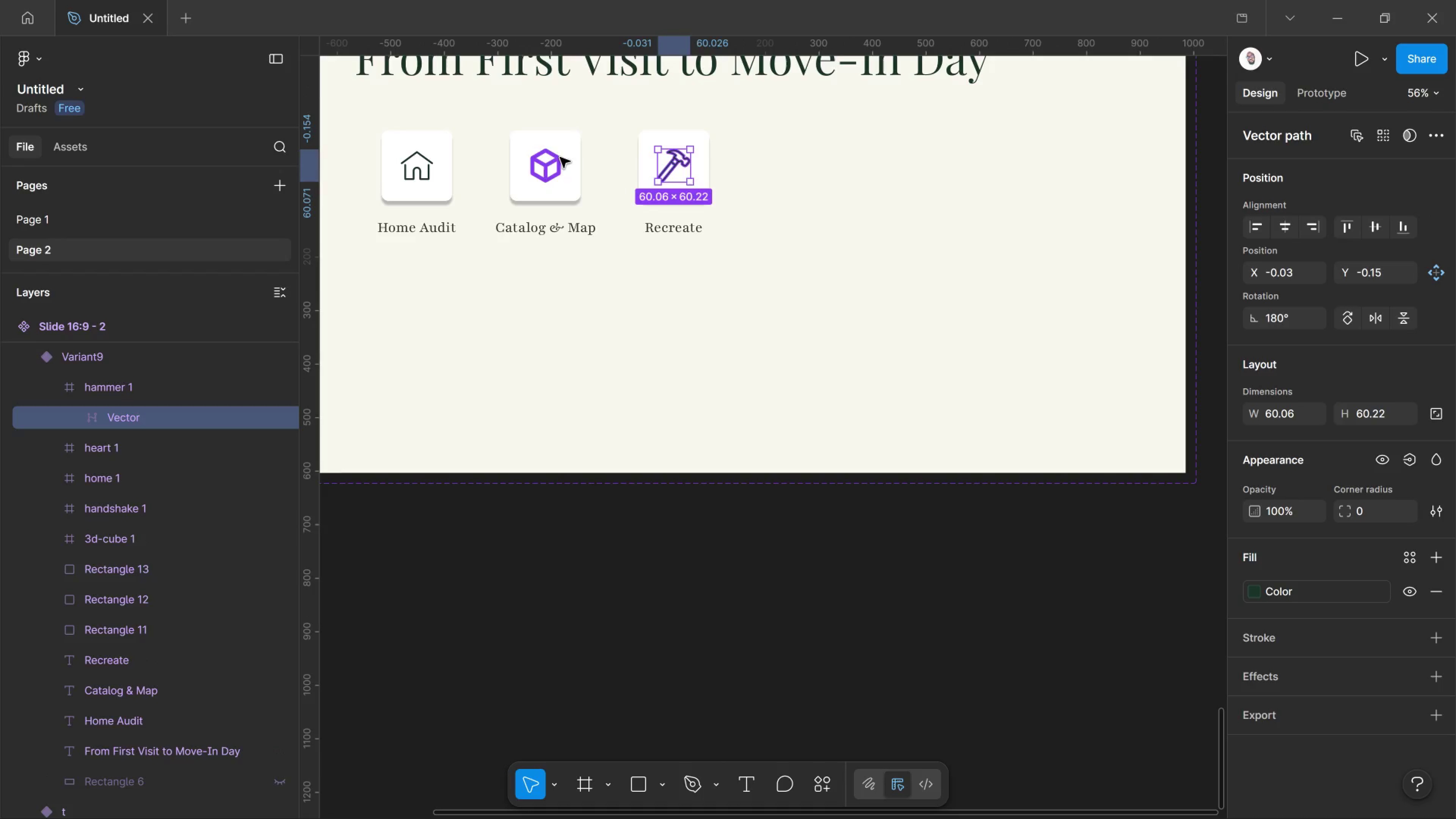 
left_click([560, 157])
 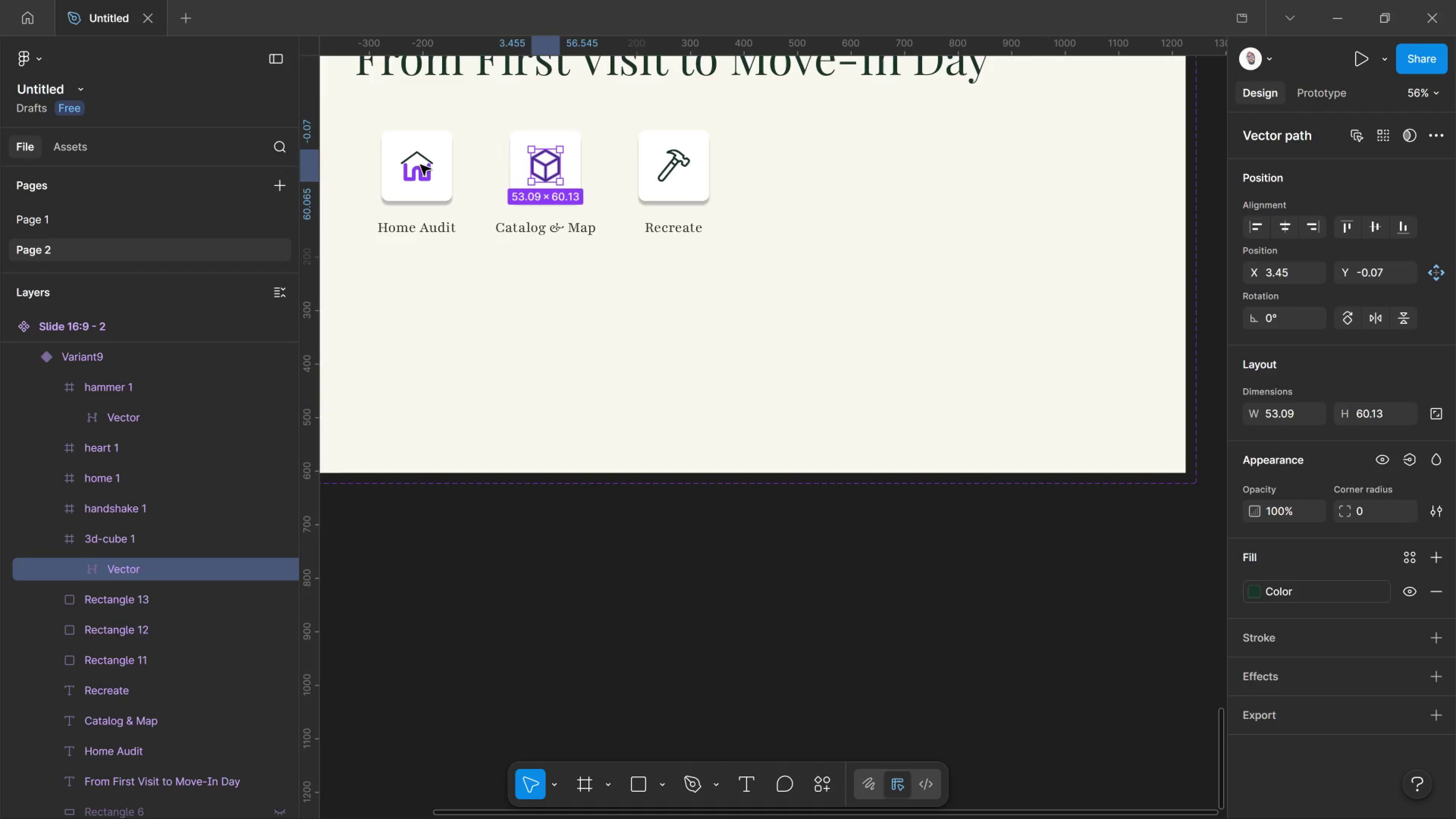 
left_click([420, 165])
 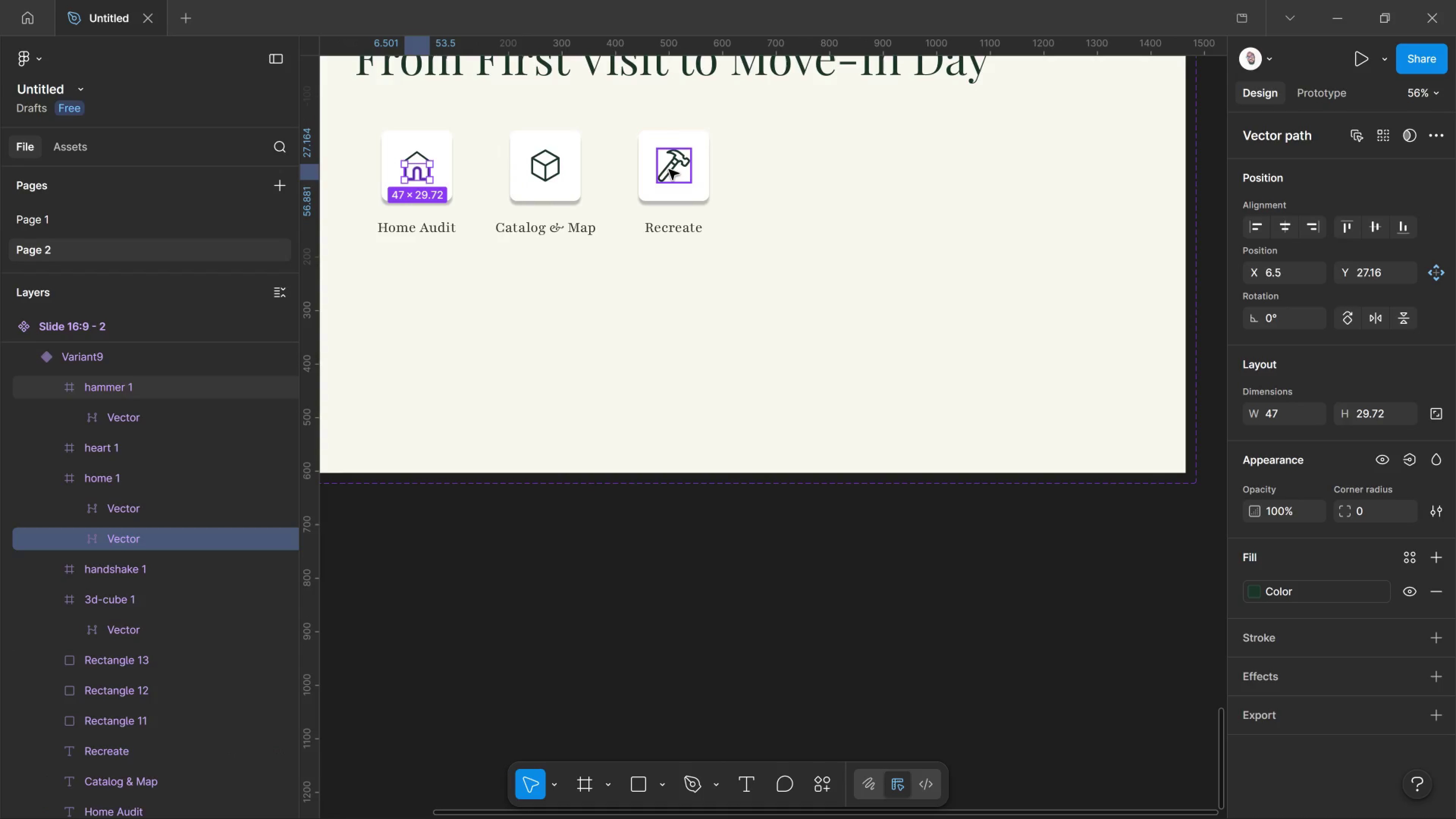 
hold_key(key=ControlLeft, duration=0.64)
 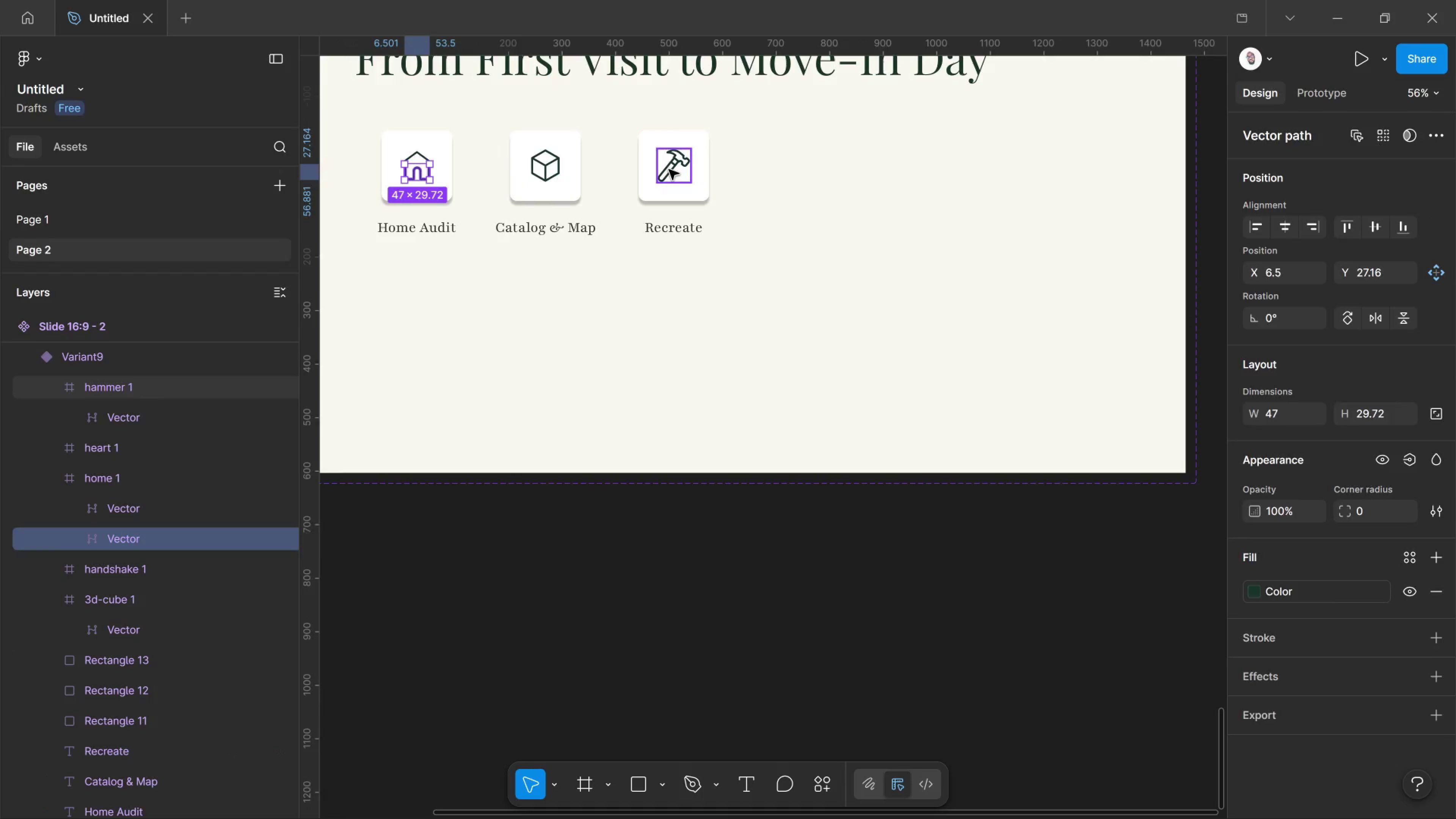 
left_click([669, 169])
 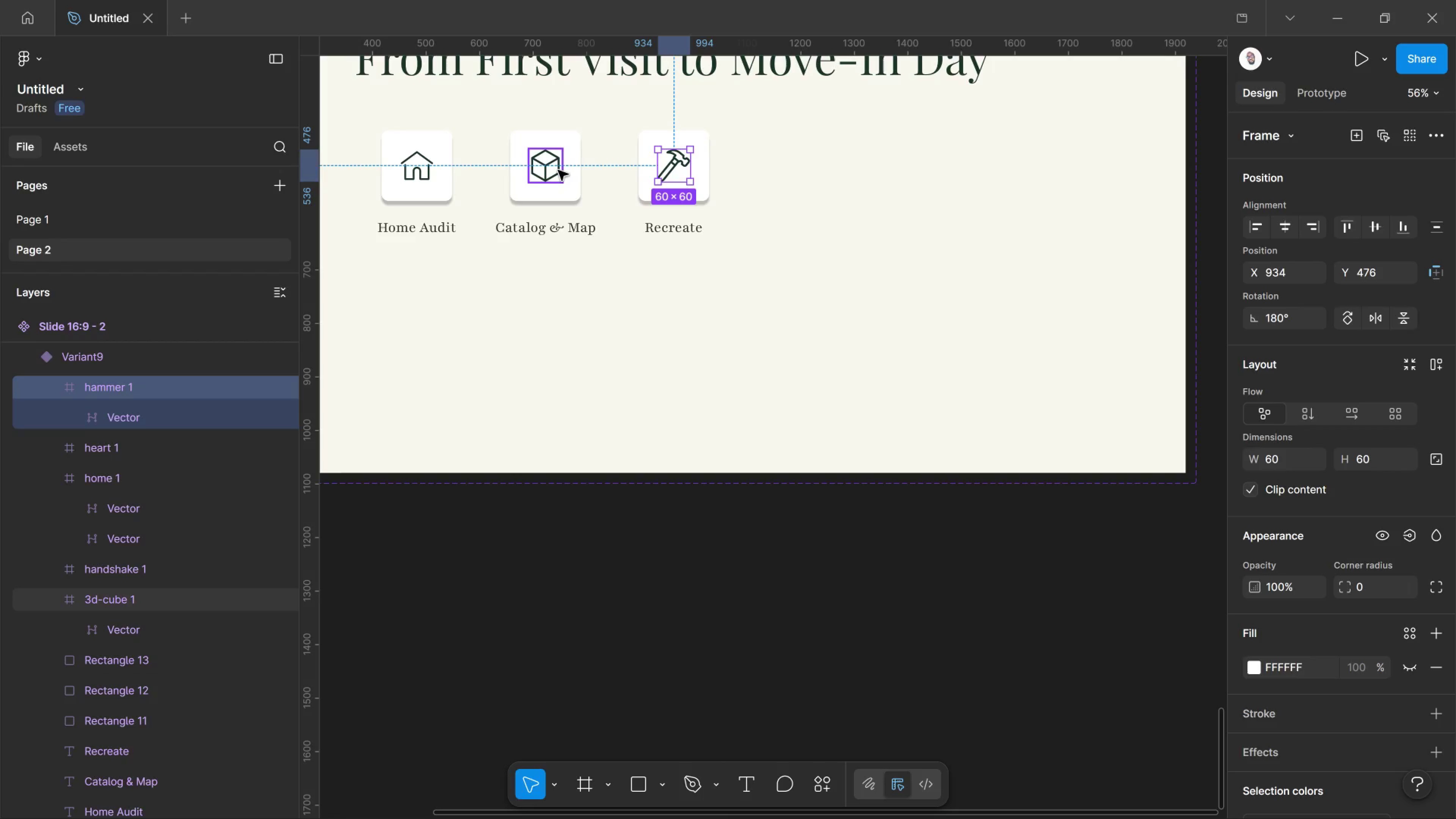 
hold_key(key=ShiftLeft, duration=1.01)
left_click([558, 170])
 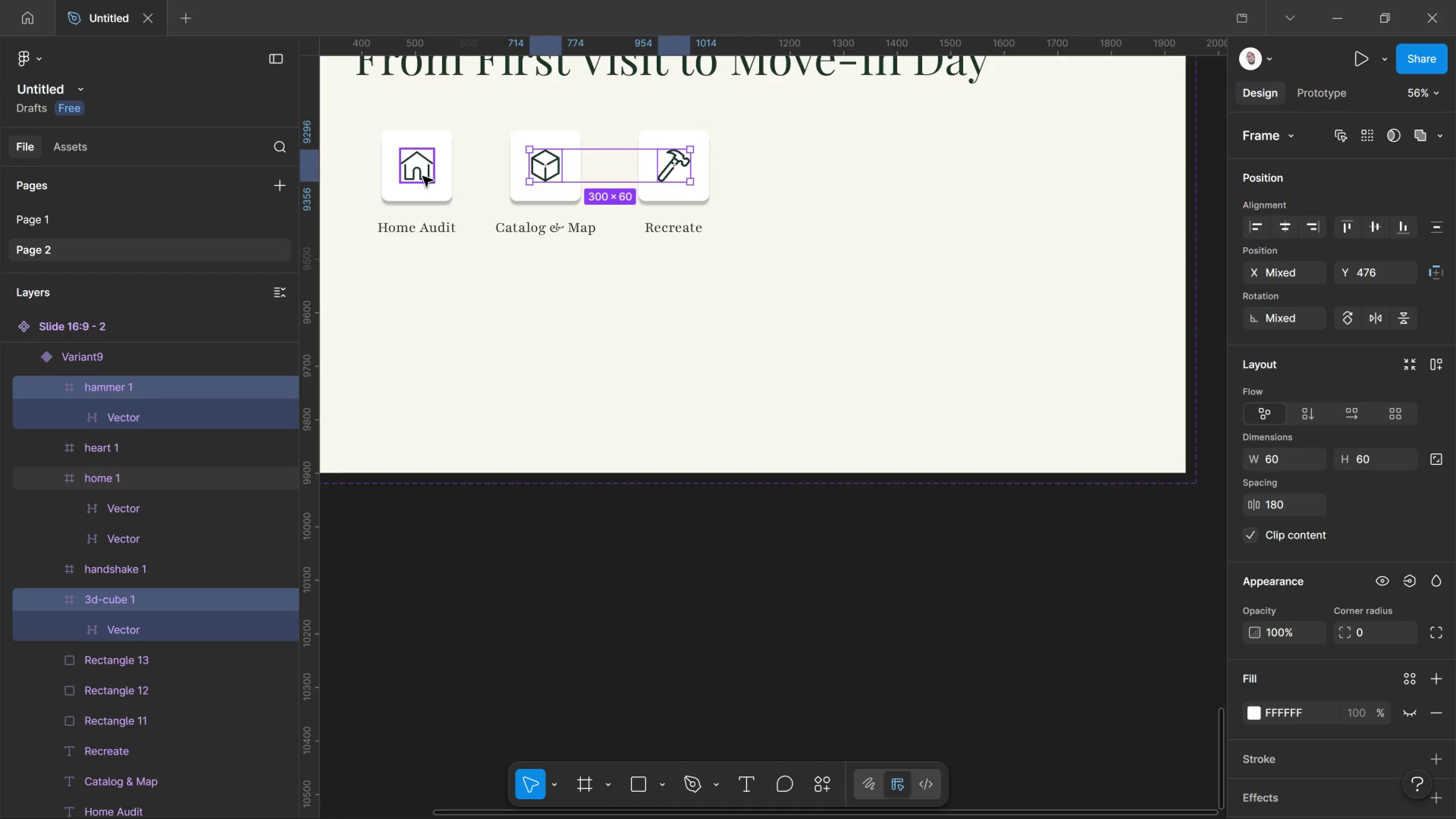 
hold_key(key=ShiftLeft, duration=0.78)
left_click([423, 176])
 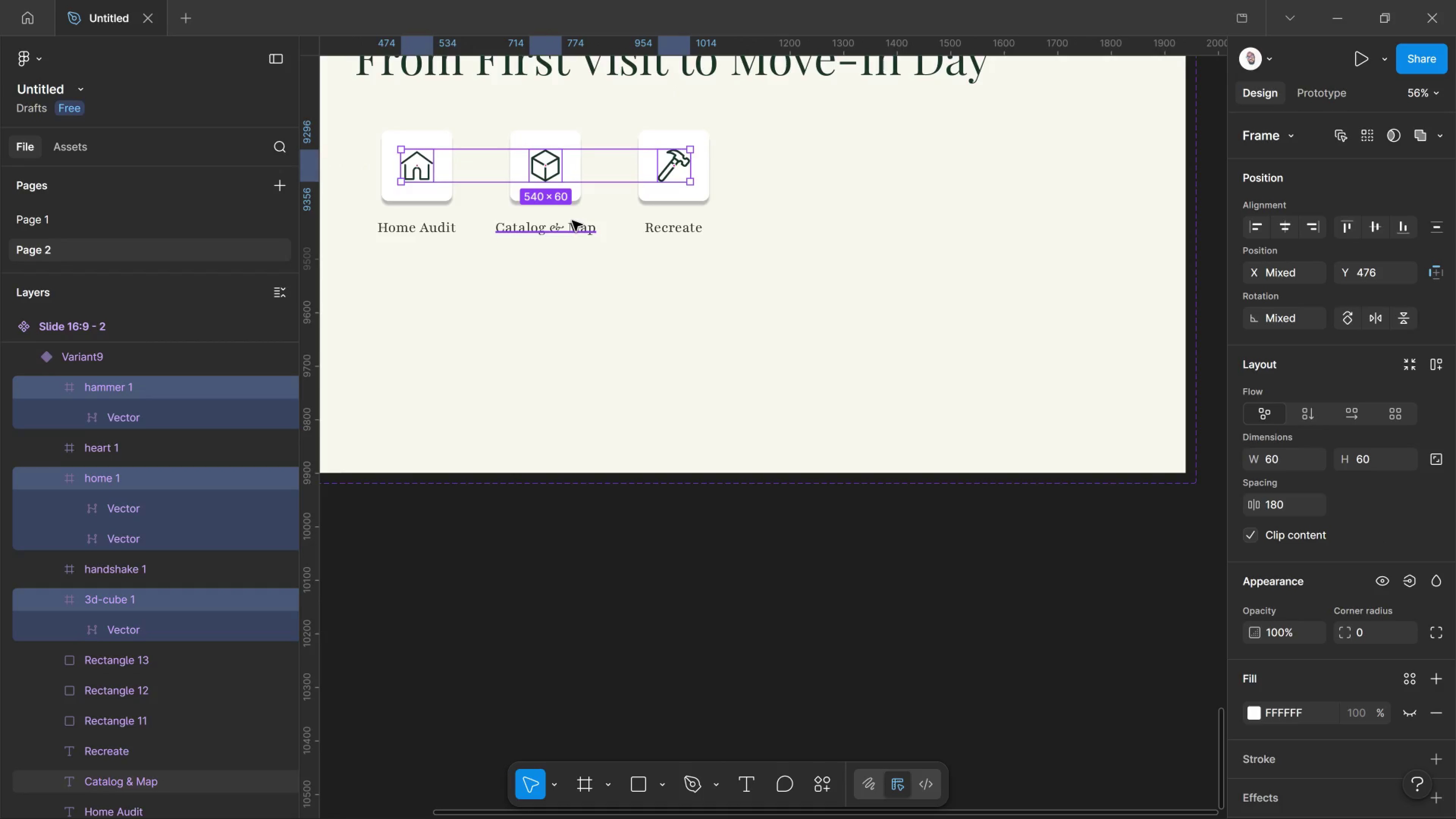 
key(Delete)
 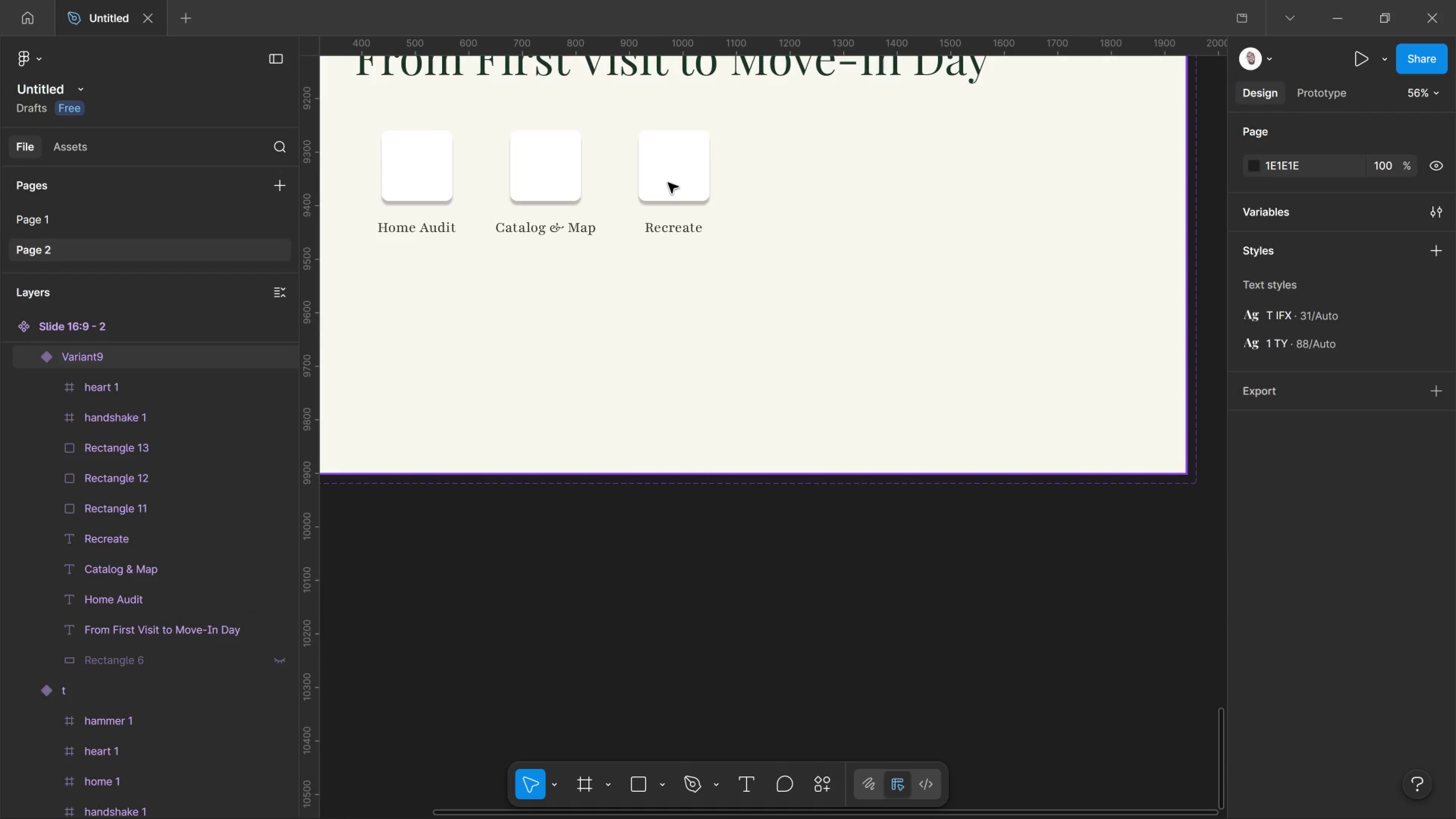 
left_click([668, 183])
 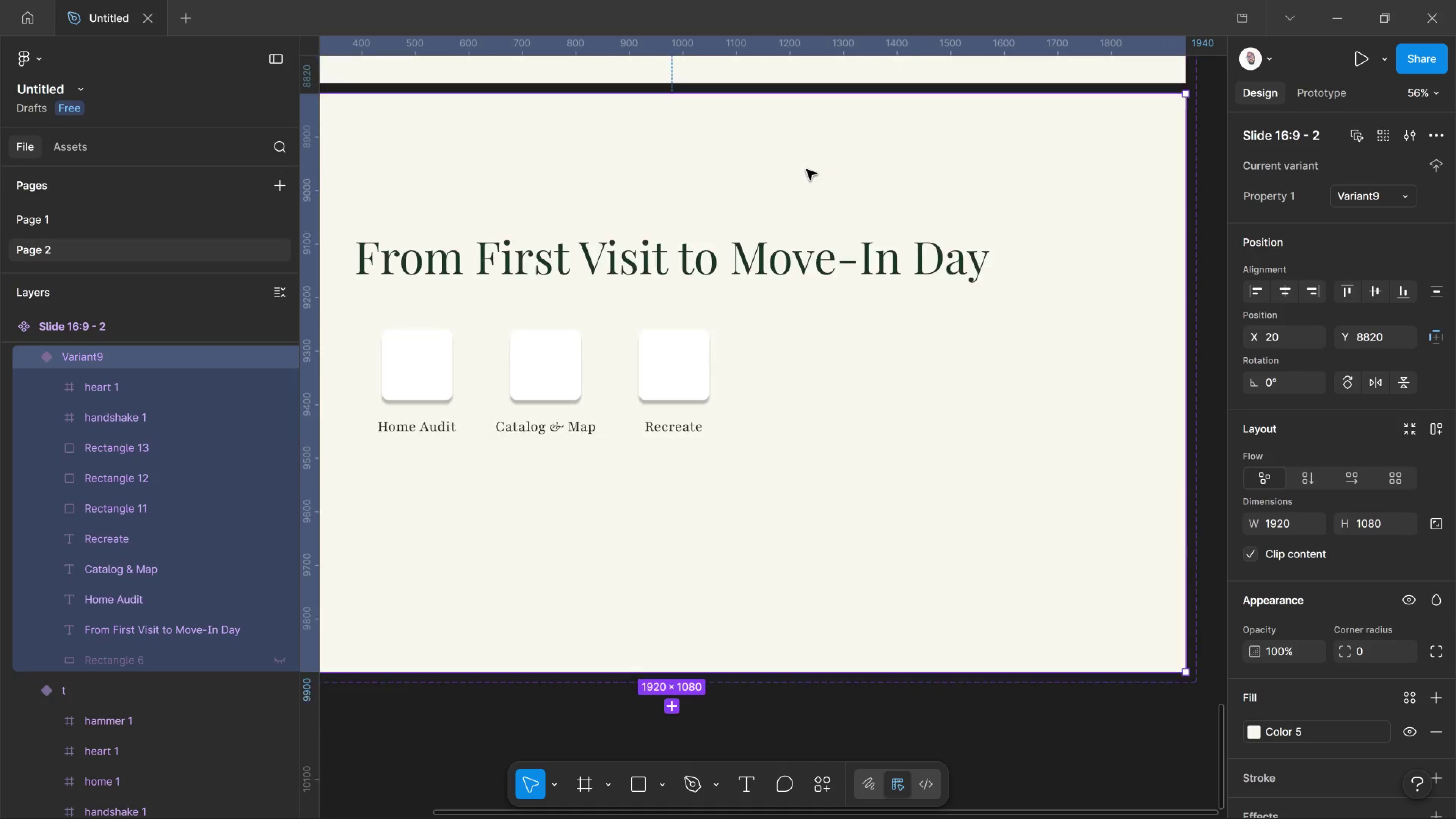 
scroll: coordinate [805, 169], scroll_direction: up, amount: 4.0
 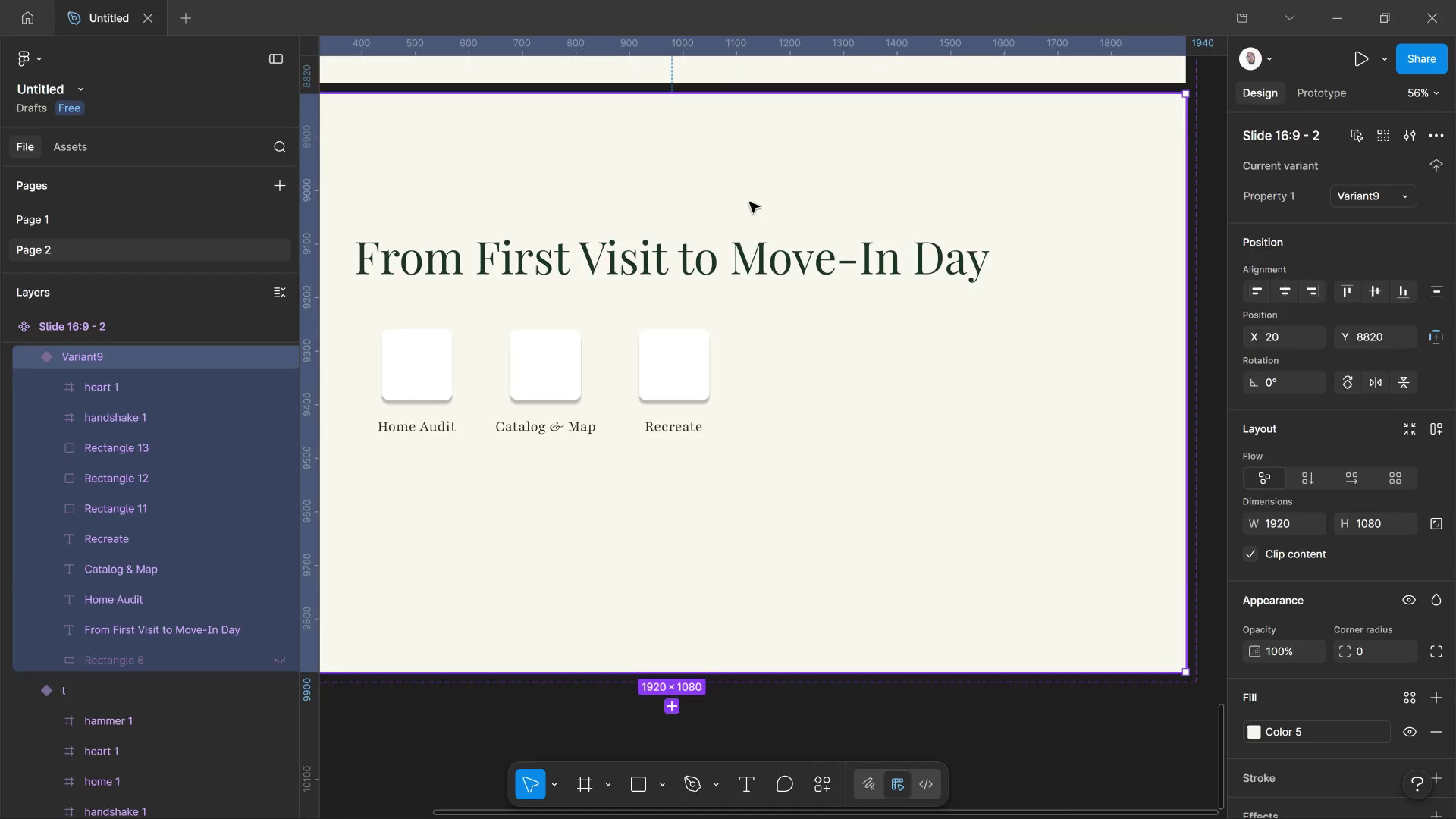 
hold_key(key=AltLeft, duration=0.49)
scroll: coordinate [717, 204], scroll_direction: down, amount: 1.0
 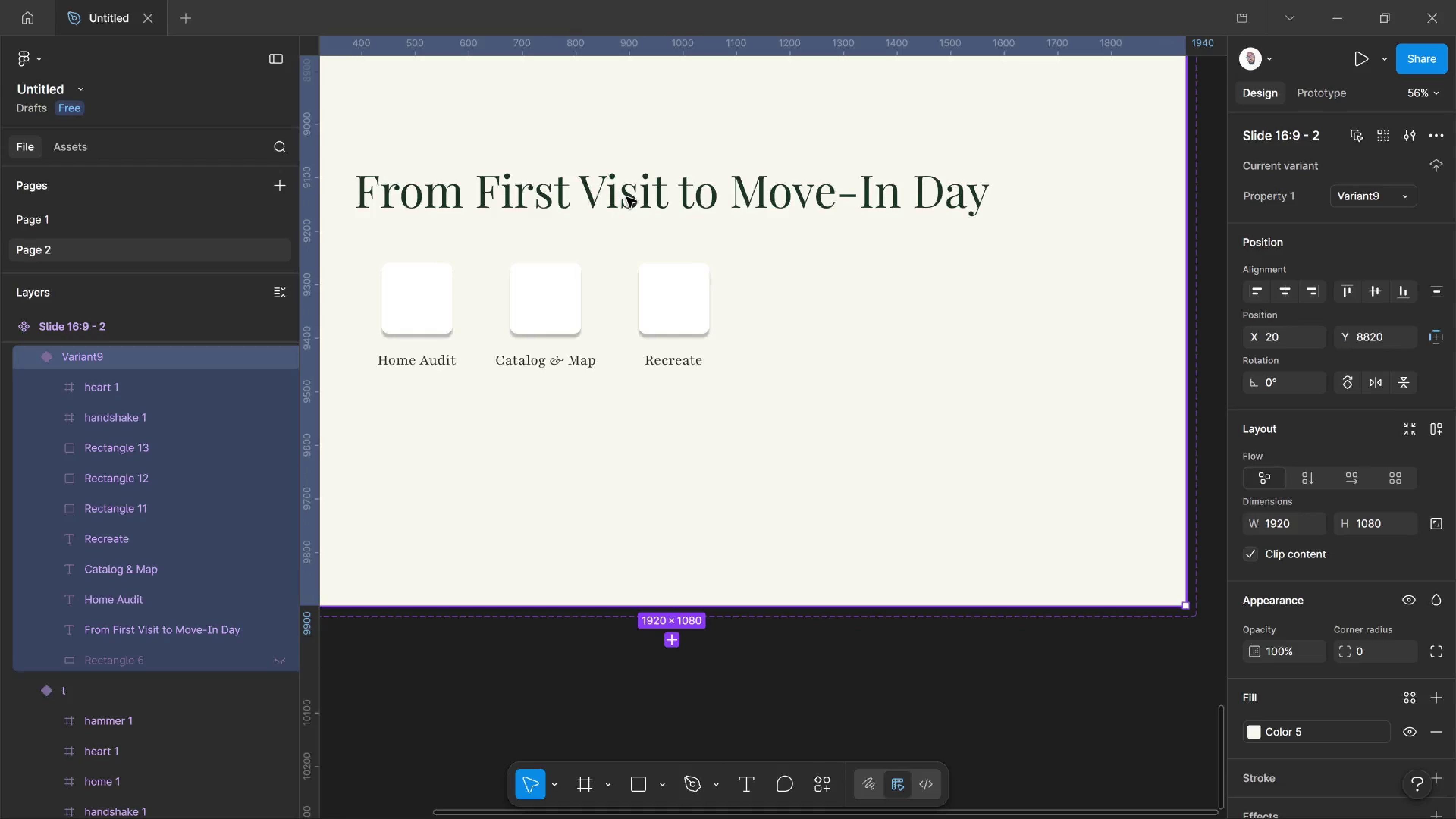 
left_click([626, 197])
 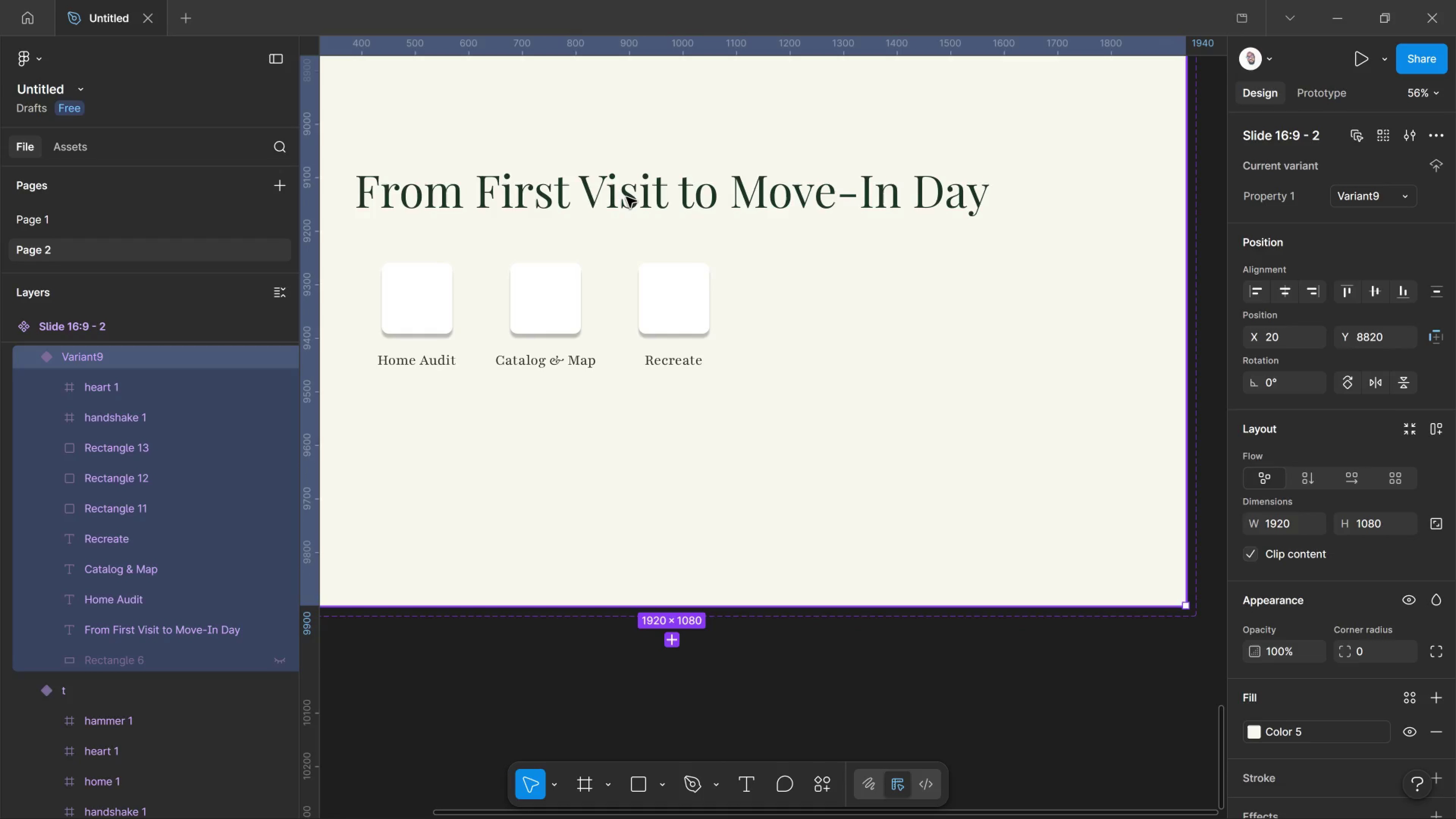 
left_click([626, 197])
 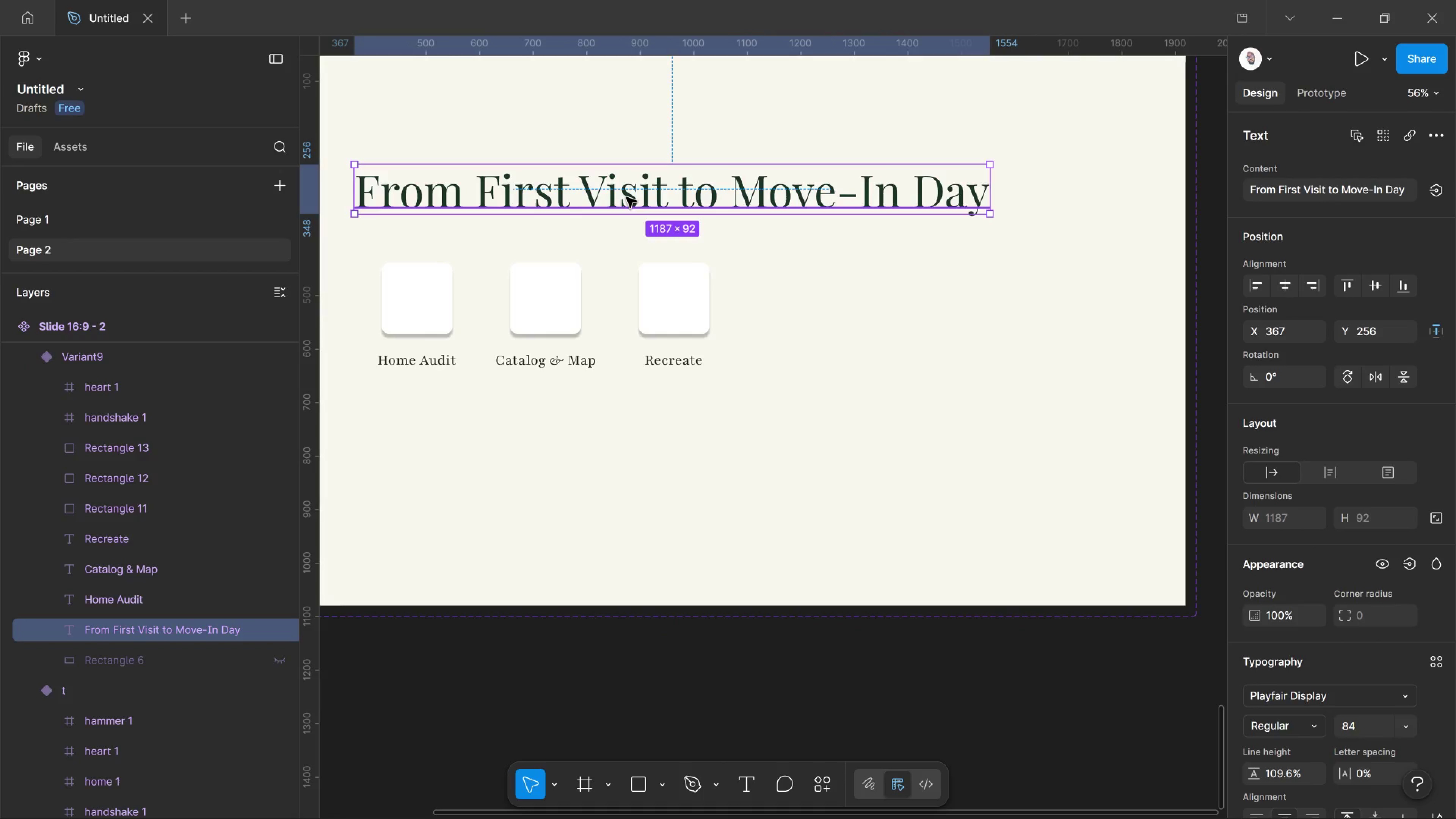 
double_click([626, 197])
 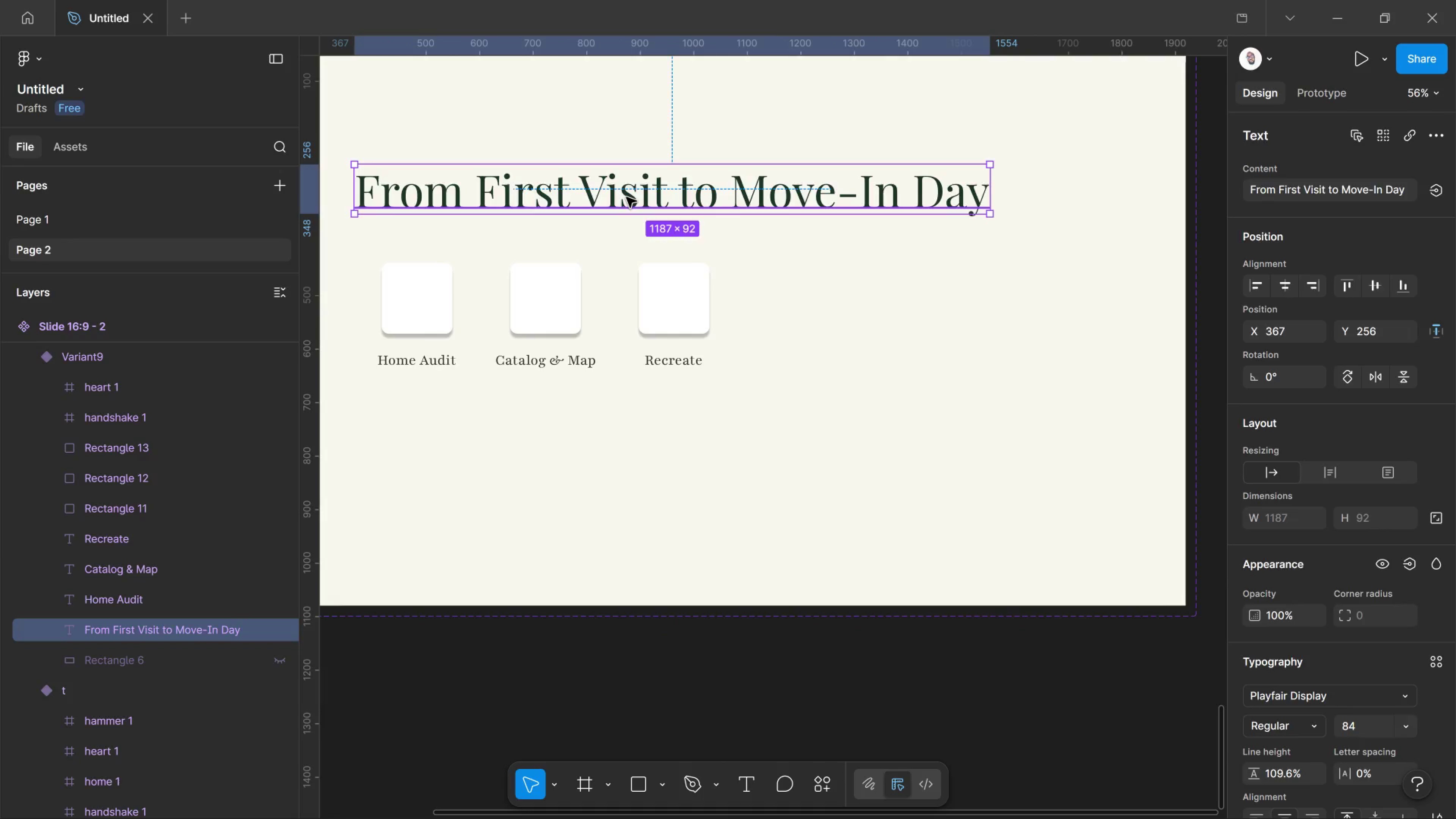 
key(Delete)
 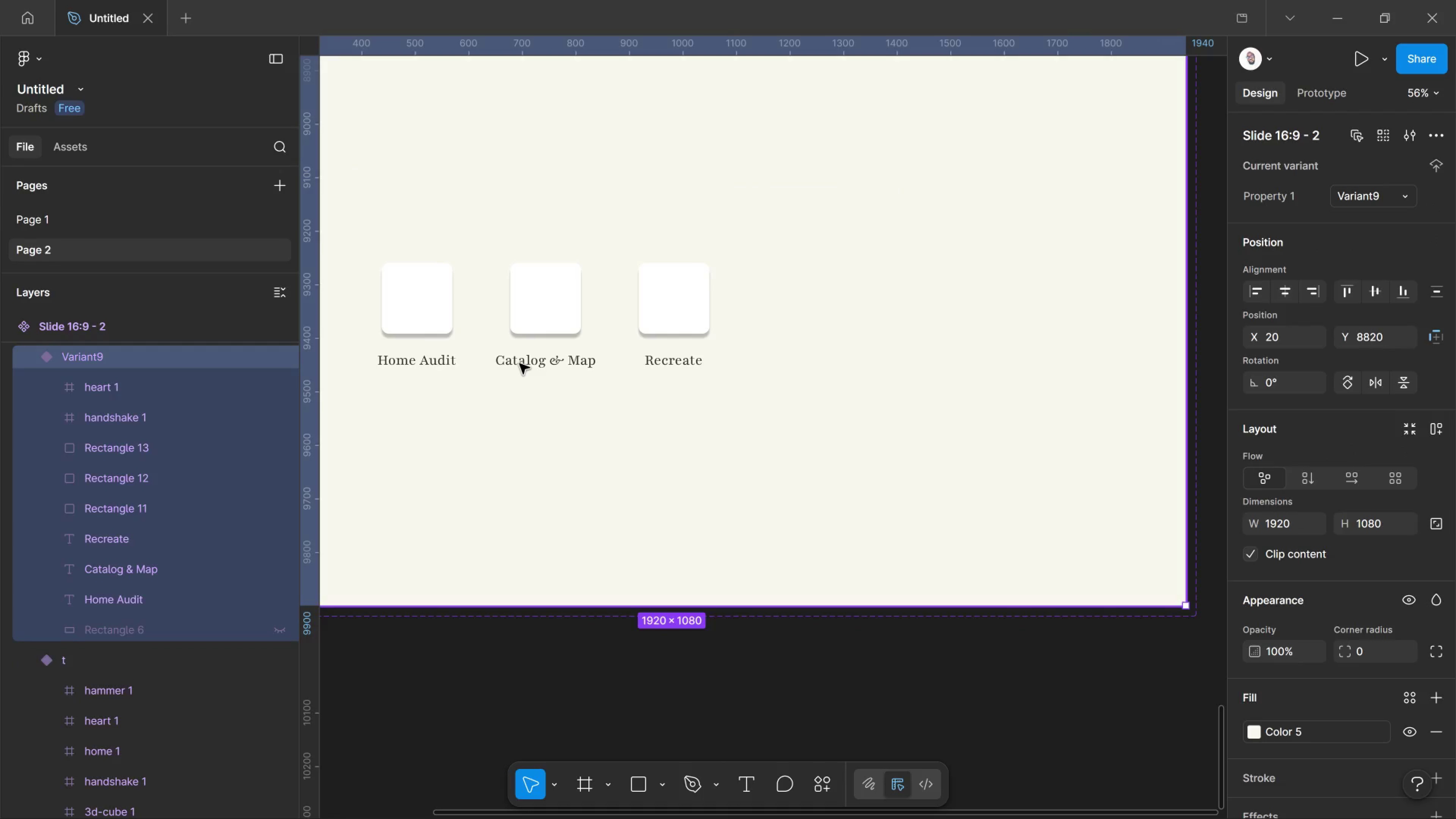 
left_click([523, 364])
 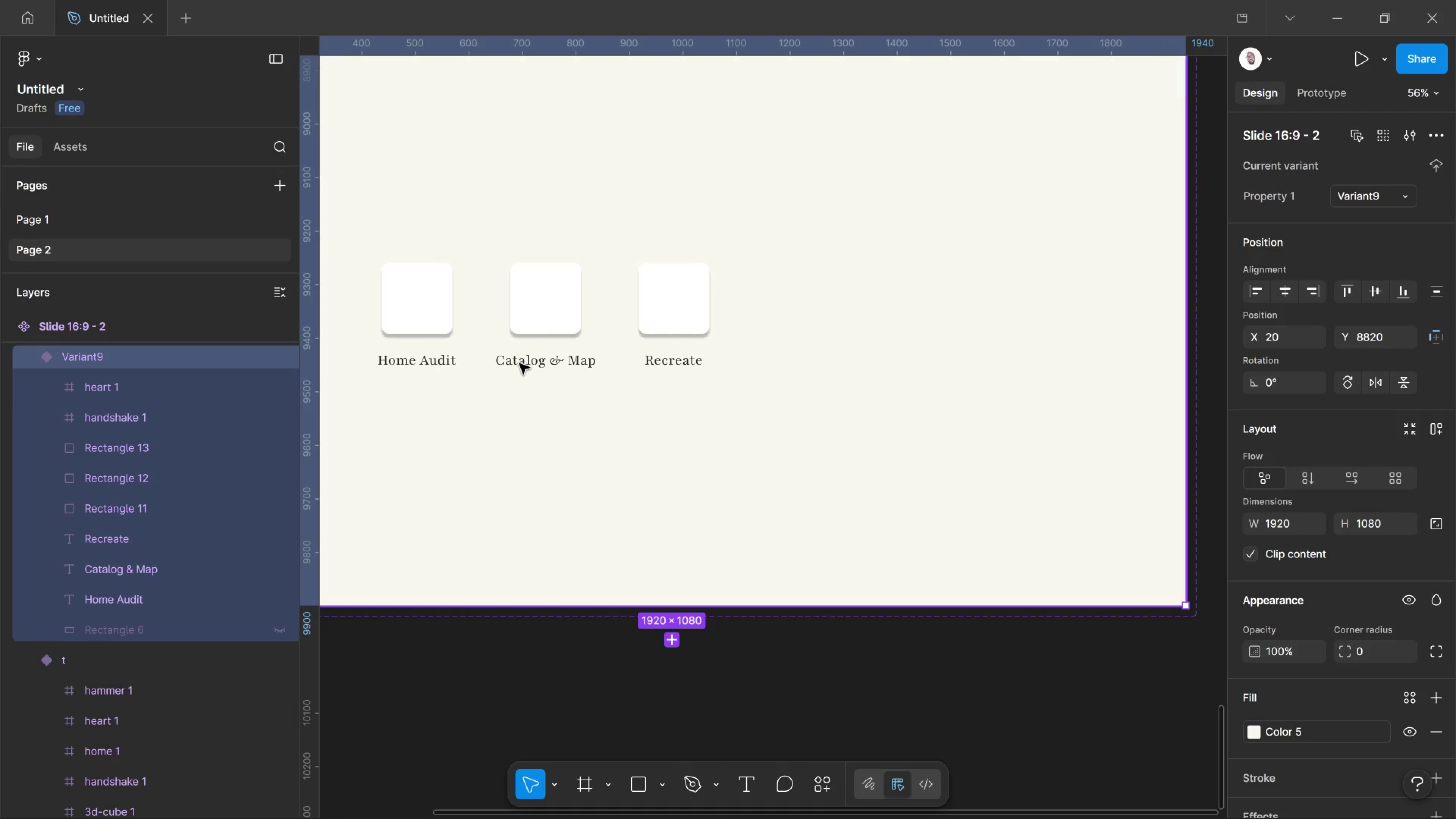 
left_click([519, 364])
 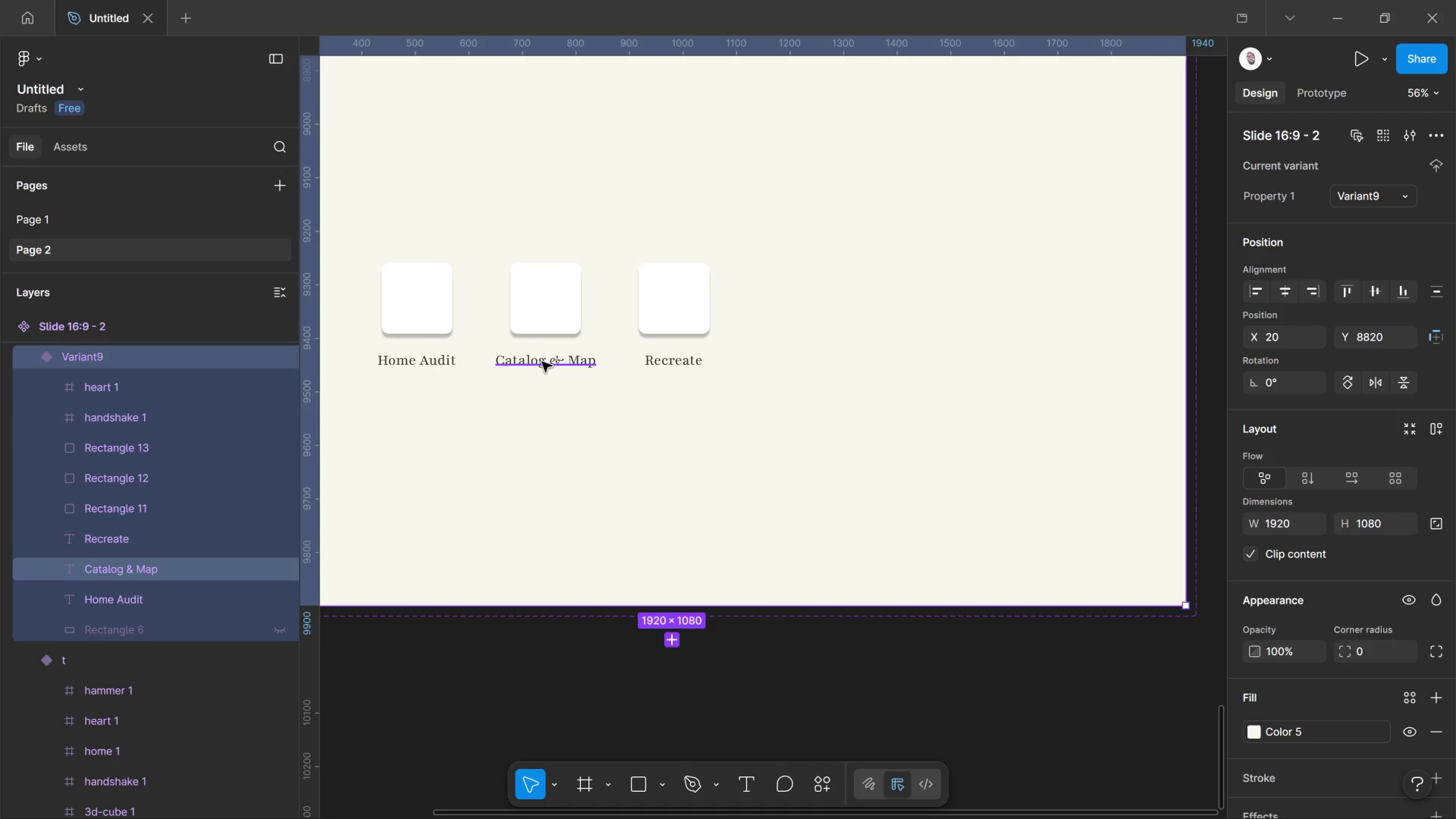 
hold_key(key=ControlLeft, duration=1.55)
left_click([542, 362])
 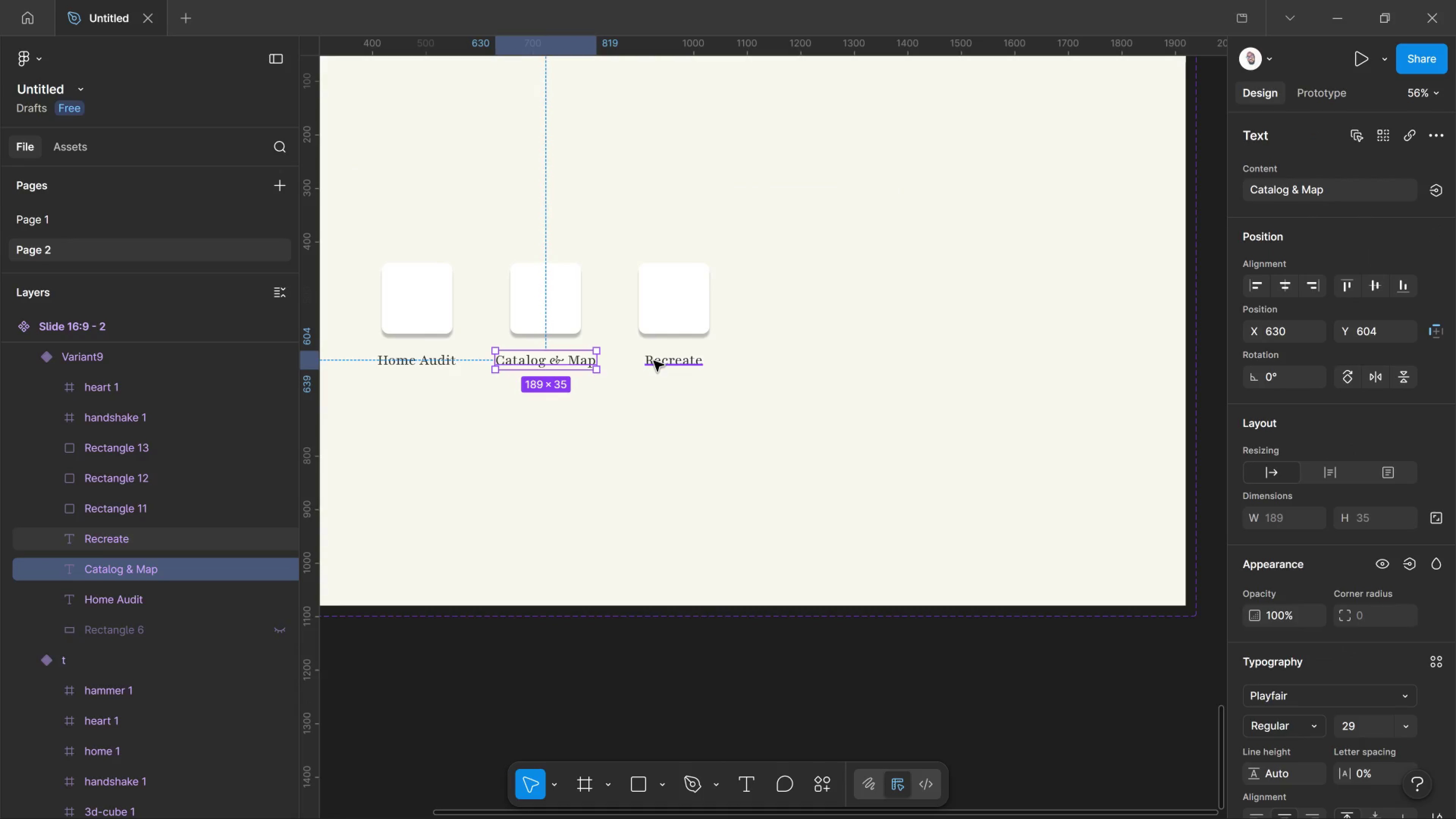 
hold_key(key=ControlLeft, duration=0.6)
 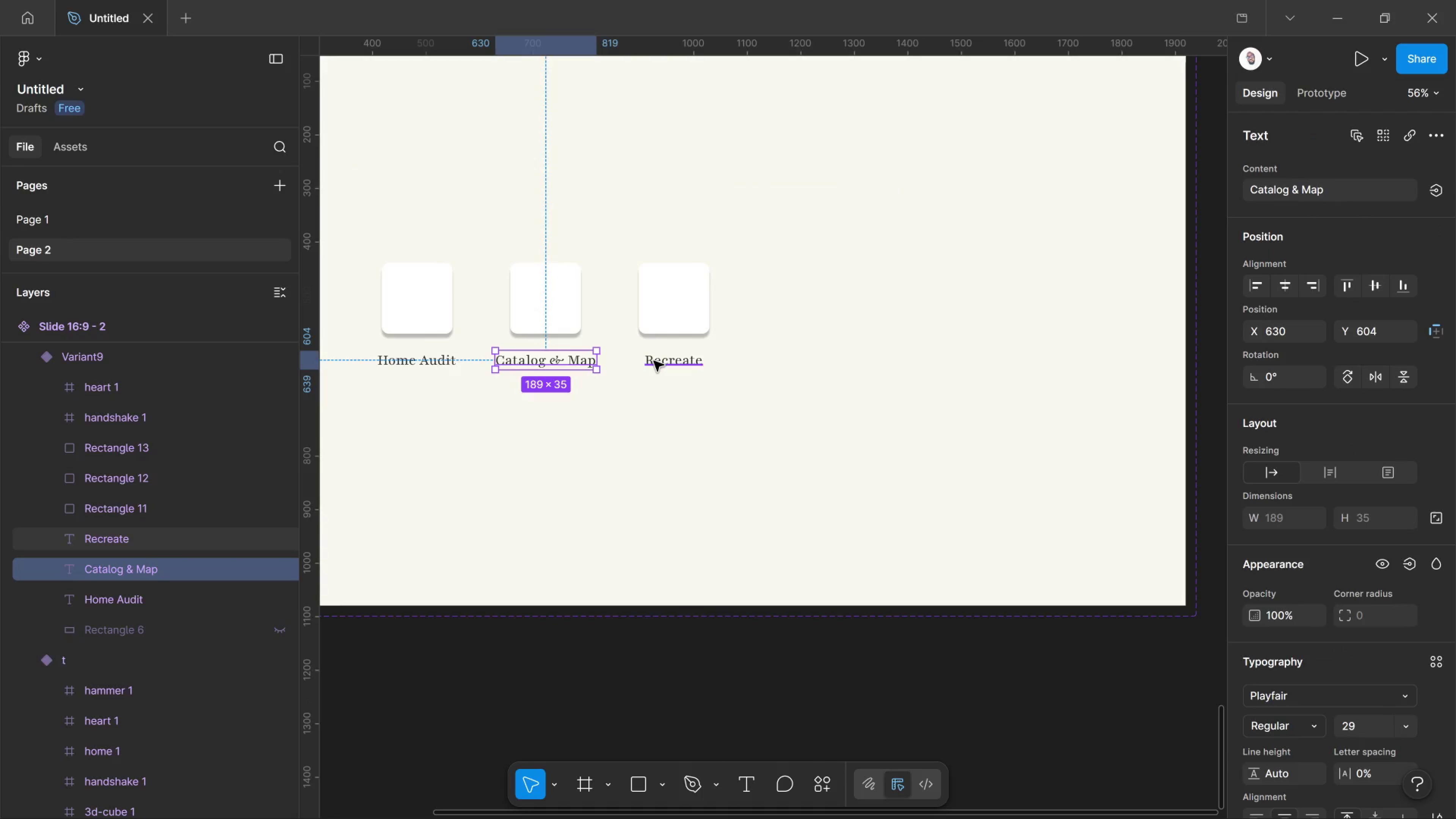 
hold_key(key=ShiftLeft, duration=1.14)
left_click([654, 361])
 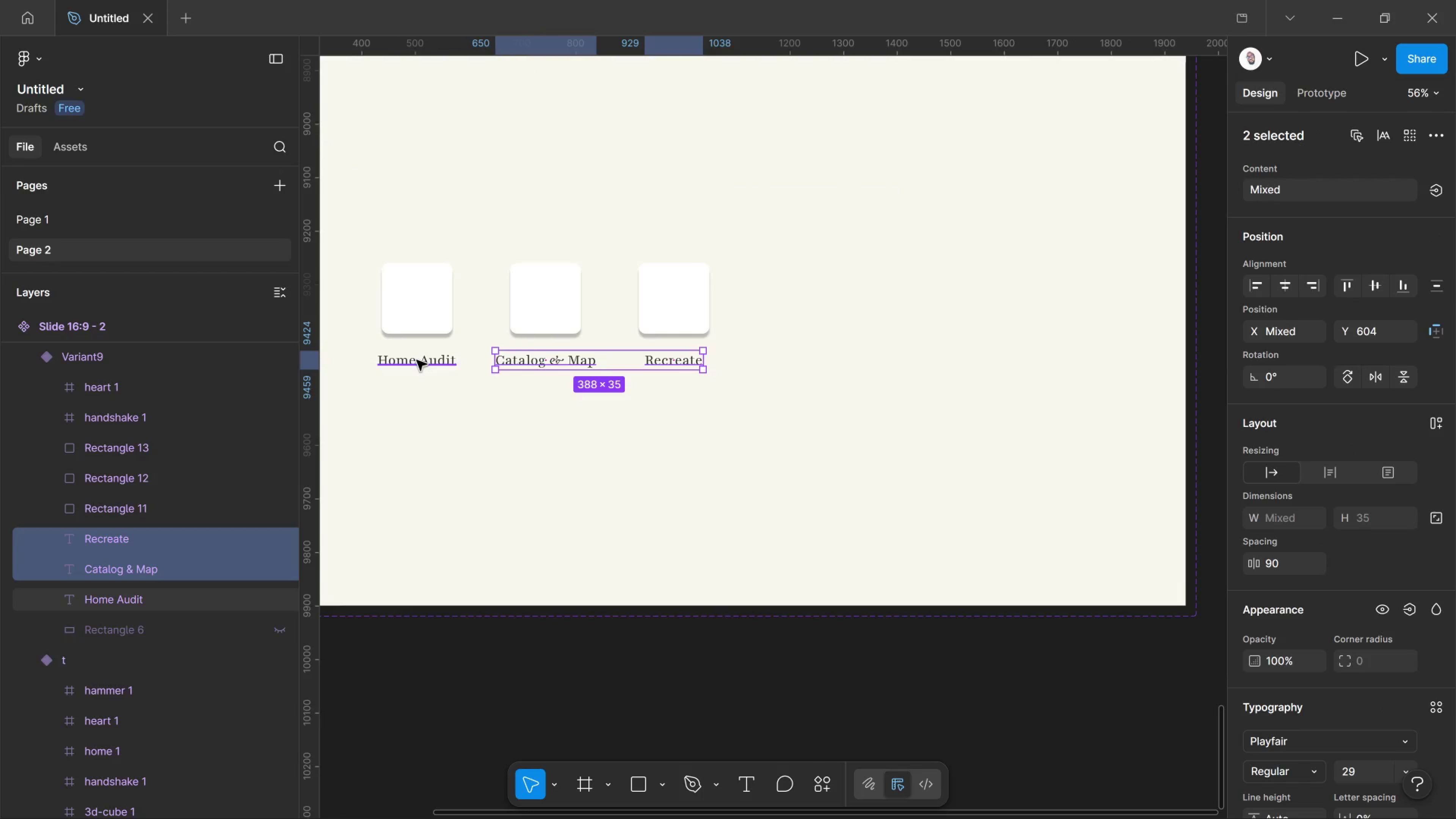 
hold_key(key=ShiftLeft, duration=0.66)
left_click([417, 360])
 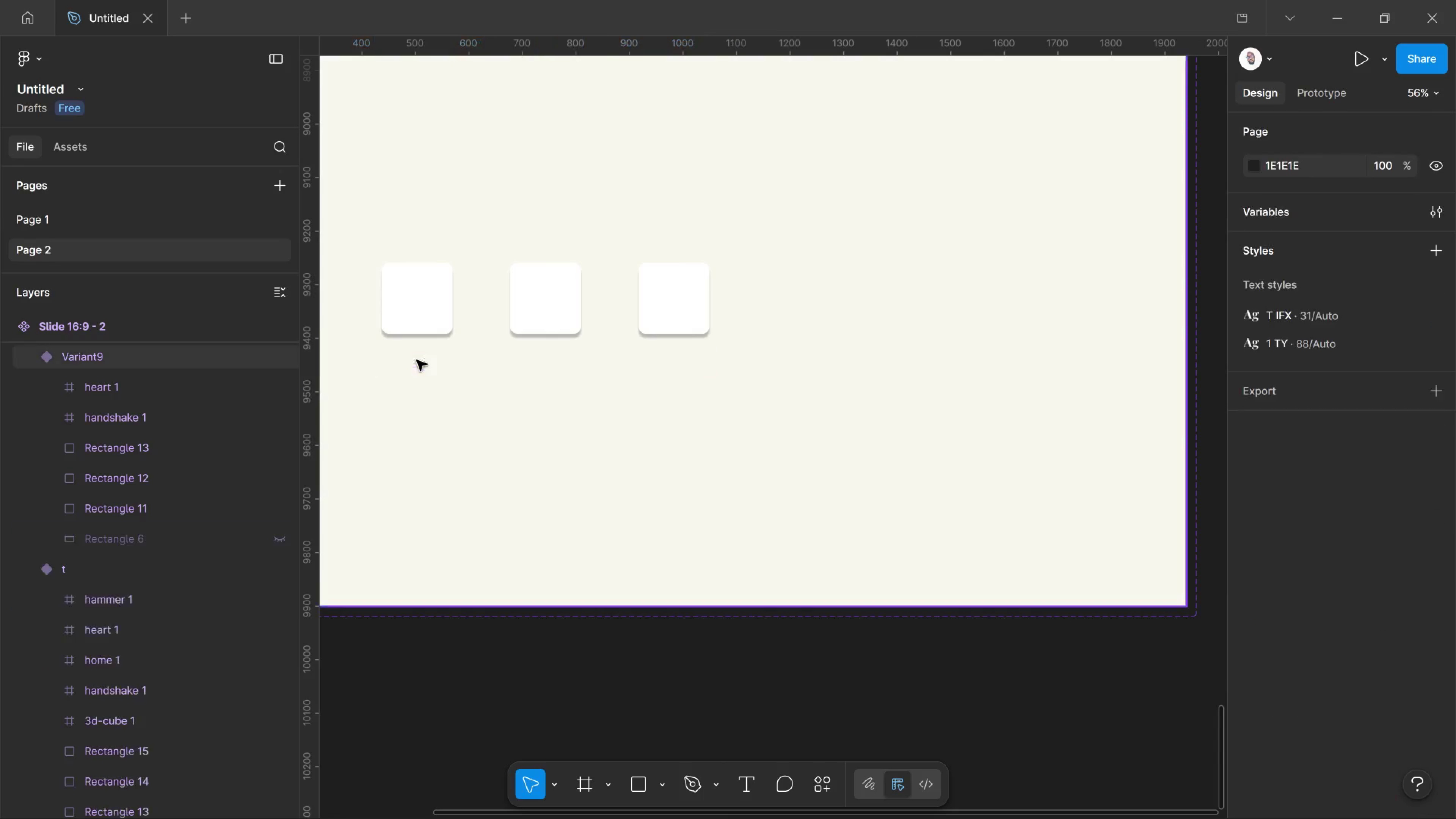 
key(Delete)
 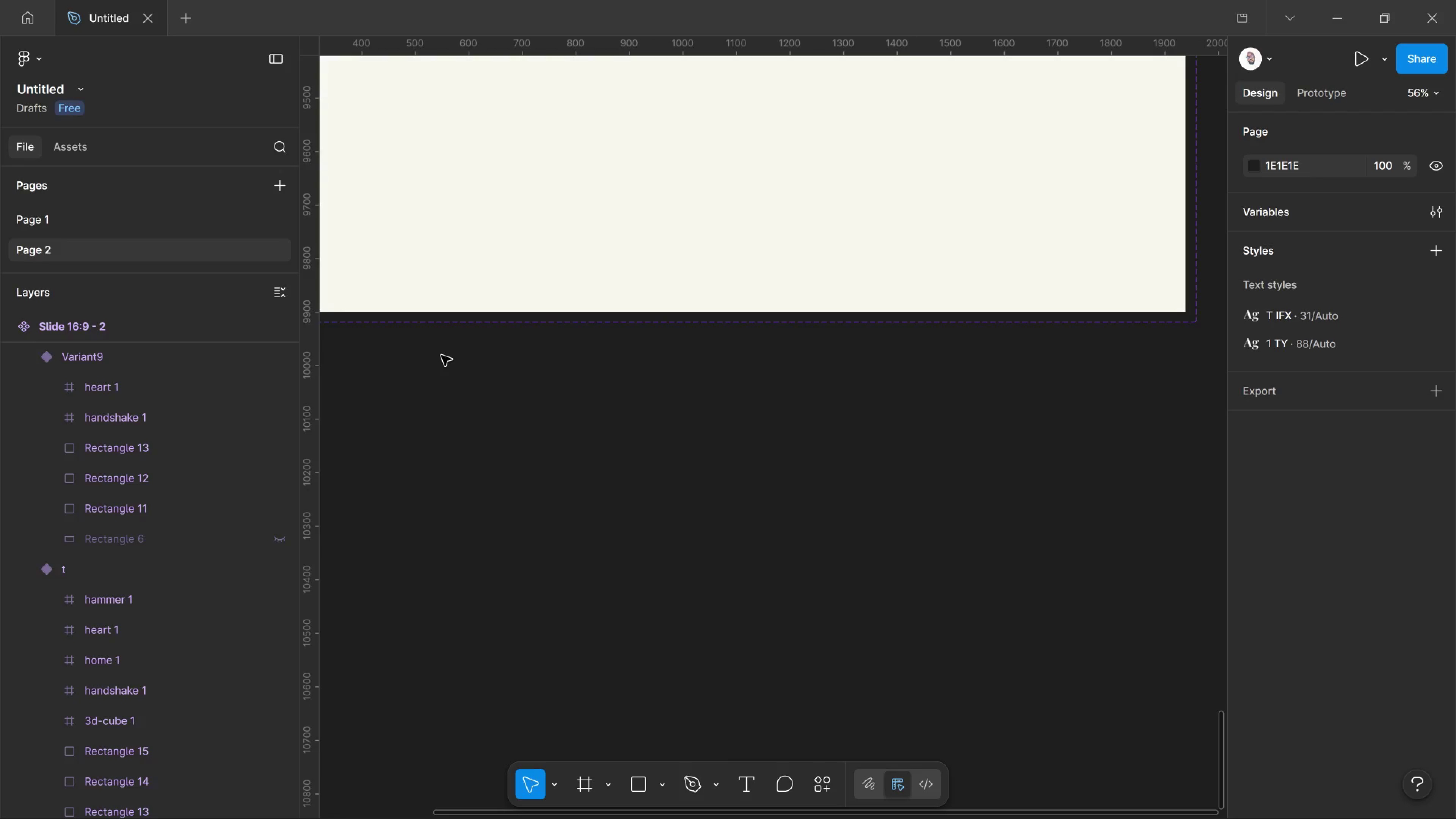 
key(Alt+AltLeft)
 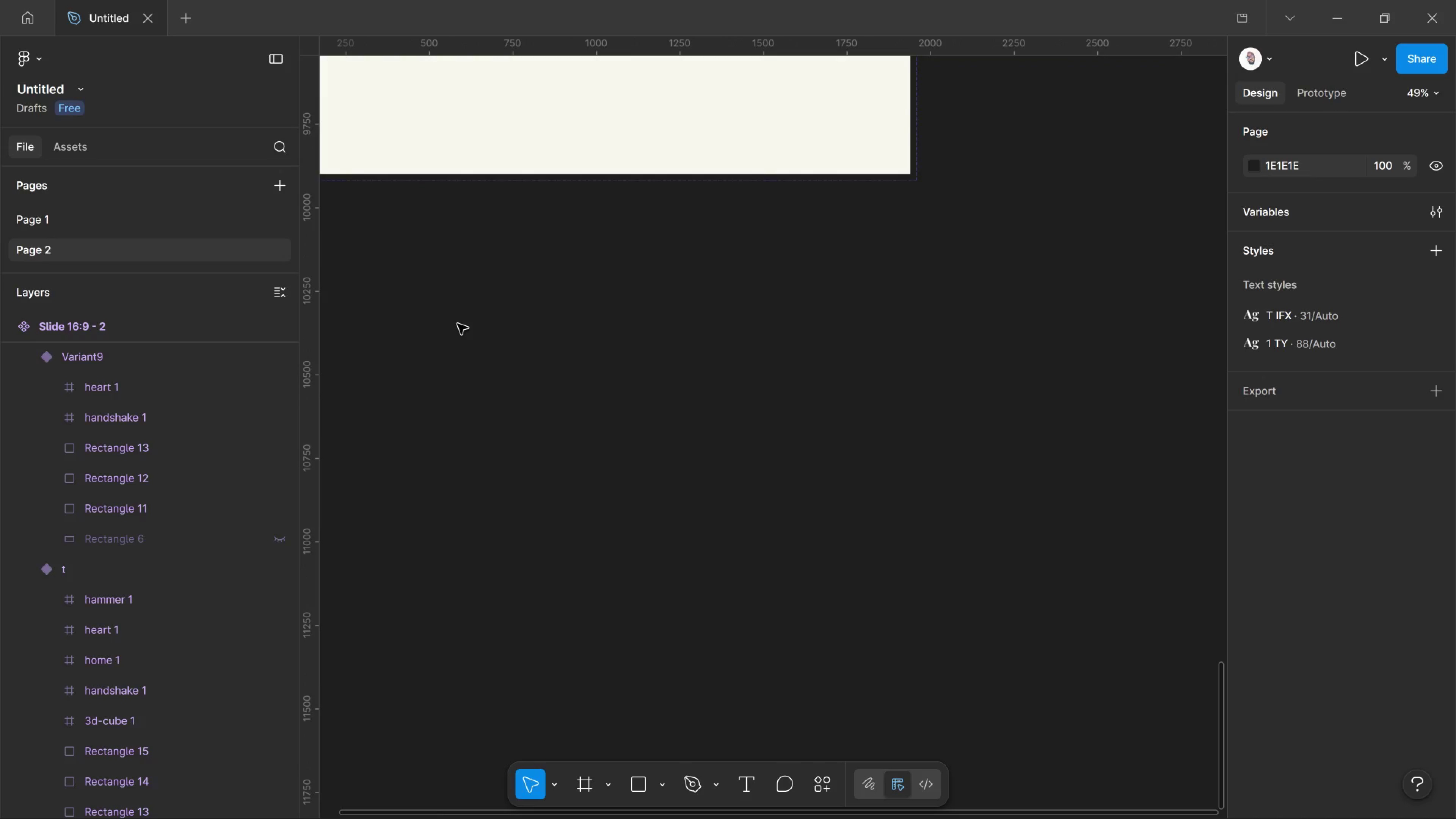 
hold_key(key=ControlLeft, duration=0.81)
 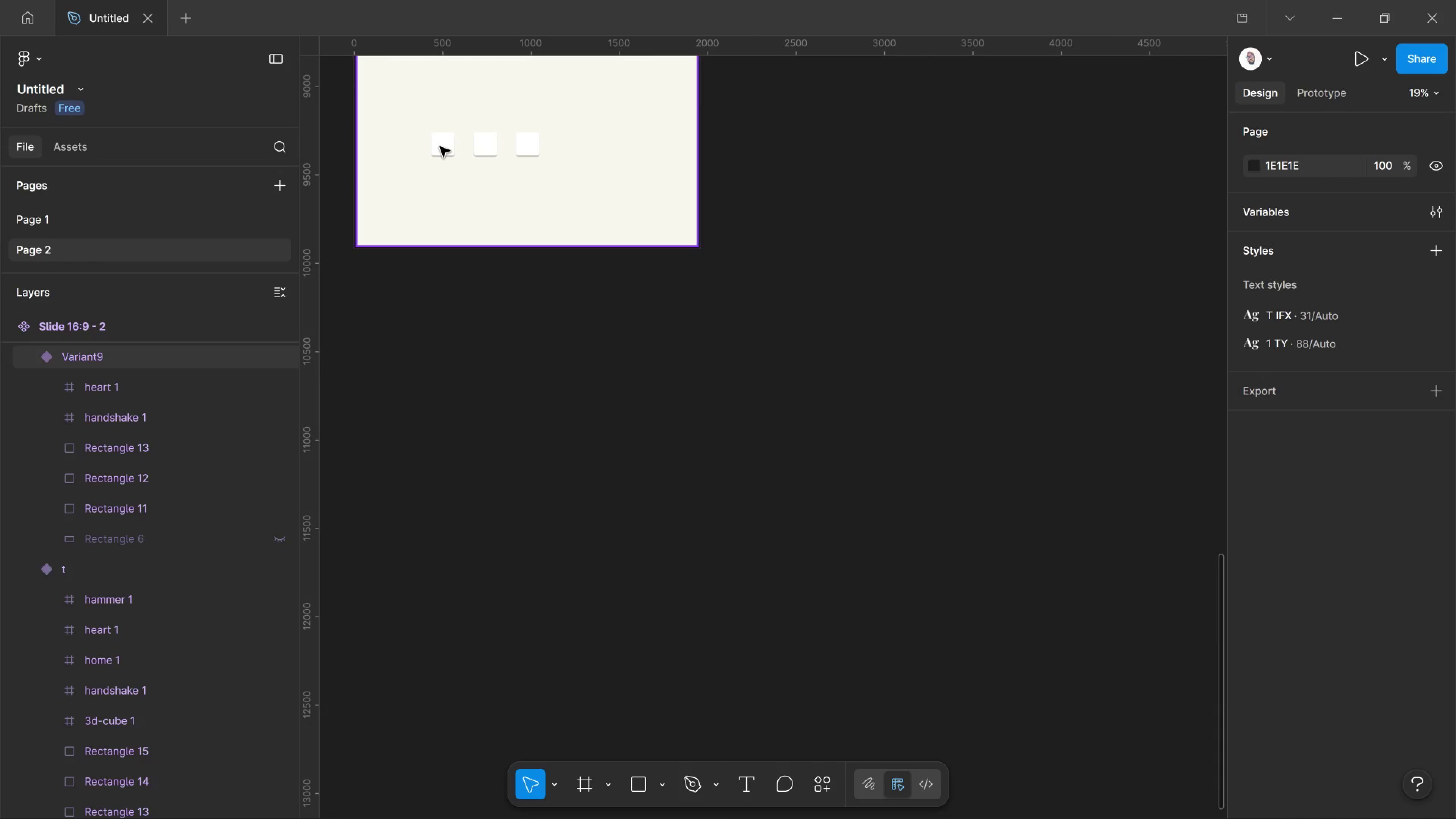 
scroll: coordinate [458, 326], scroll_direction: down, amount: 15.0
 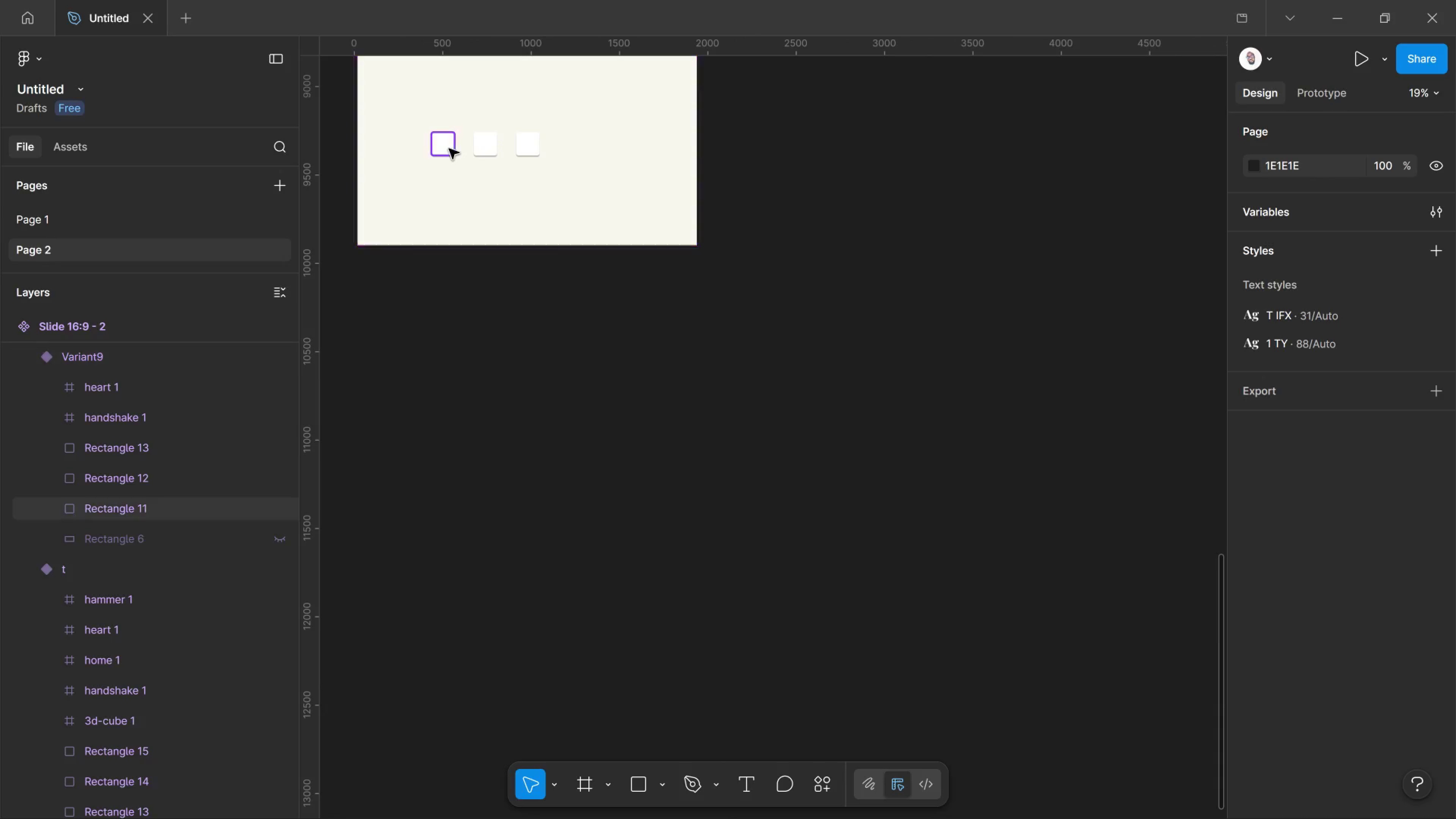 
hold_key(key=ControlLeft, duration=2.28)
left_click([449, 149])
 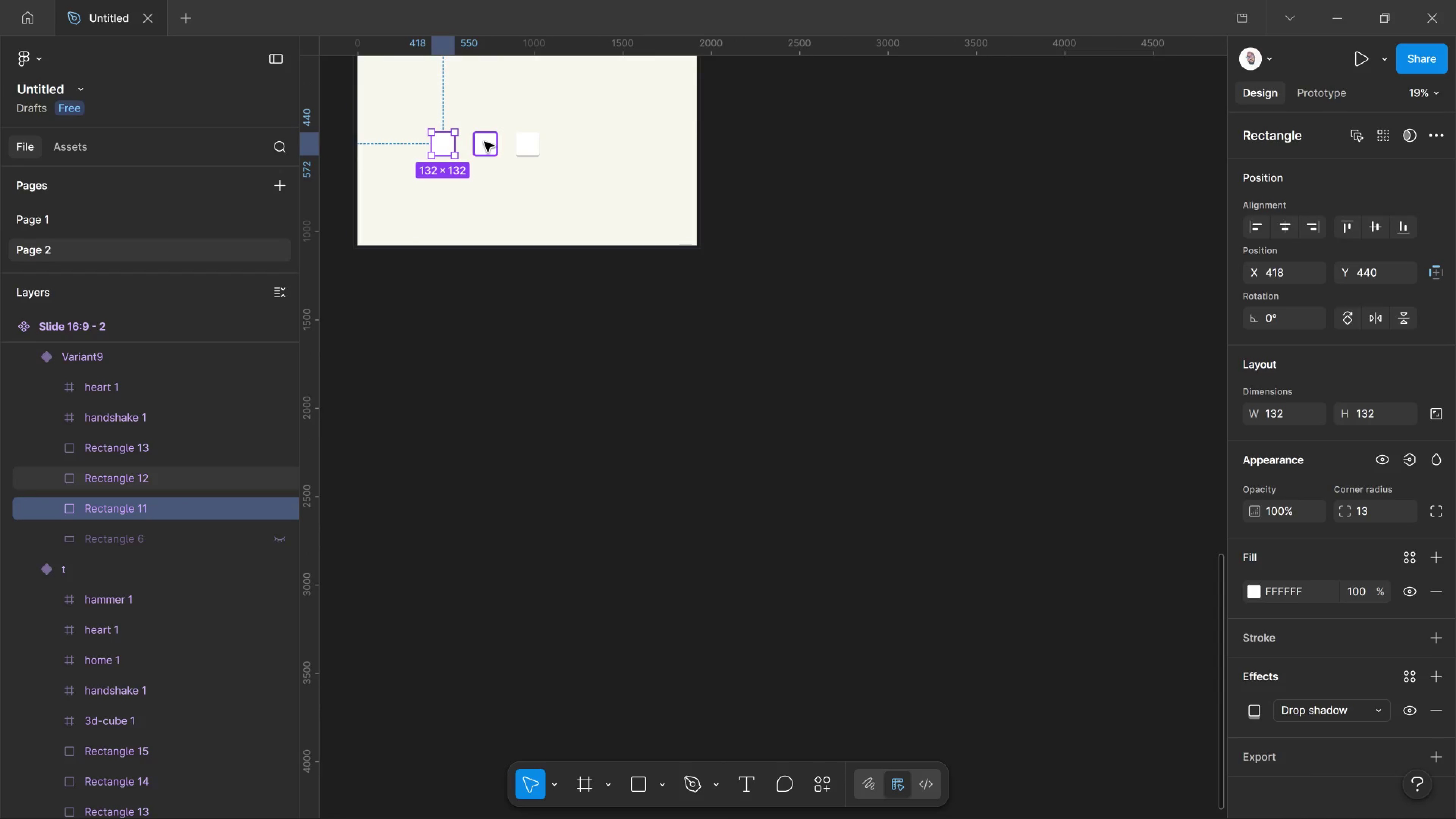 
hold_key(key=ShiftLeft, duration=2.33)
left_click([484, 142])
 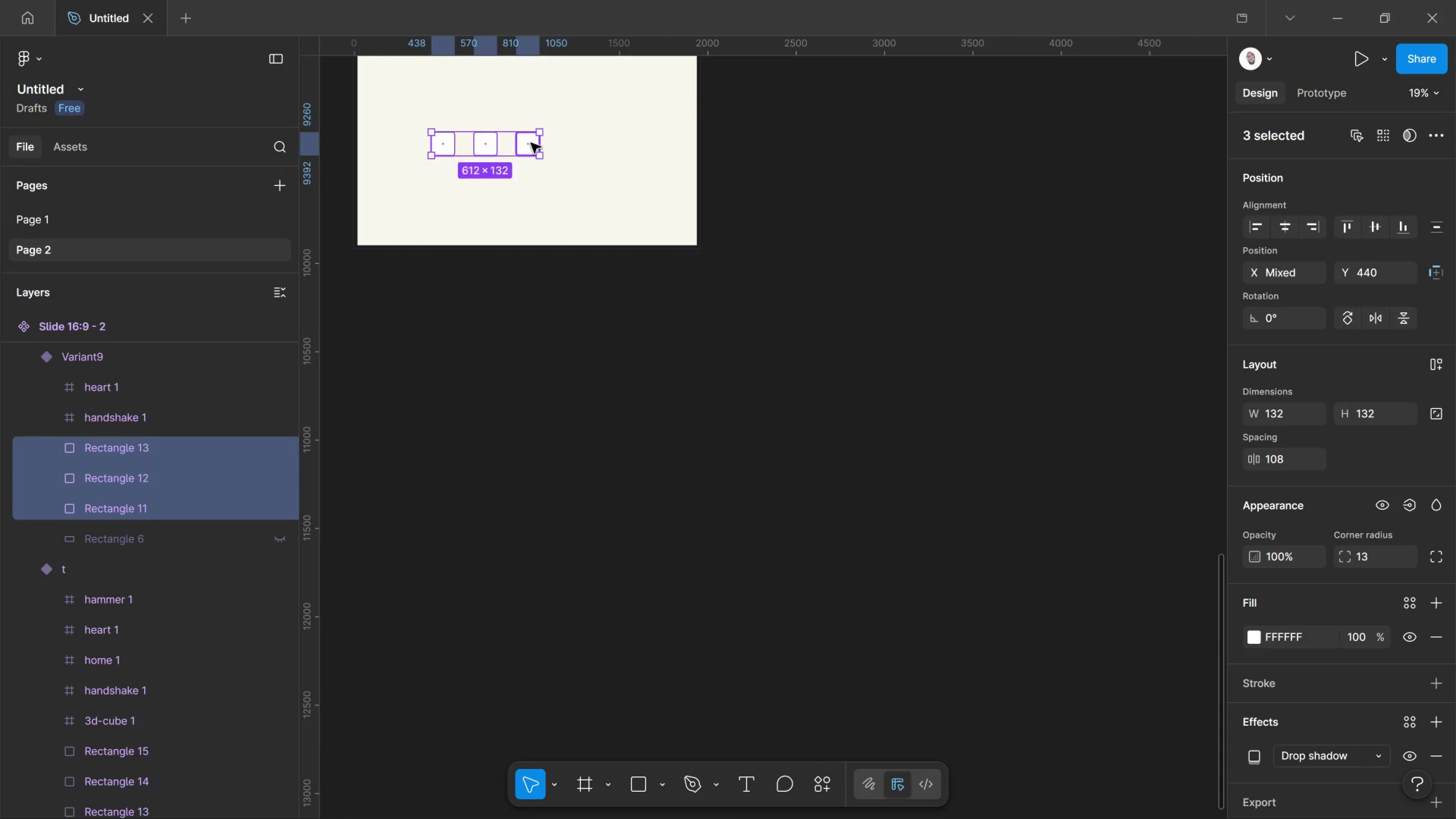 
left_click([531, 143])
 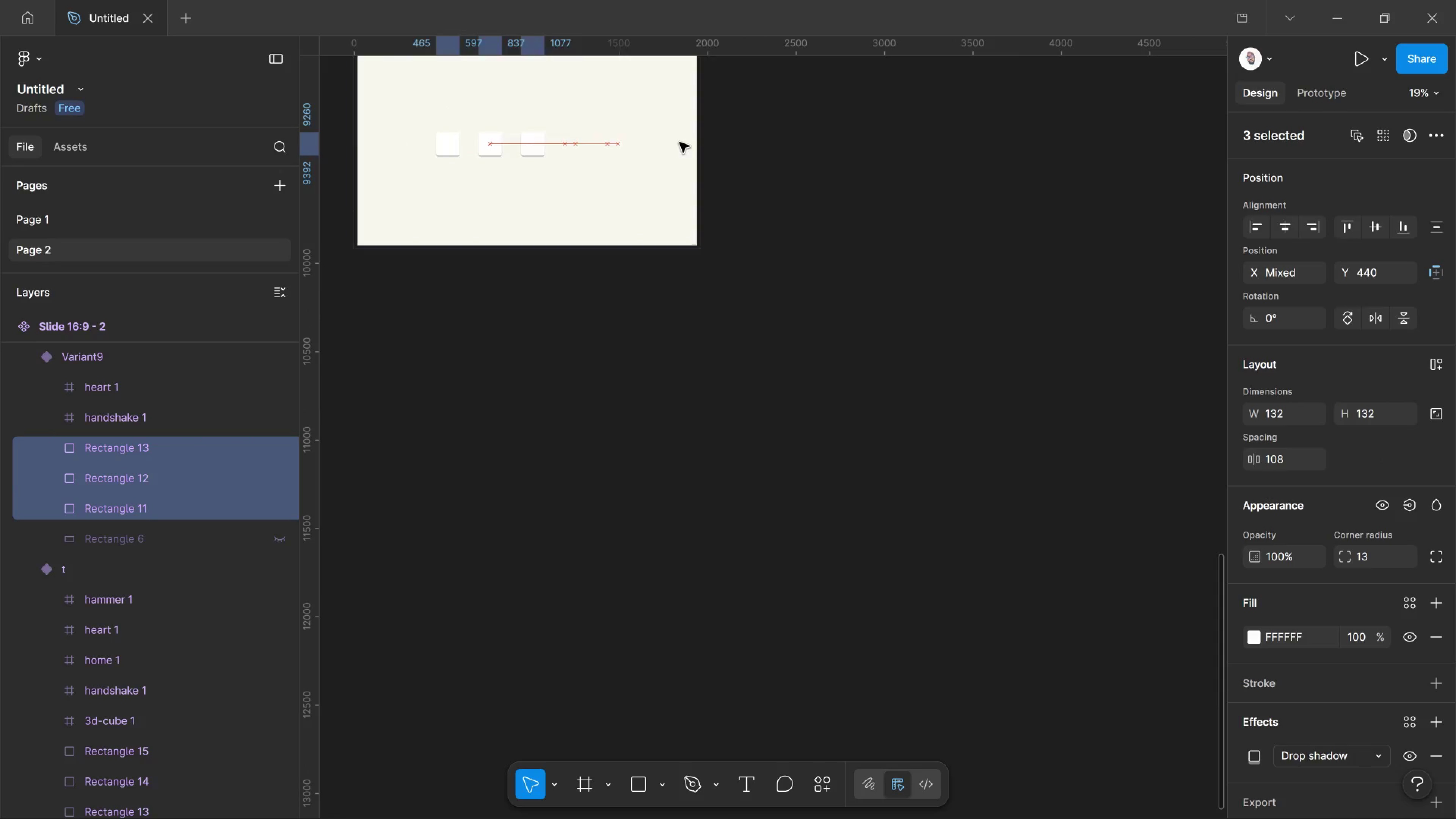 
left_click_drag(start_coordinate=[531, 143], to_coordinate=[654, 133])
 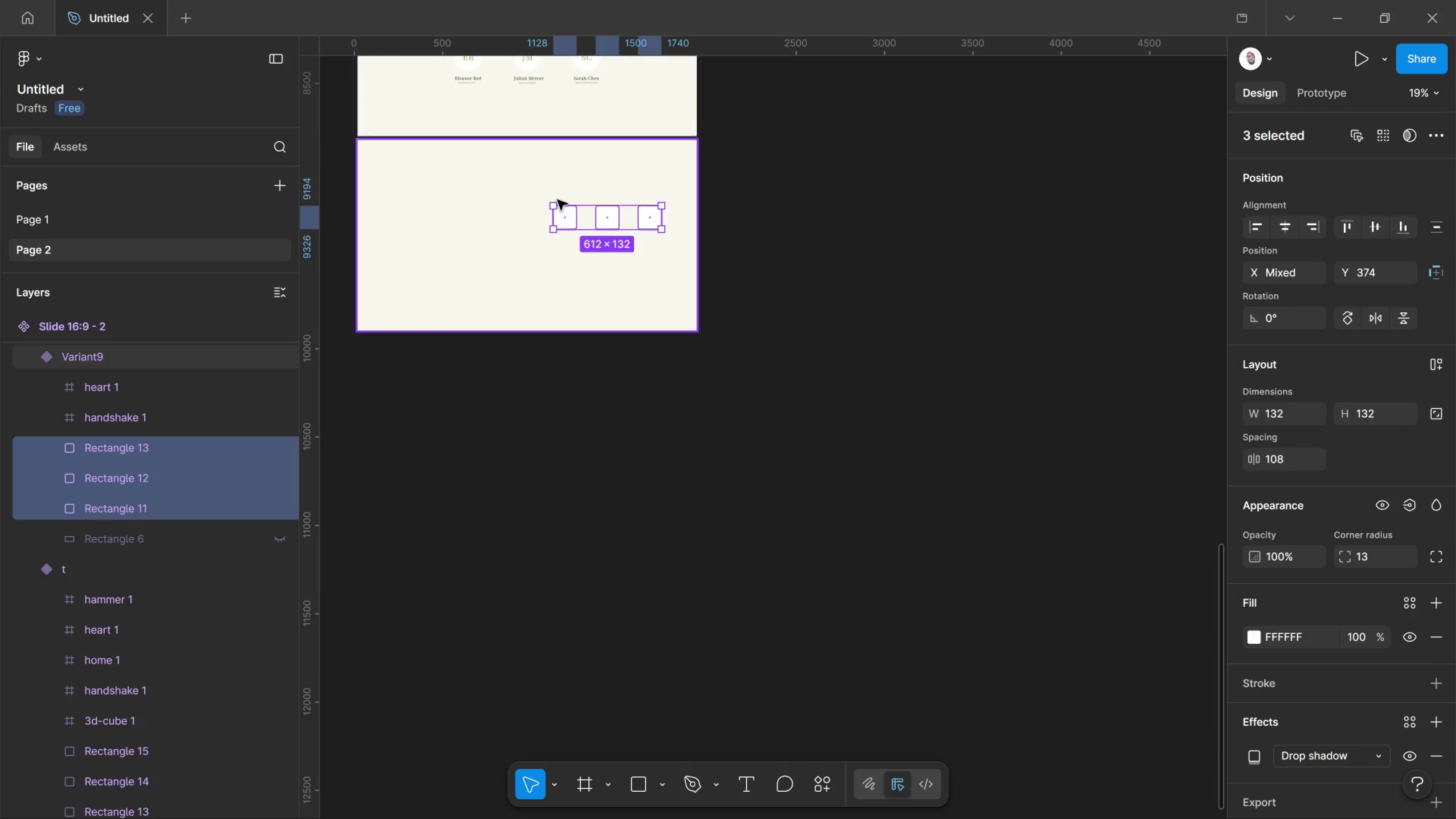 
scroll: coordinate [372, 291], scroll_direction: up, amount: 19.0
 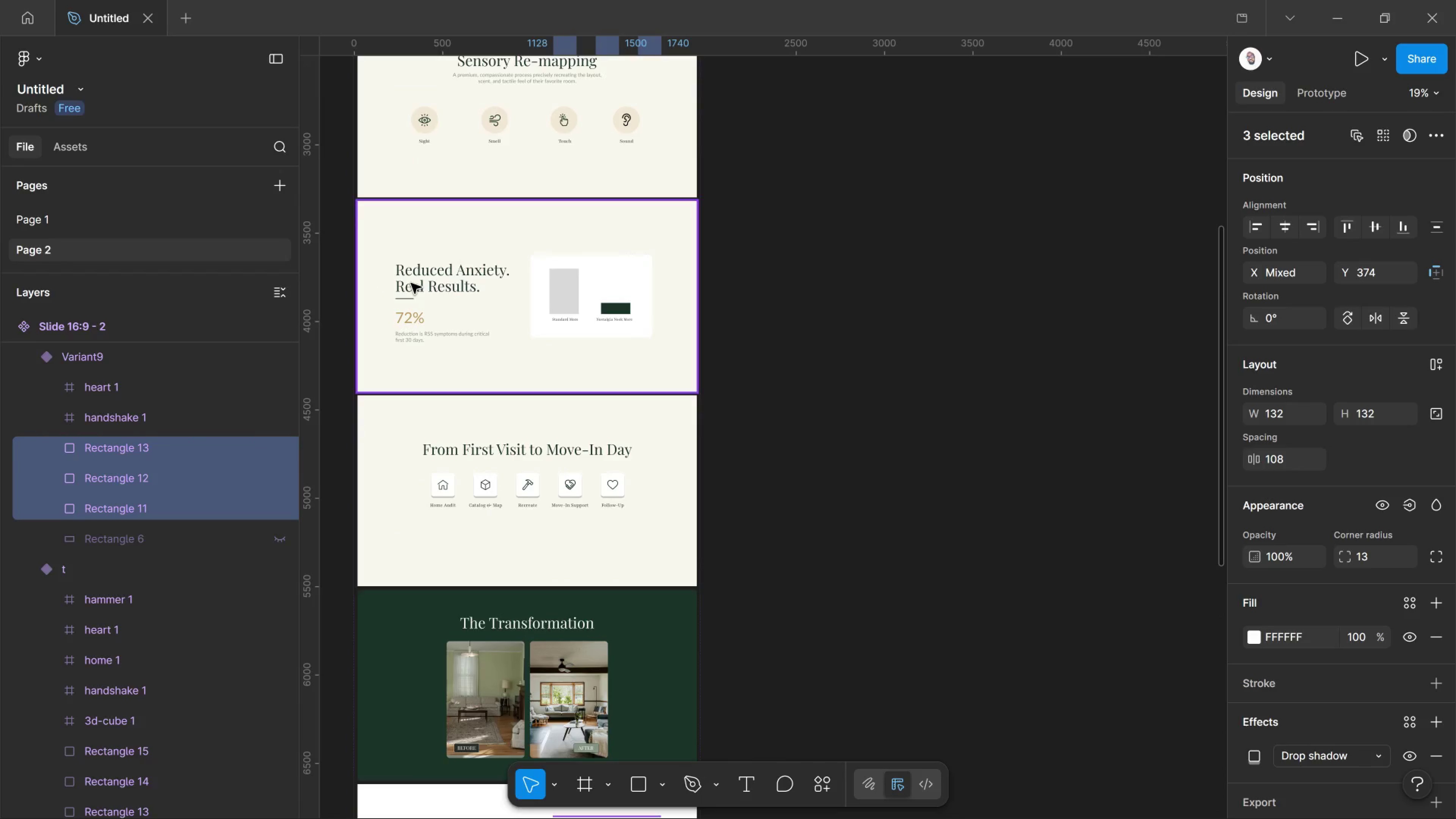 
hold_key(key=ControlLeft, duration=1.11)
left_click([417, 283])
 